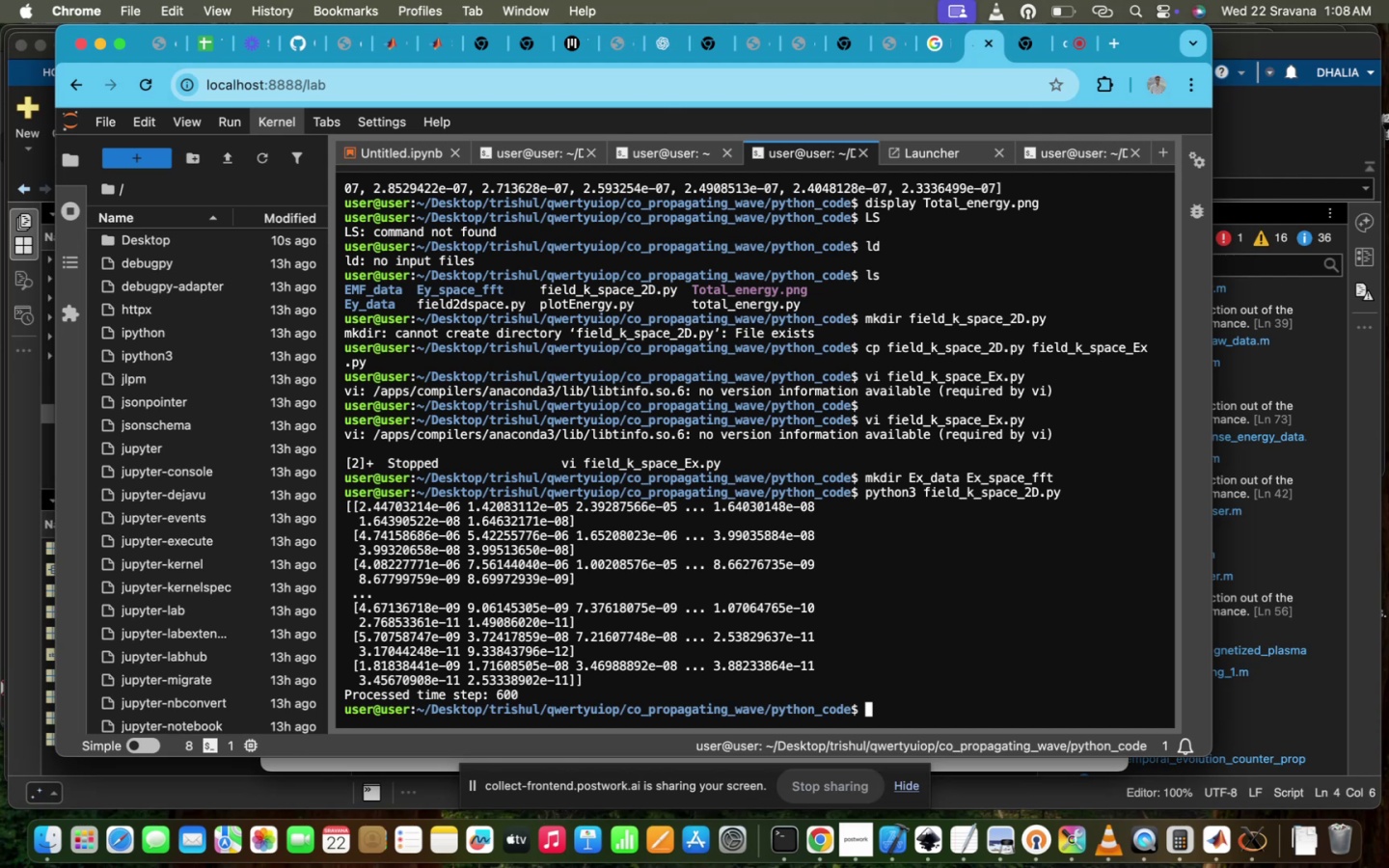 
key(ArrowUp)
 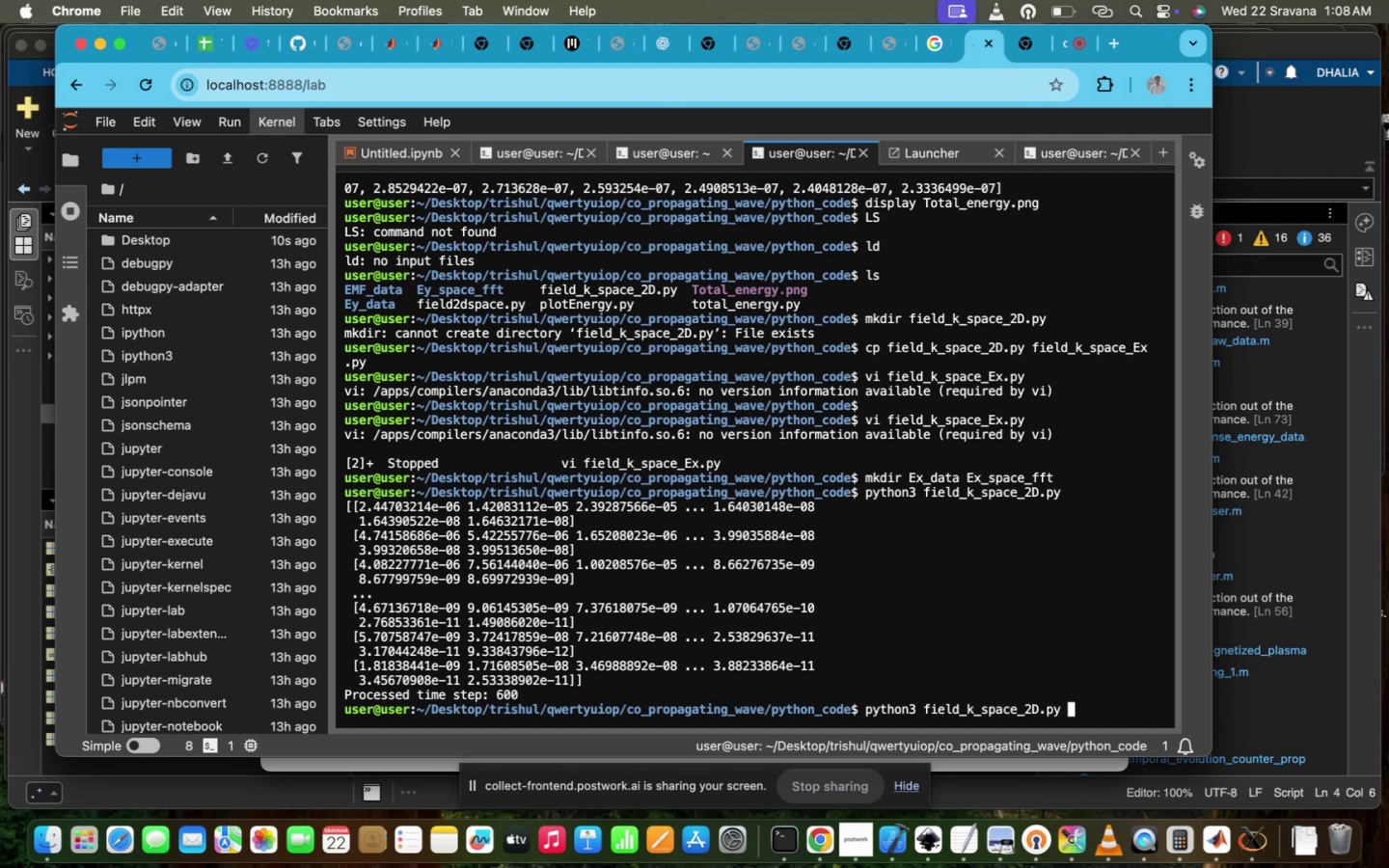 
hold_key(key=ArrowDown, duration=0.64)
 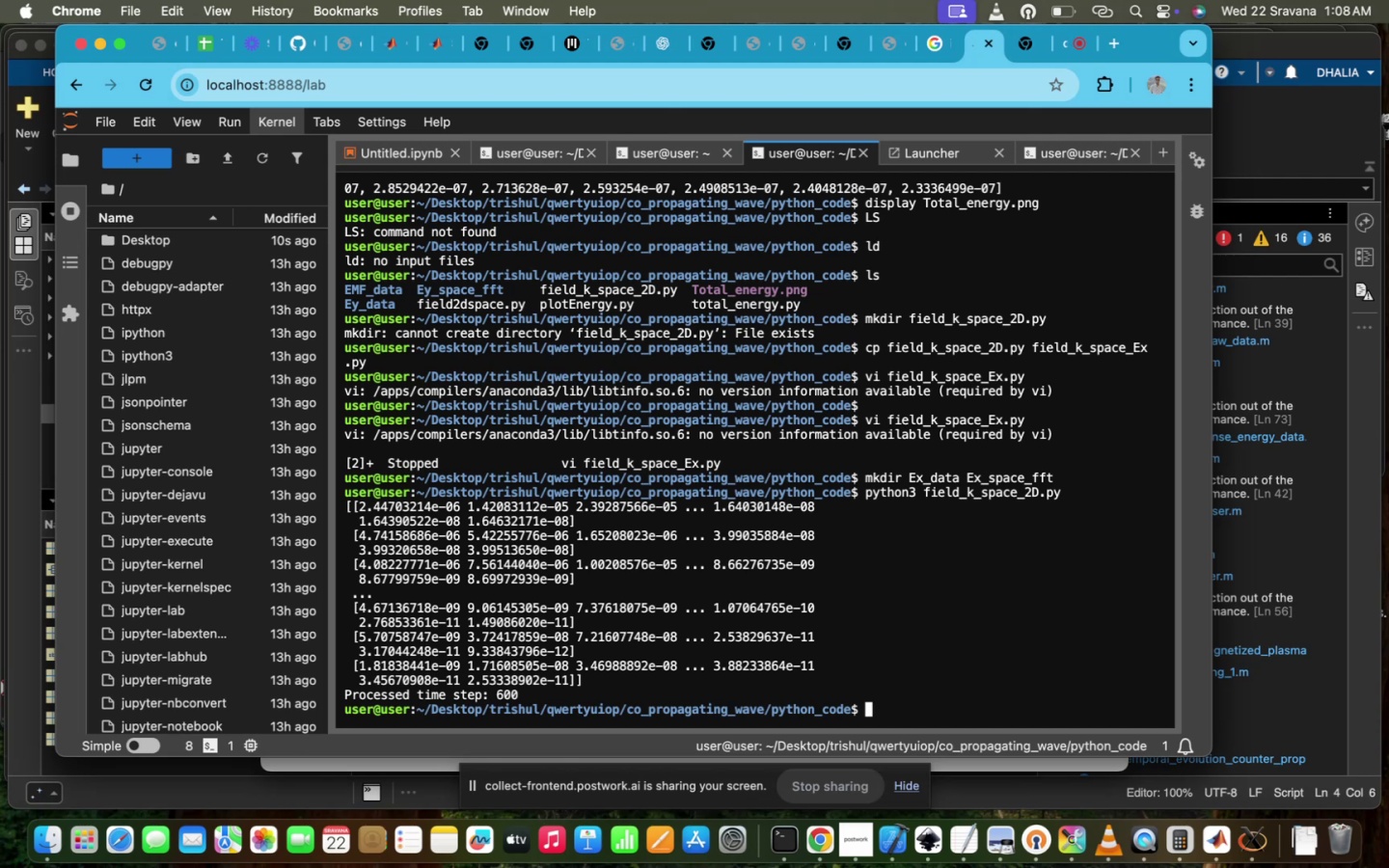 
type(pyt)
key(Tab)
type(h3)
key(Backspace)
key(Tab)
type(3 f)
key(Tab)
type(_)
key(Tab)
type(E)
key(Tab)
 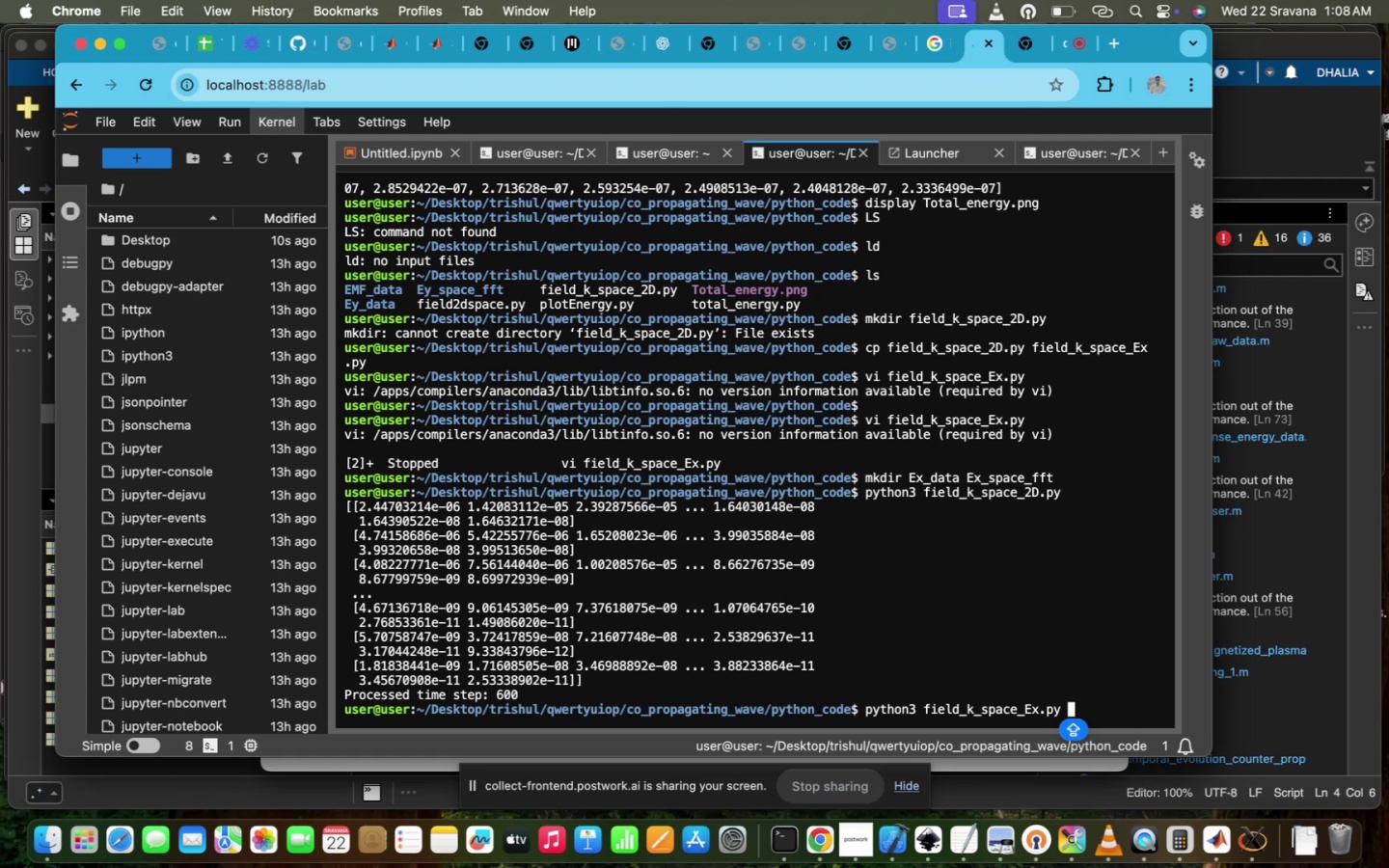 
key(Enter)
 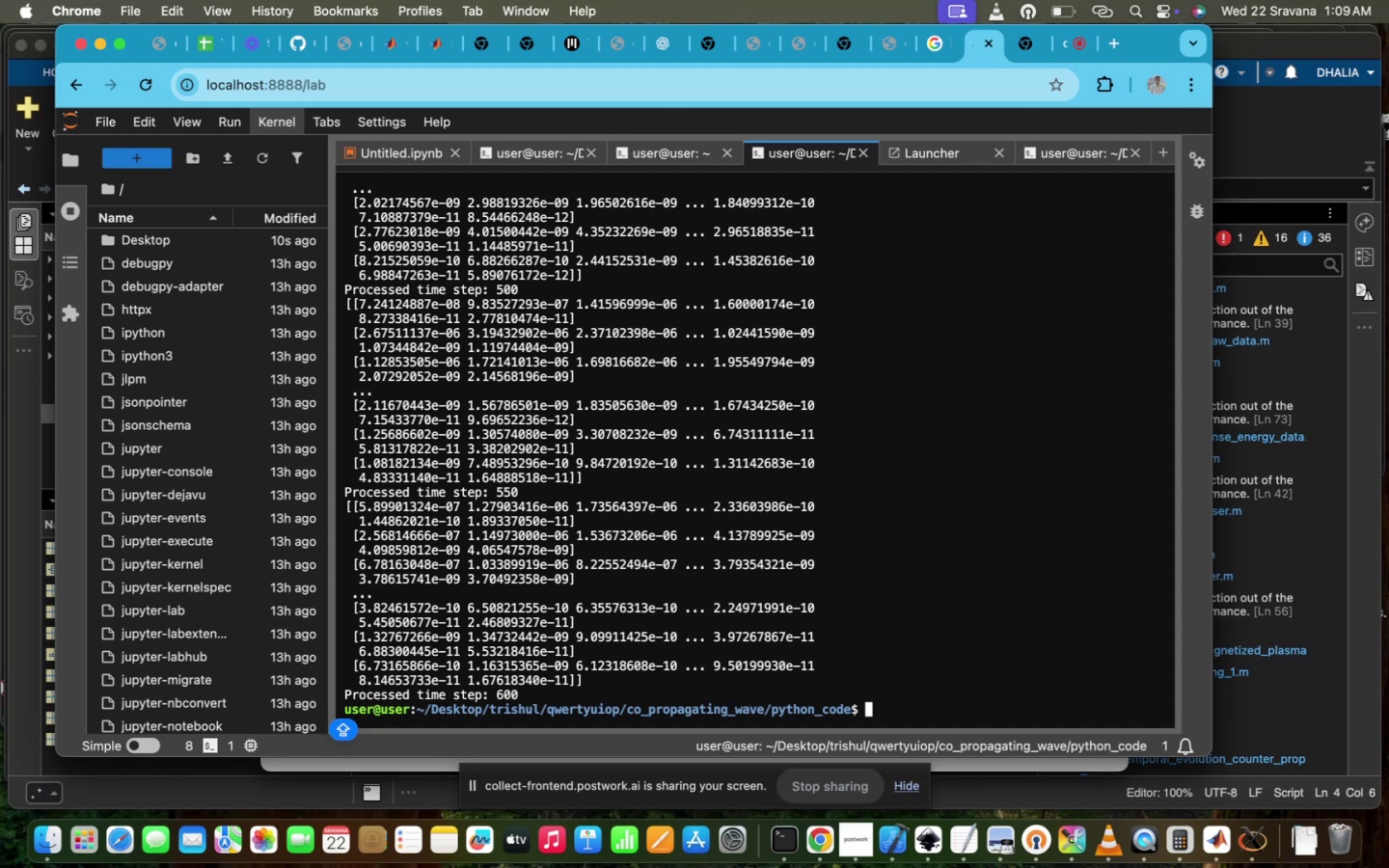 
wait(55.62)
 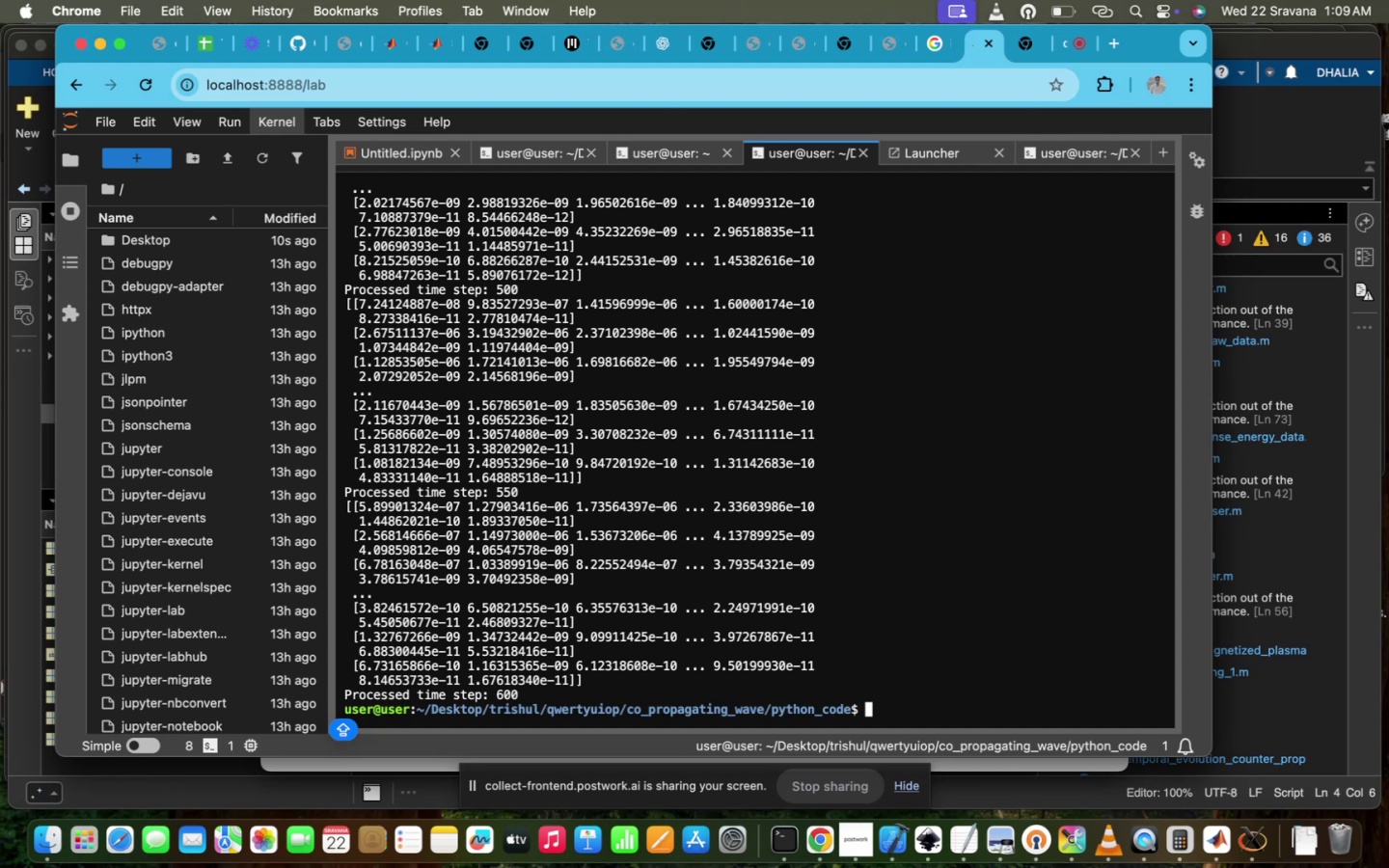 
type(ls)
 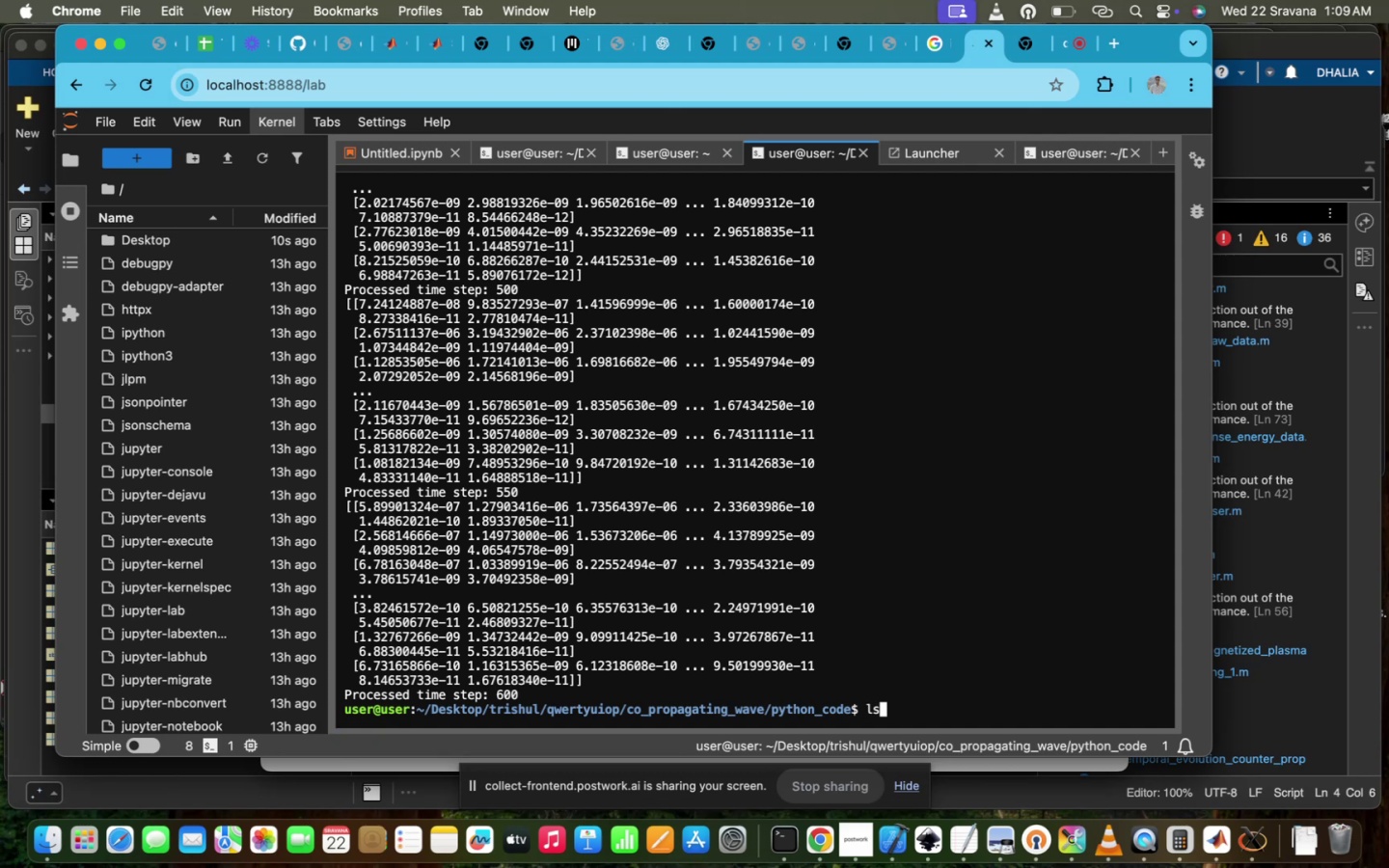 
key(Enter)
 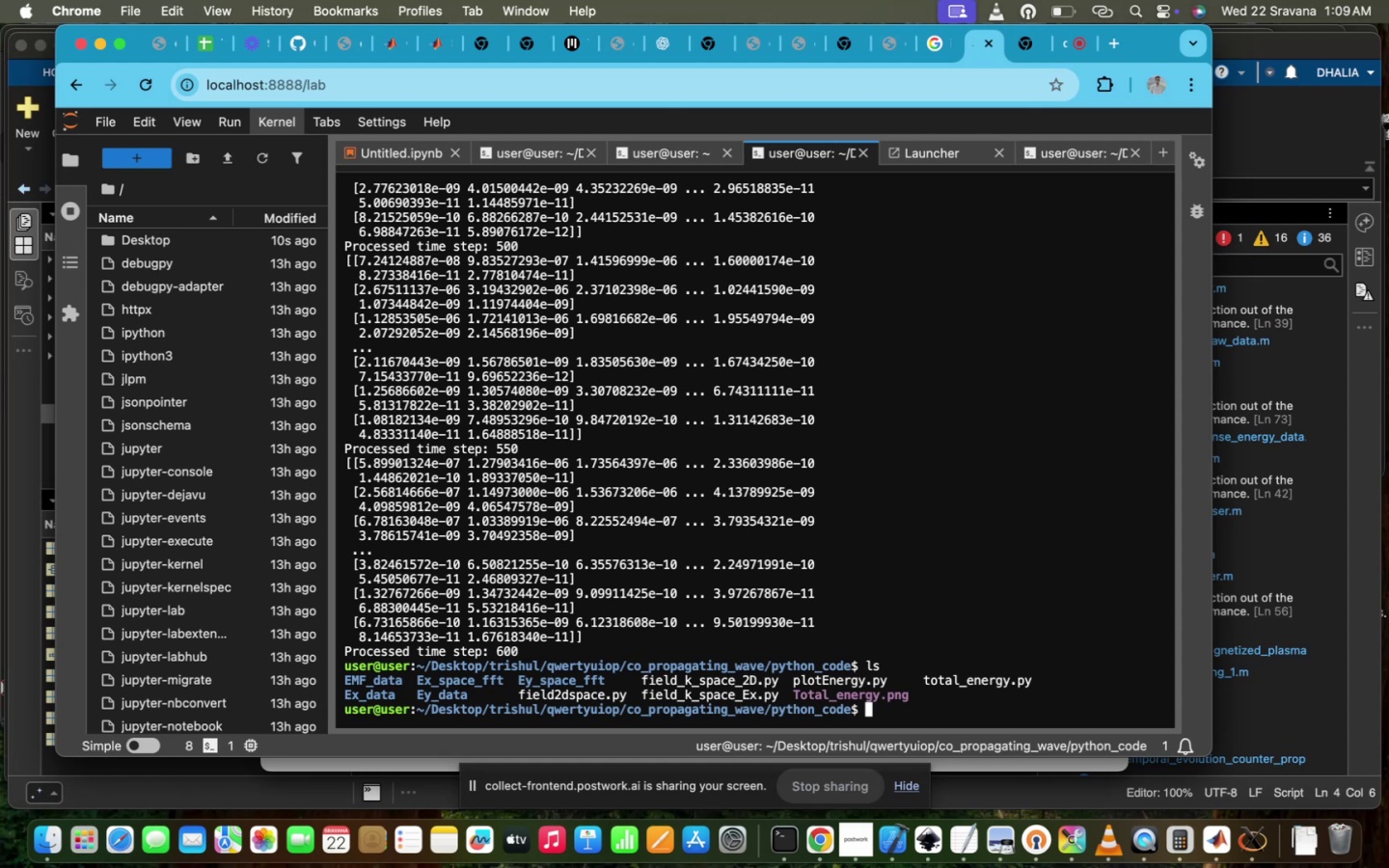 
wait(7.34)
 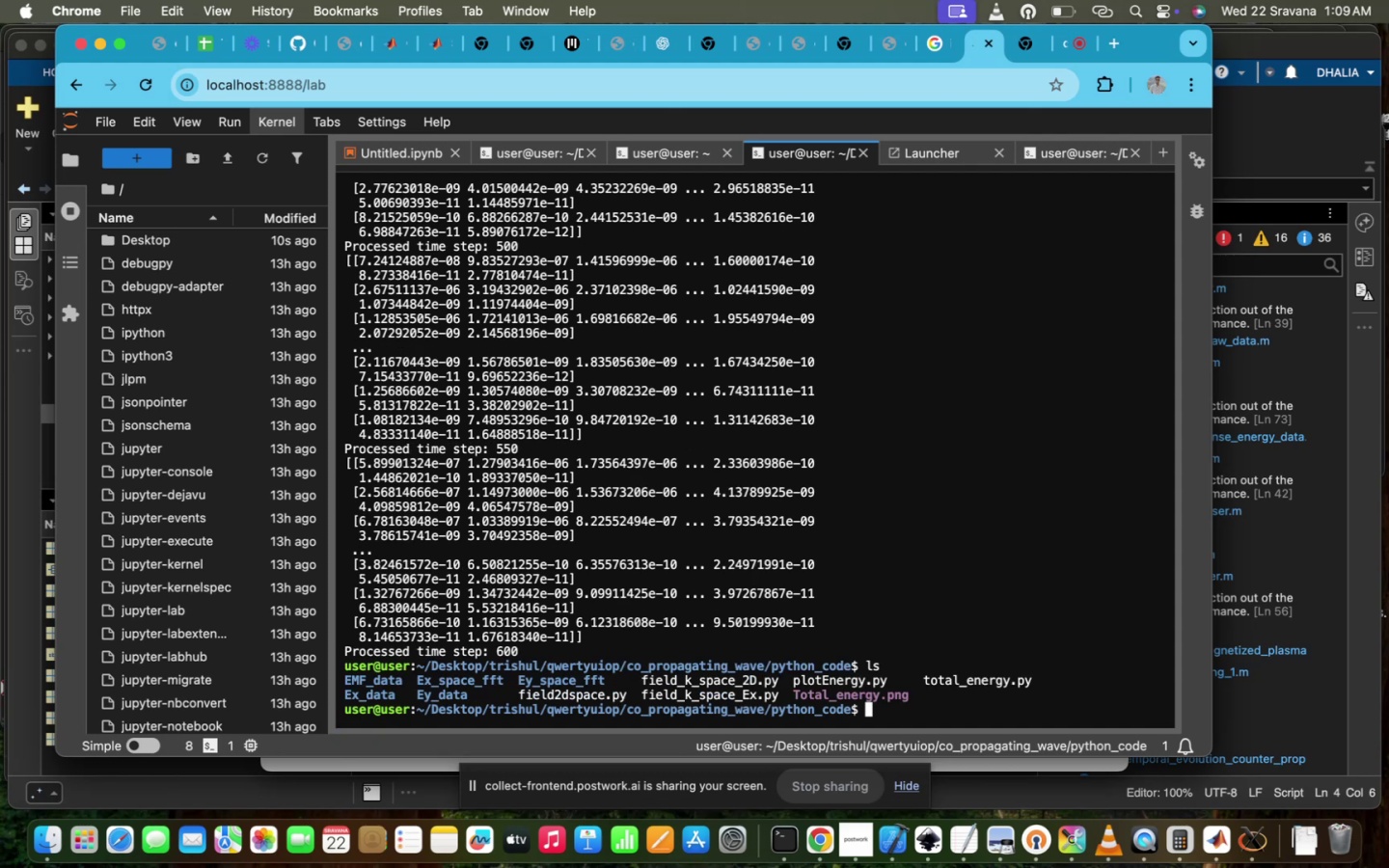 
type(scp -r)
 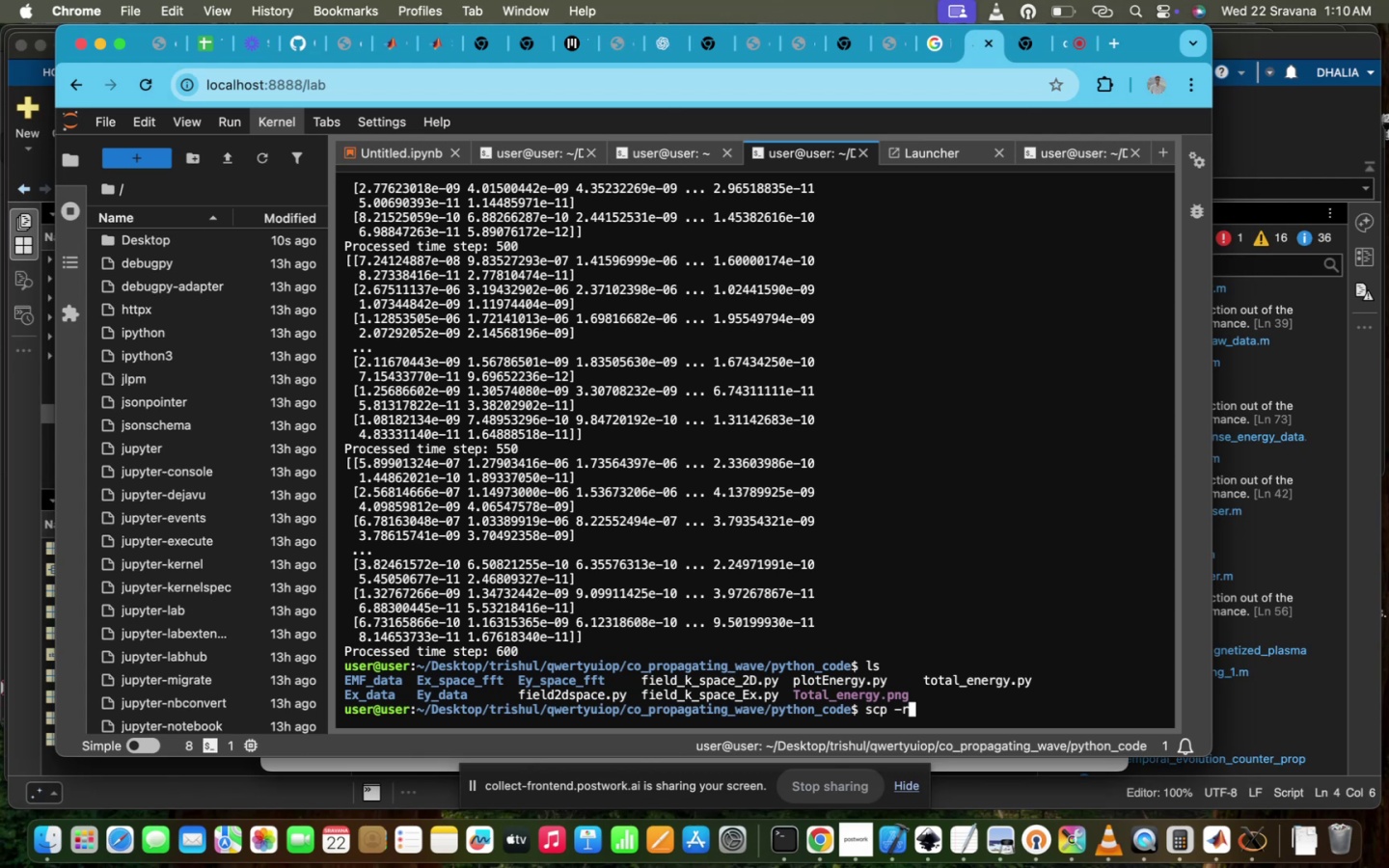 
wait(36.73)
 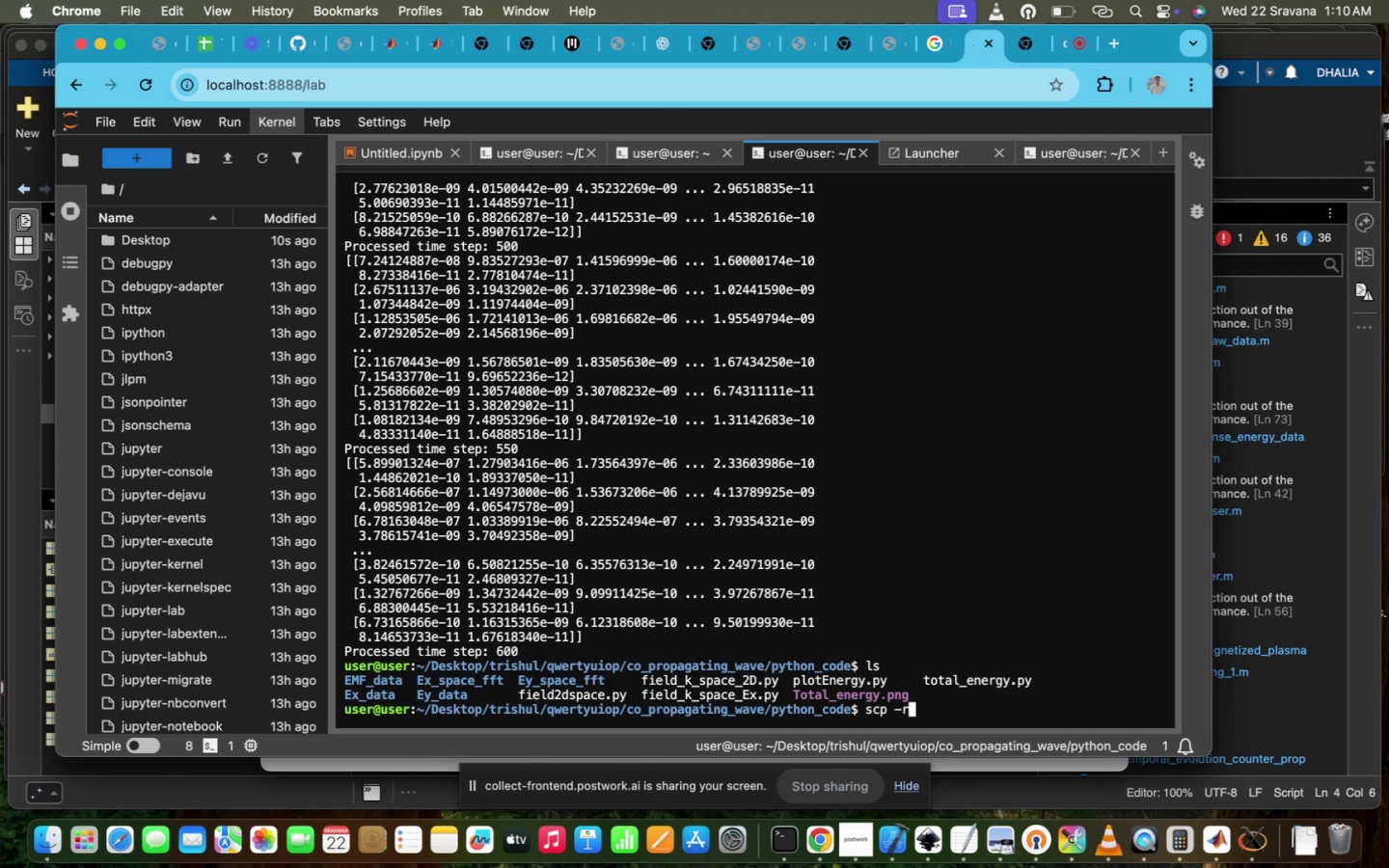 
type( user@10.232.36.92:)
 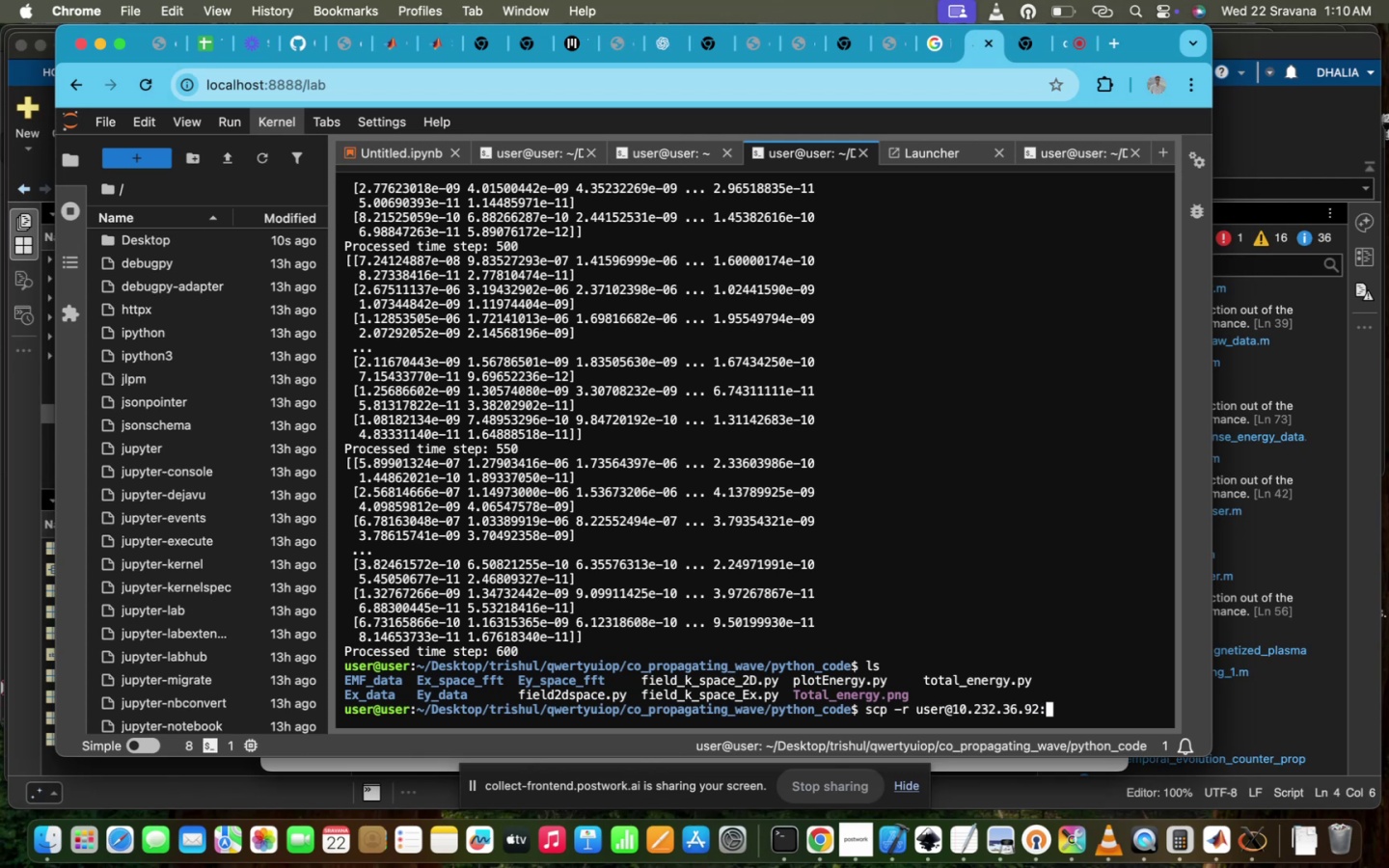 
left_click([533, 154])
 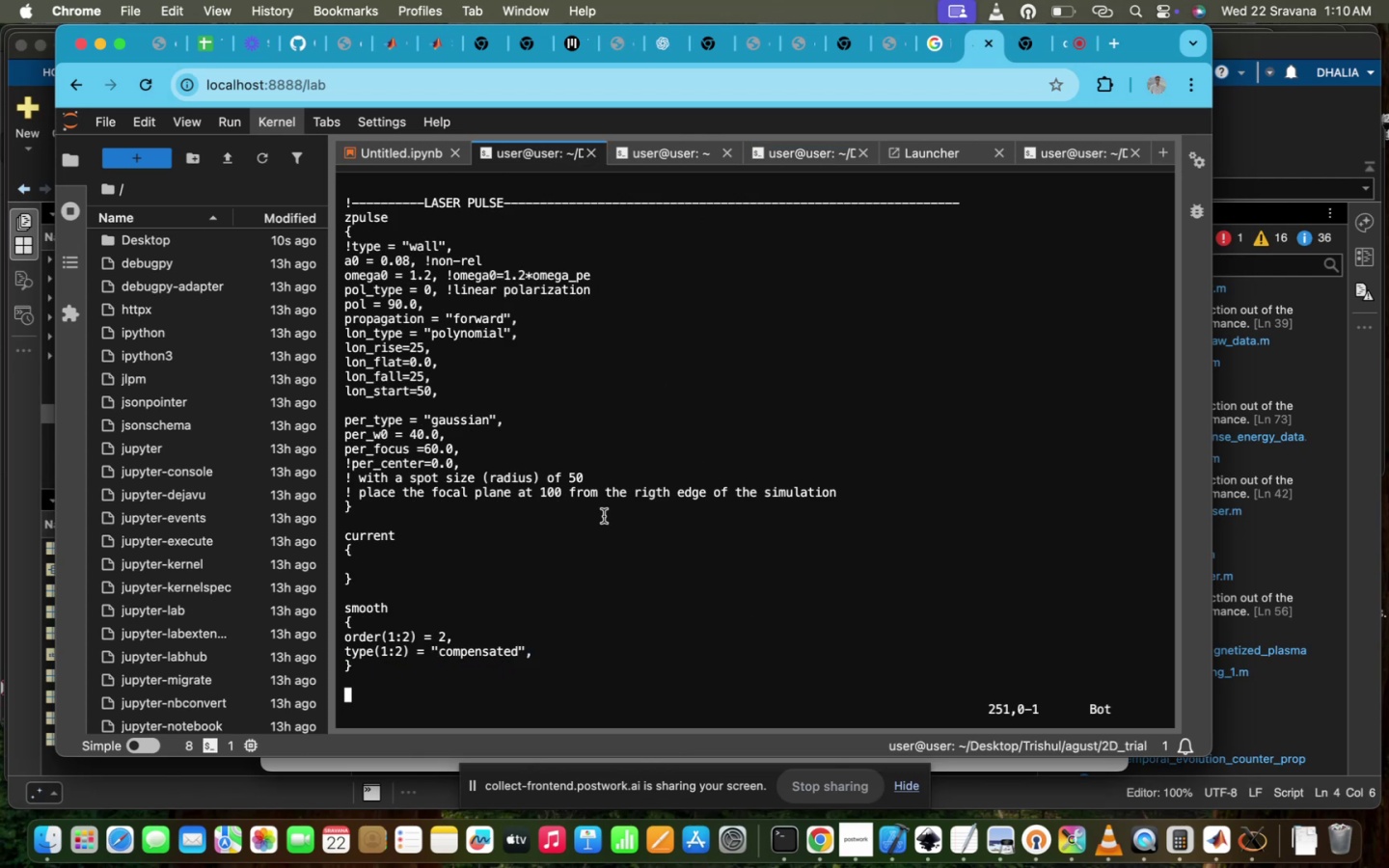 
scroll: coordinate [604, 516], scroll_direction: down, amount: 217.0
 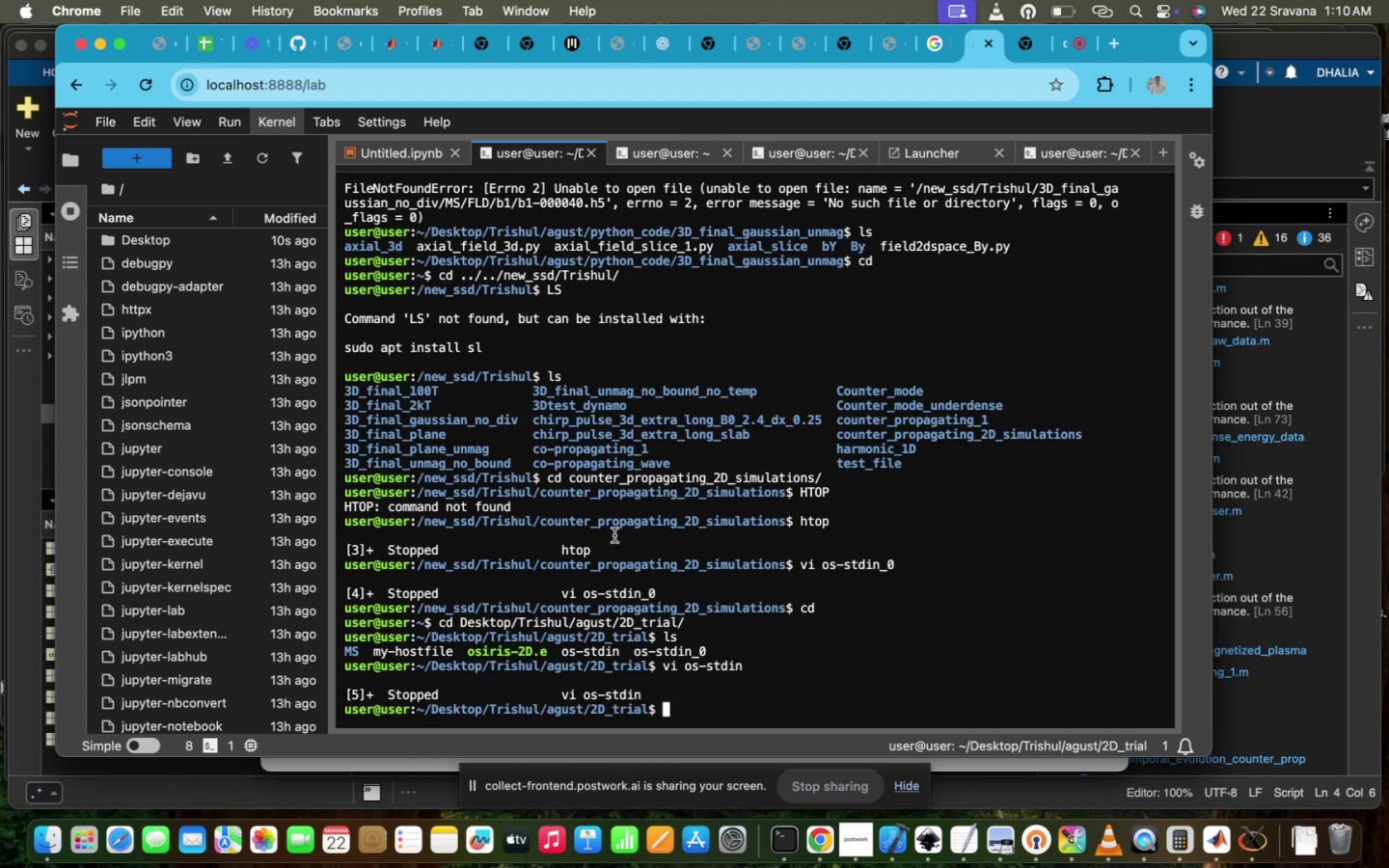 
key(Control+Z)
 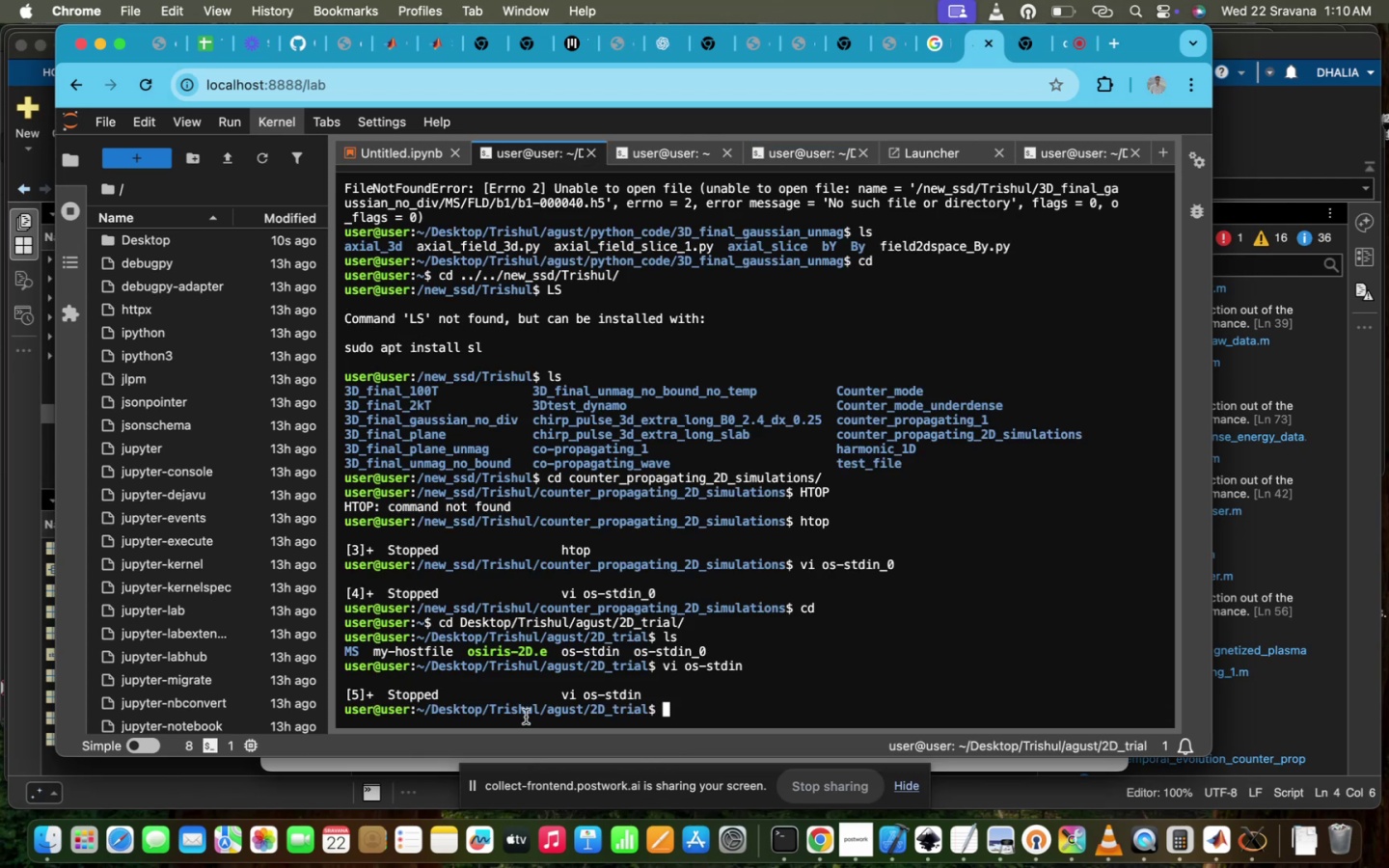 
type(cd )
 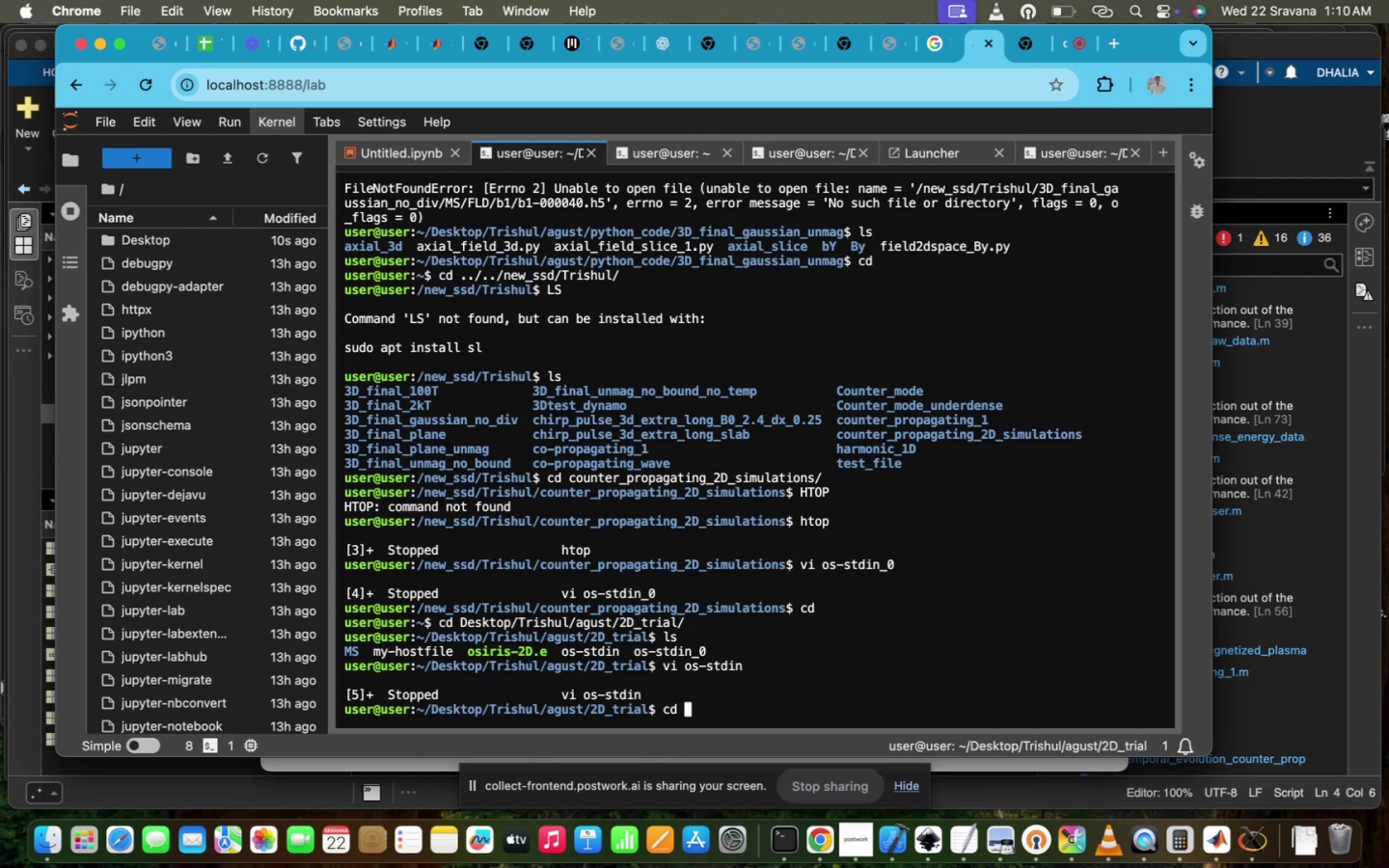 
key(Enter)
 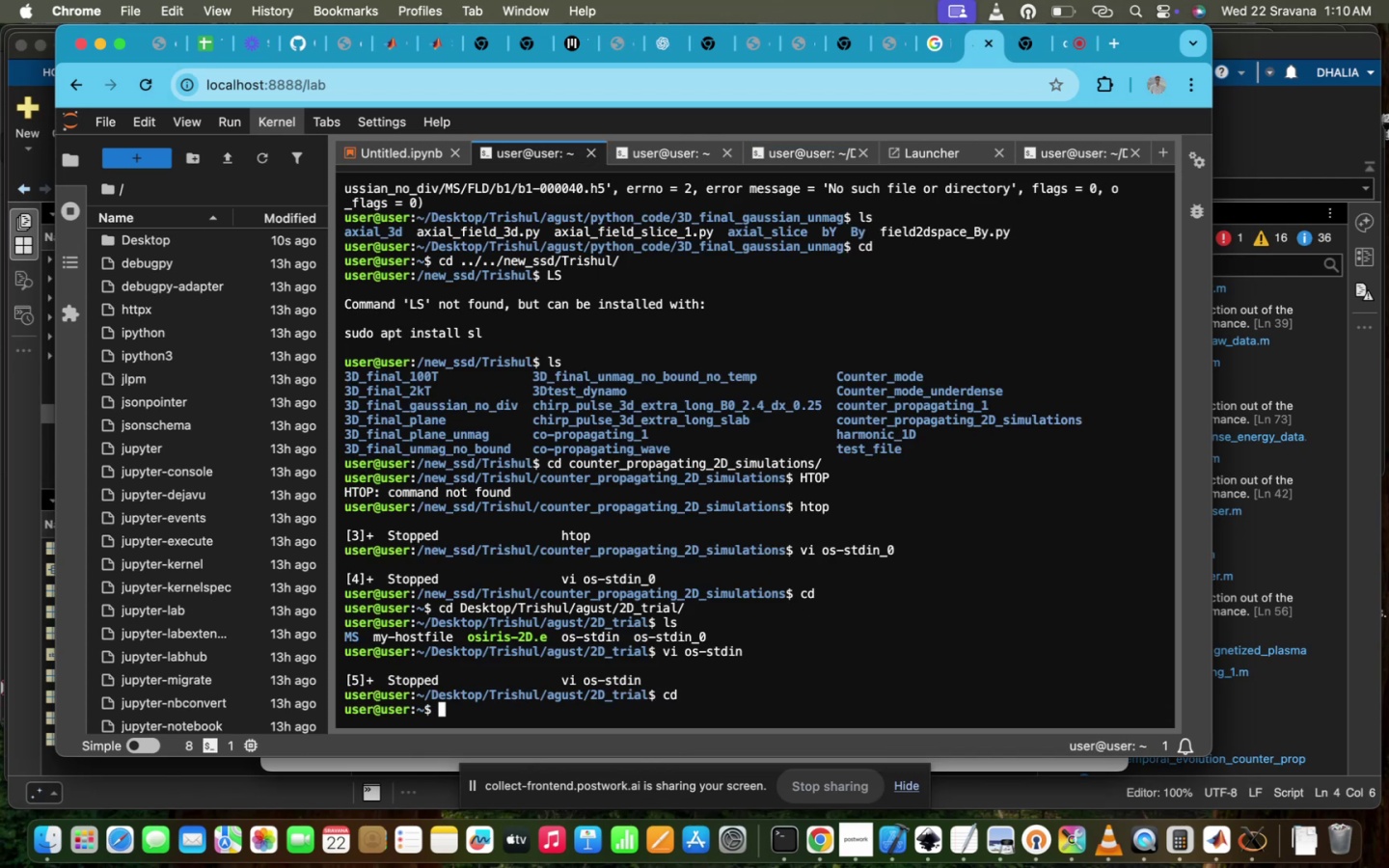 
type(cd  n)
key(Backspace)
key(Backspace)
type(../../n)
key(Tab)
type(_)
key(Tab)
type(T)
key(Tab)
key(Tab)
key(Tab)
 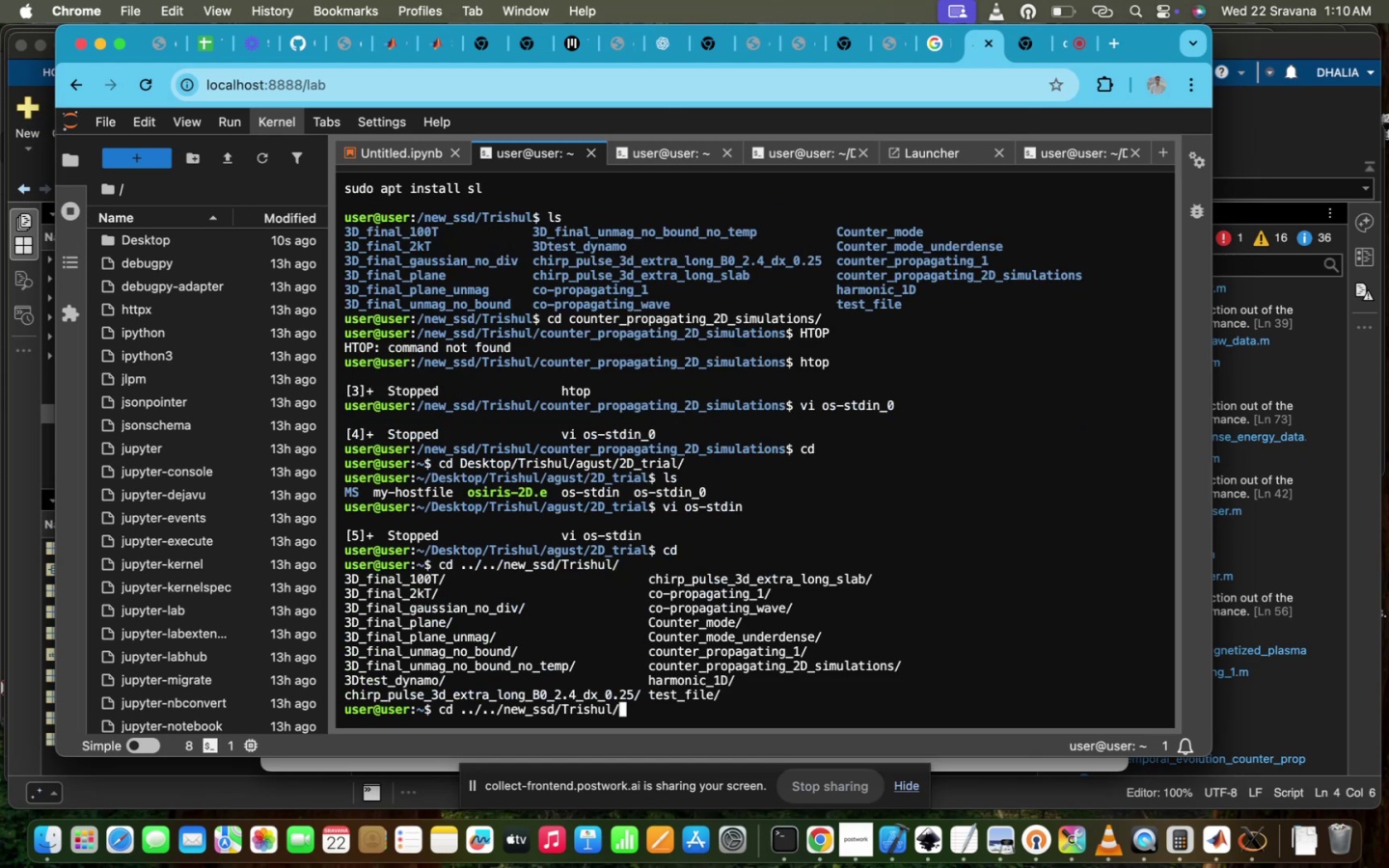 
key(Enter)
 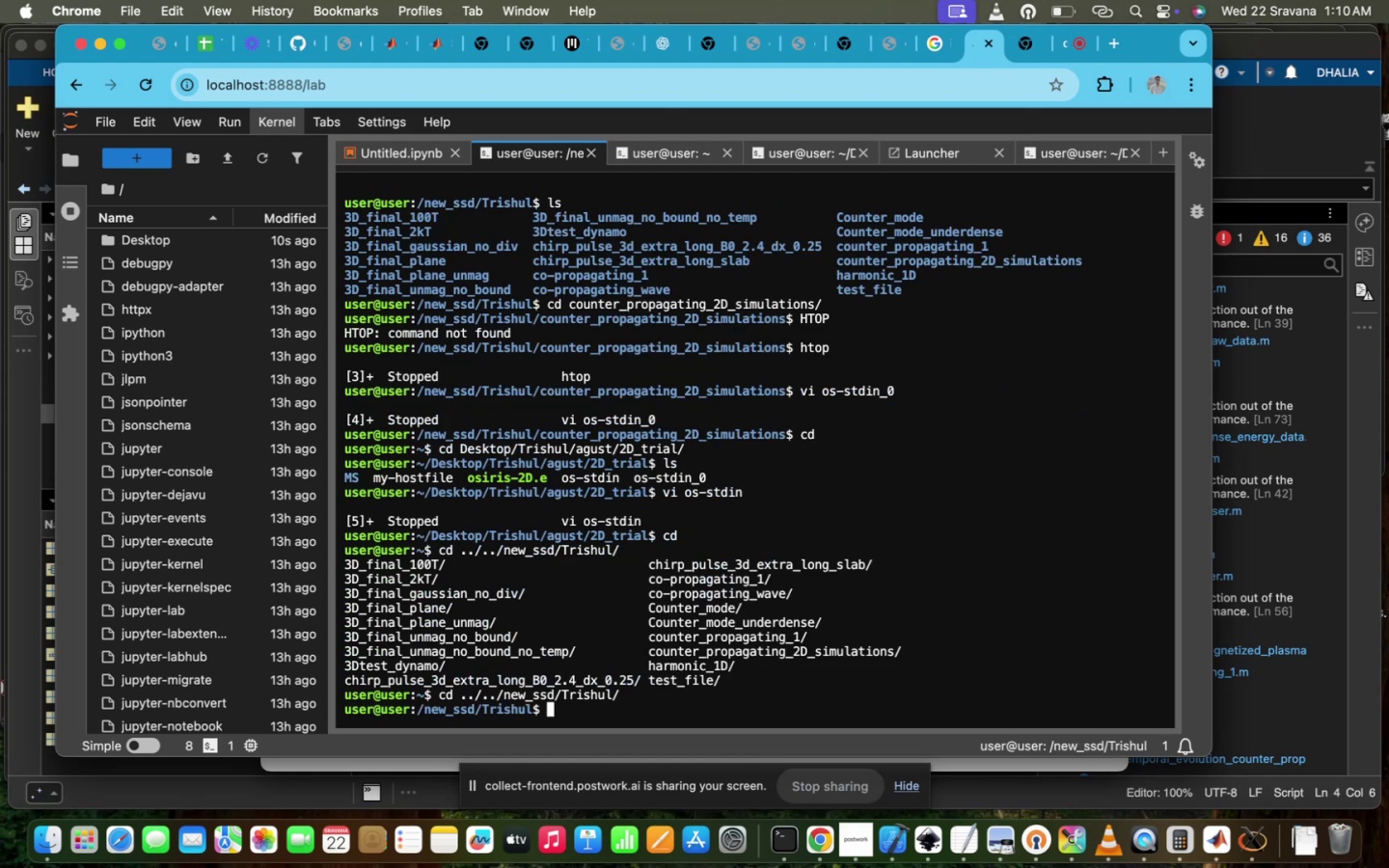 
key(L)
 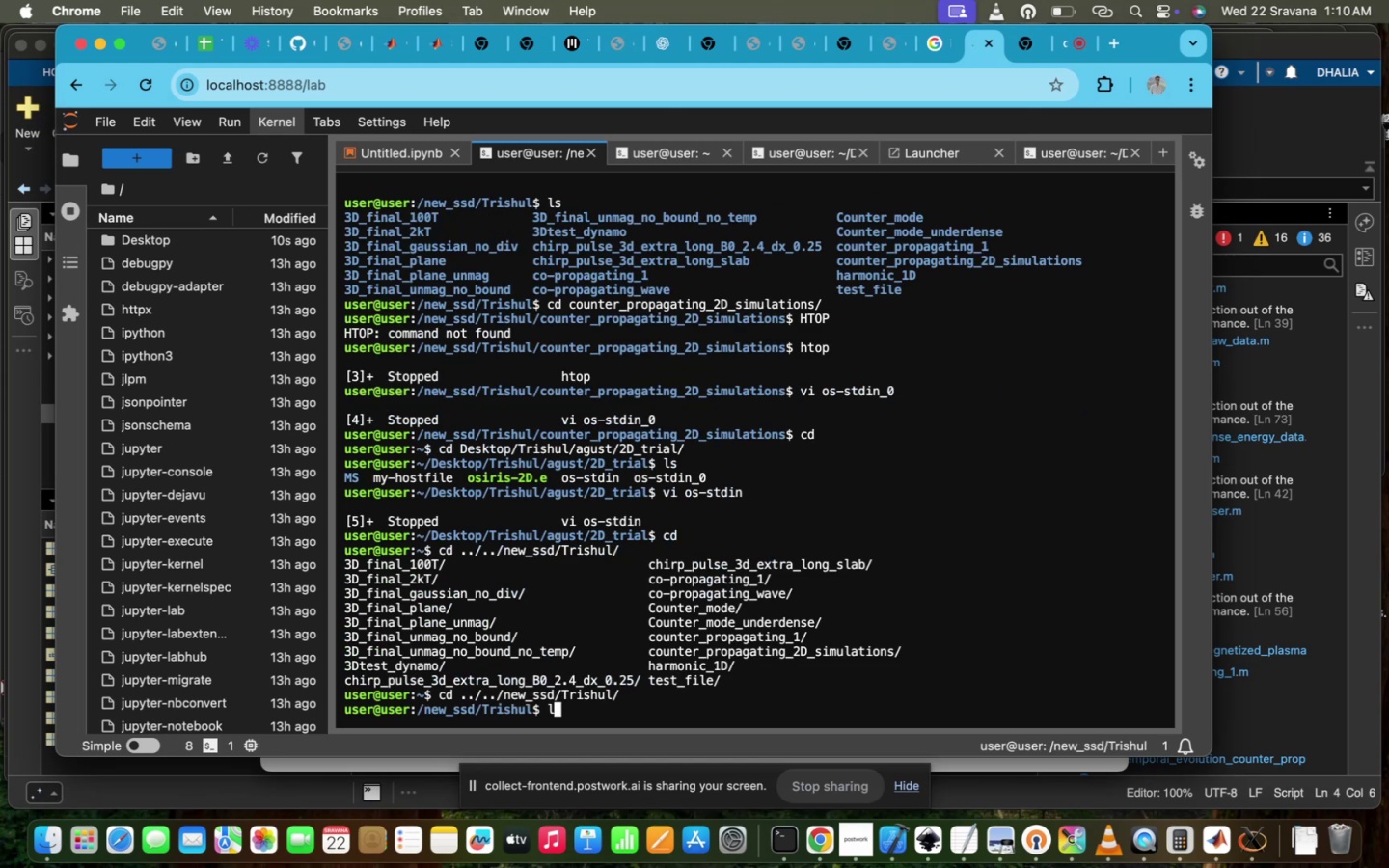 
key(Enter)
 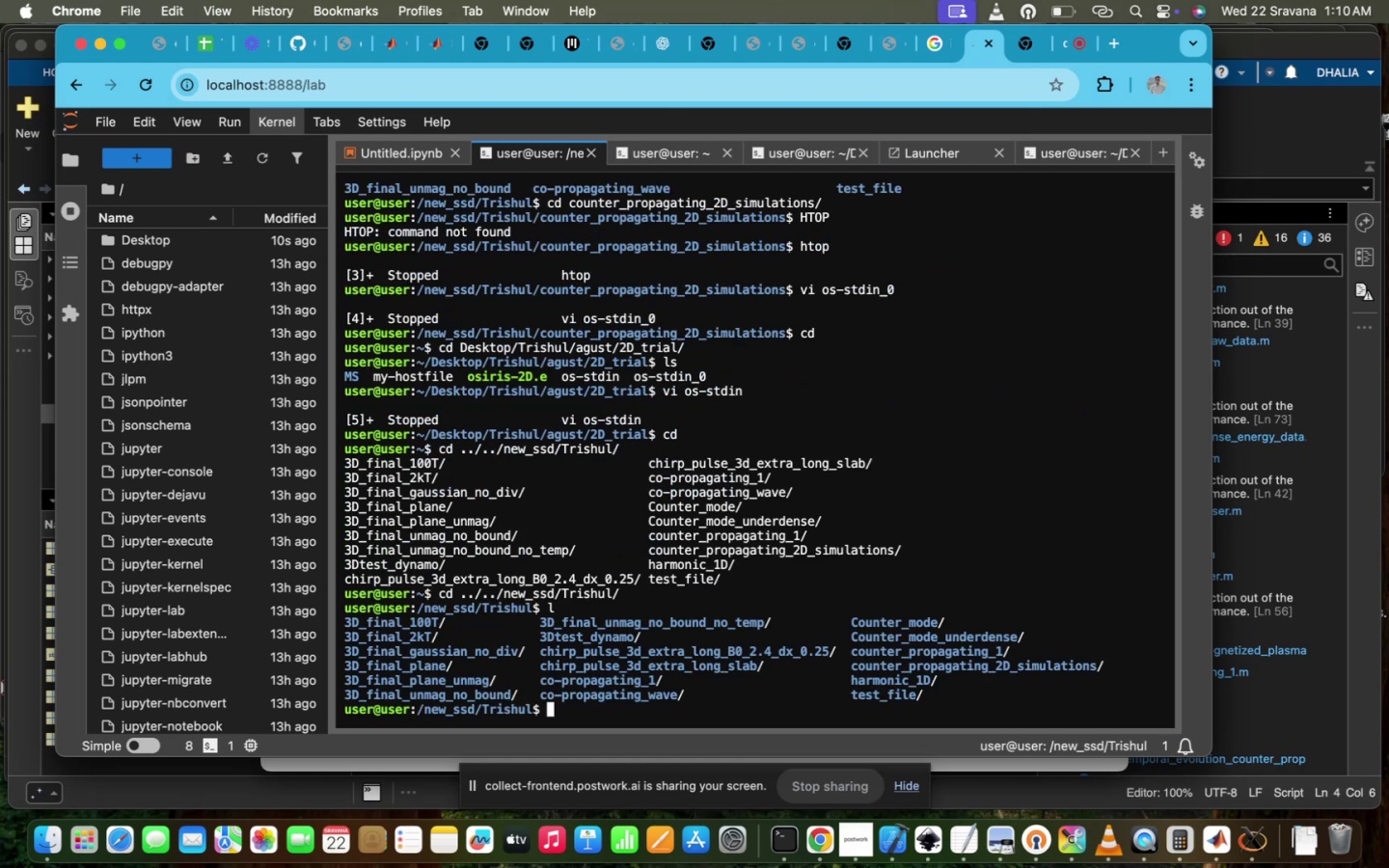 
type(cd c)
key(Tab)
type(ou)
key(Tab)
type(3)
key(Backspace)
type(2D)
key(Tab)
 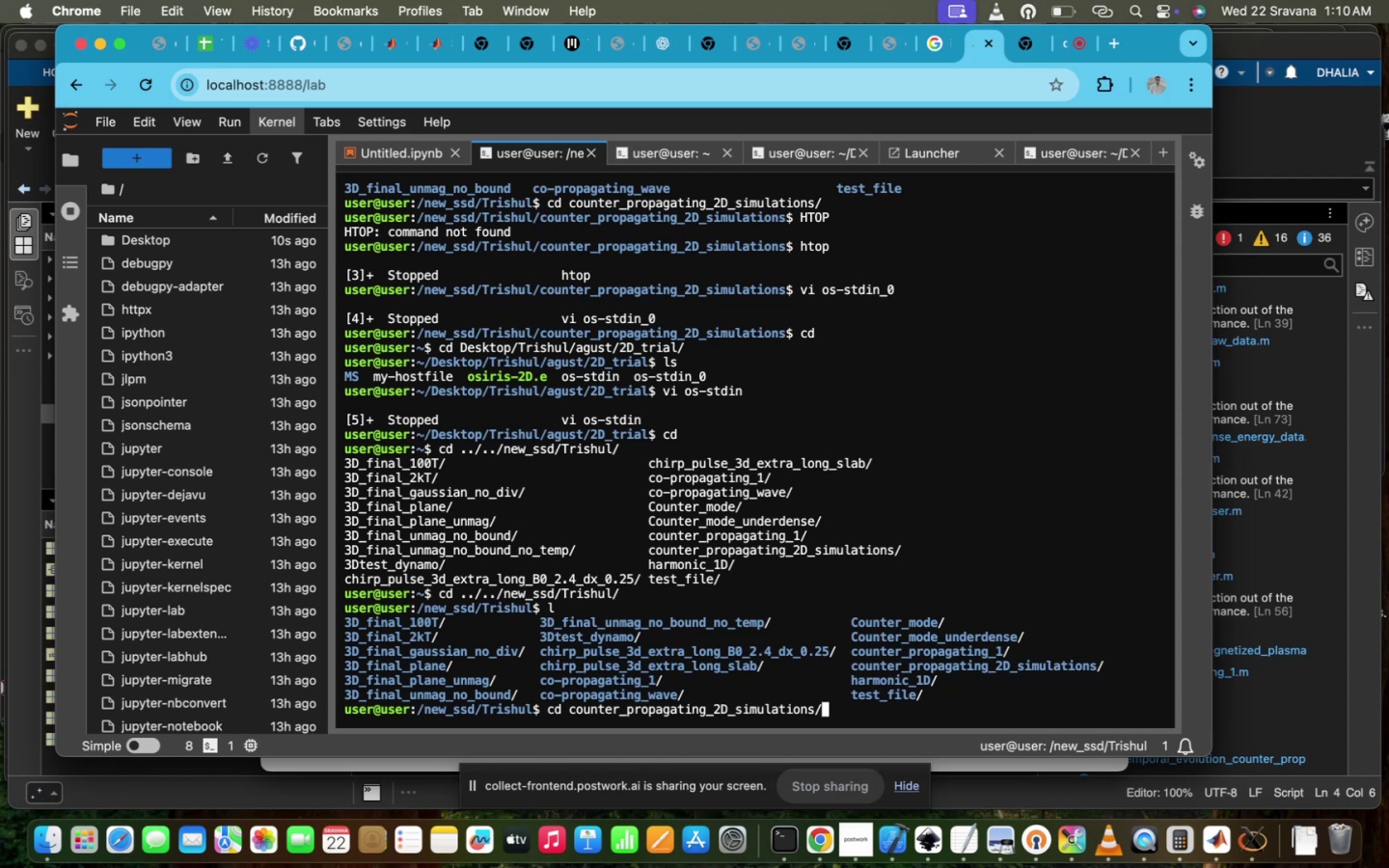 
key(Enter)
 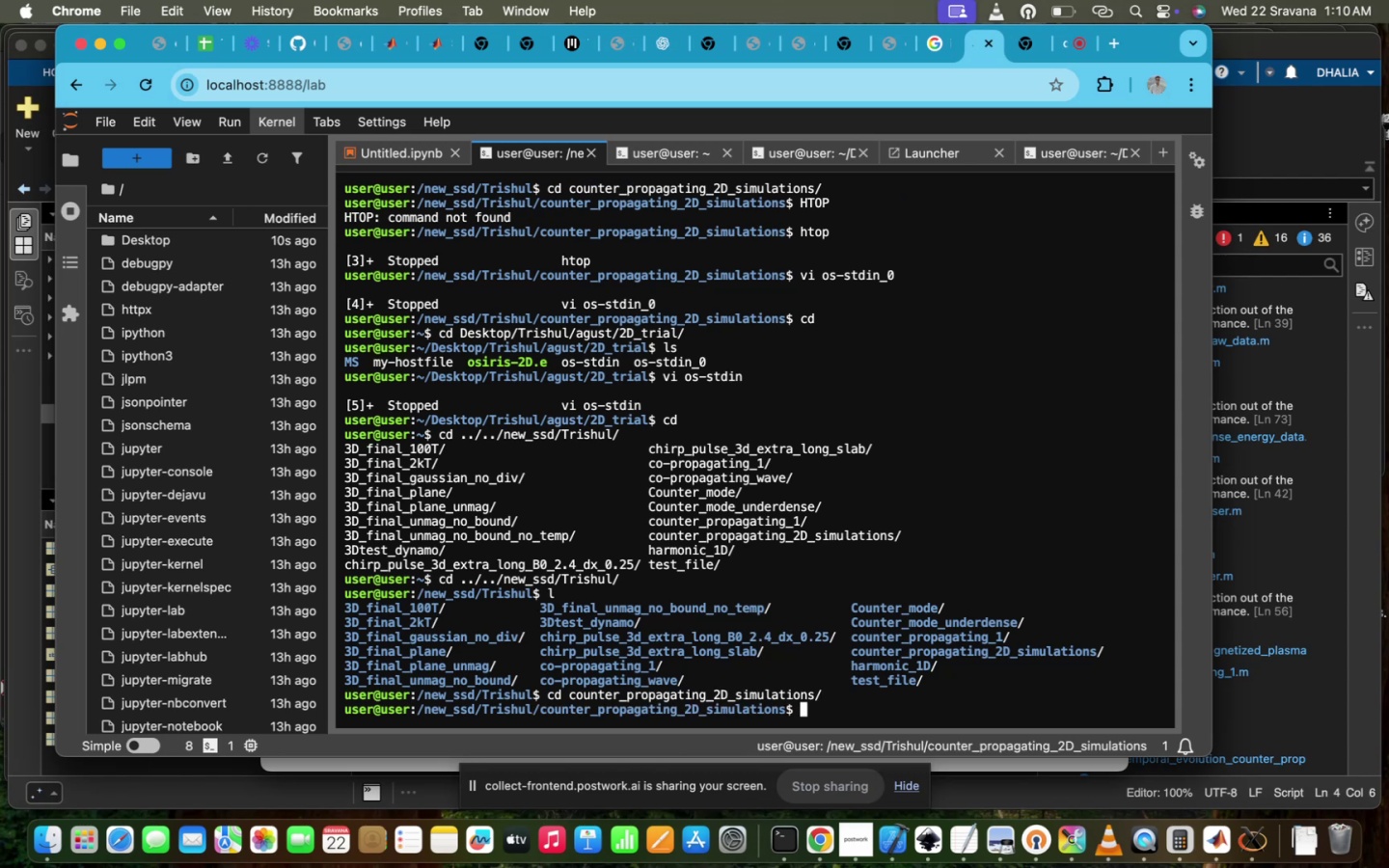 
type(ls)
 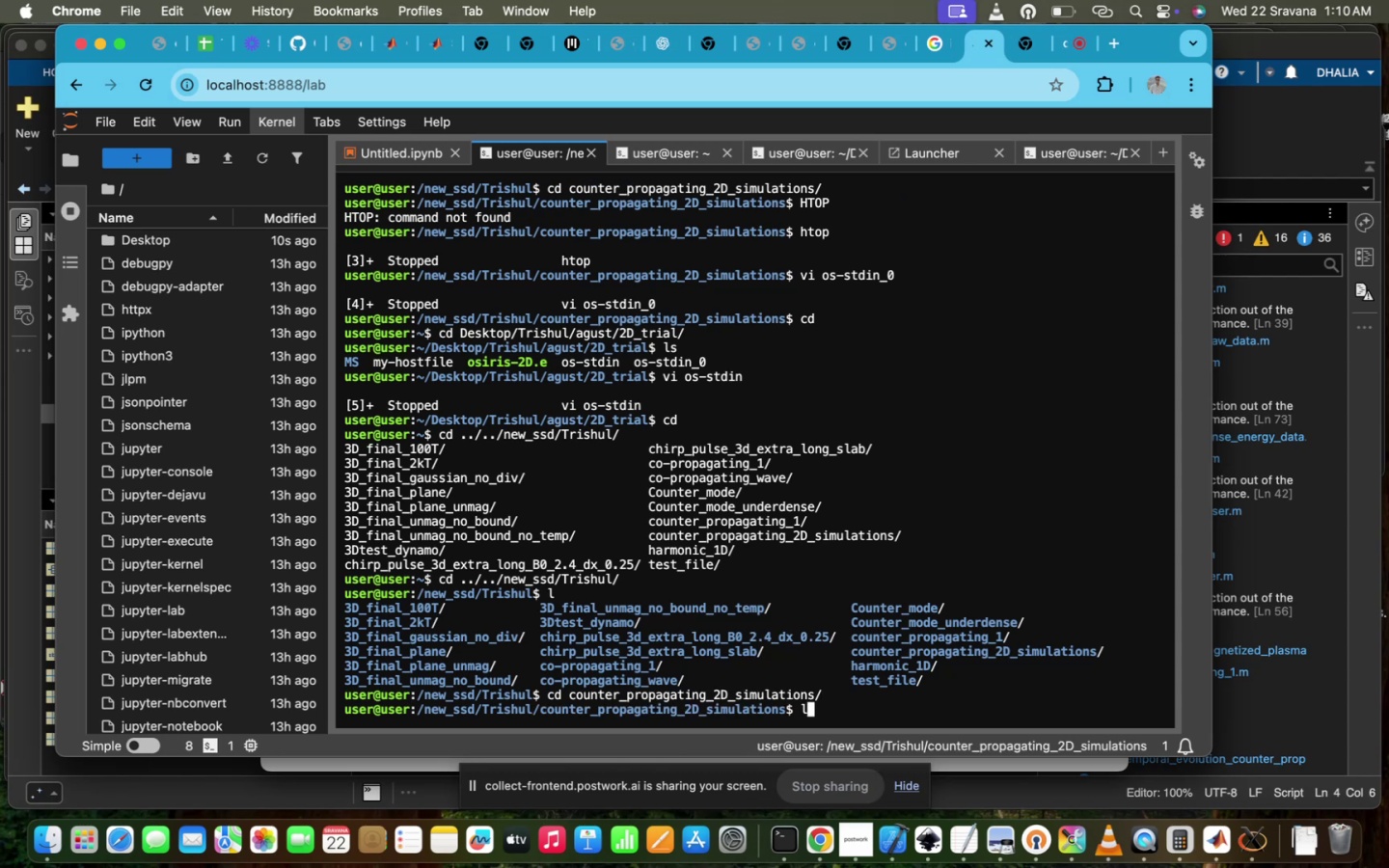 
key(Enter)
 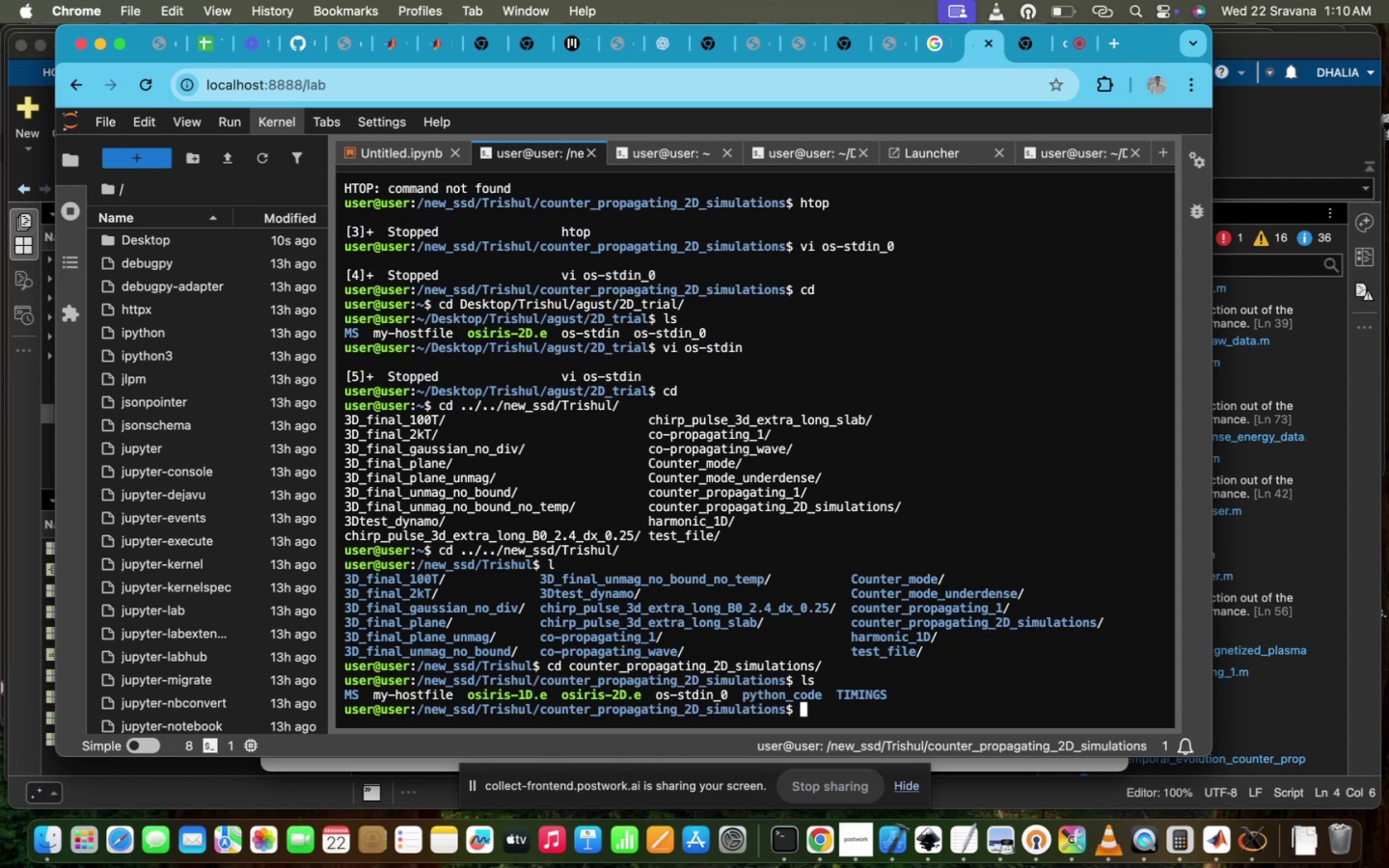 
key(C)
 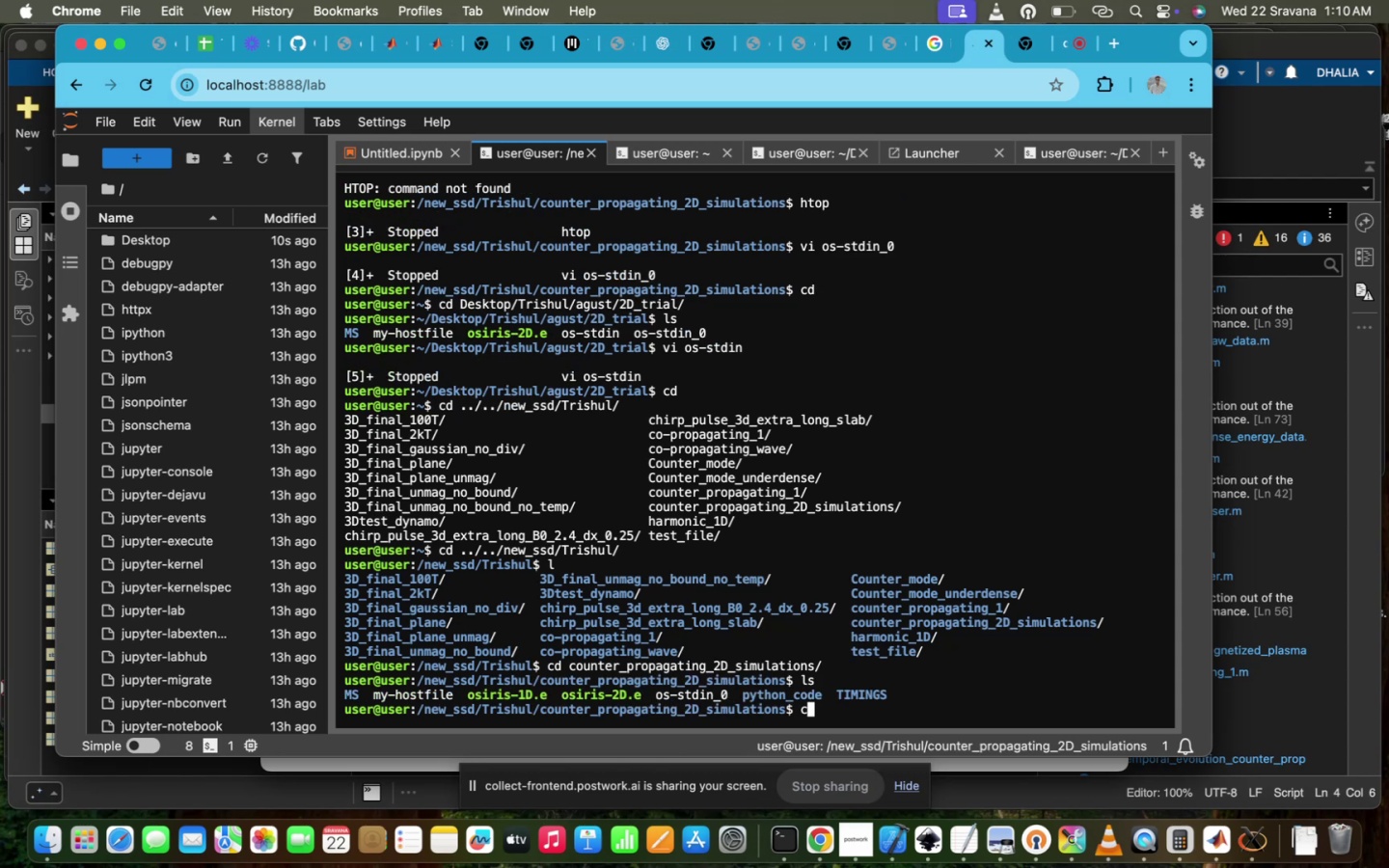 
key(Space)
 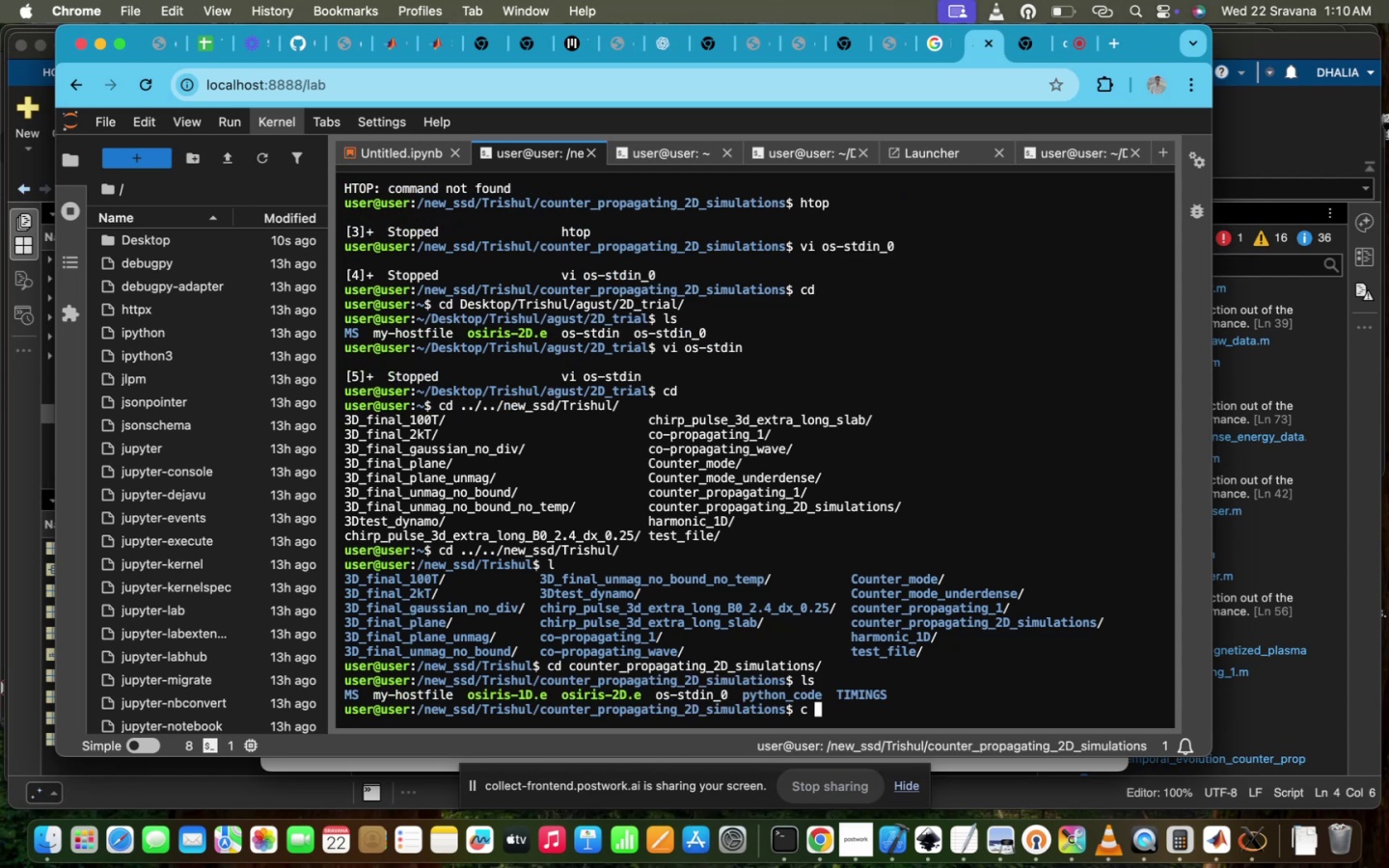 
key(Backspace)
 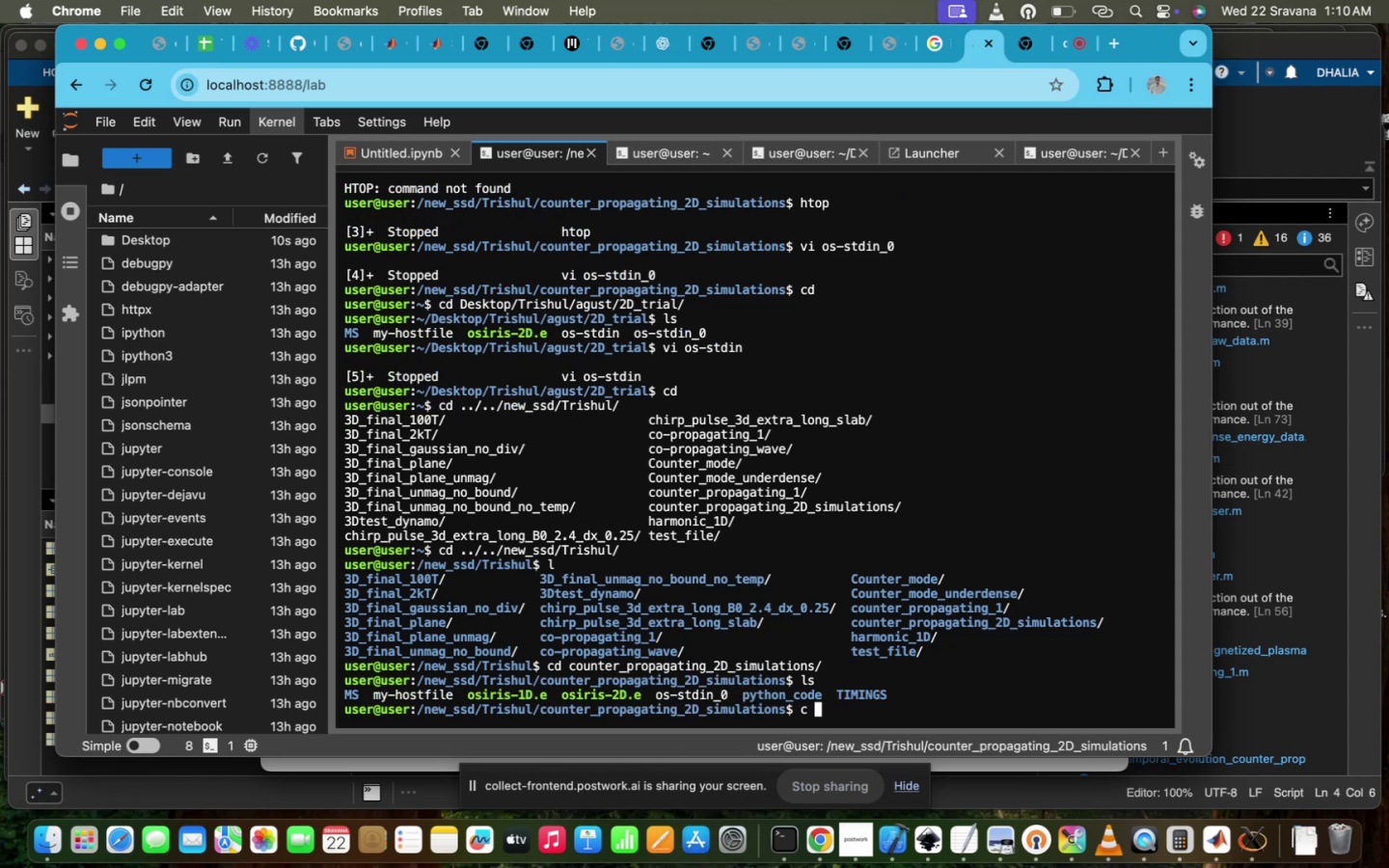 
key(D)
 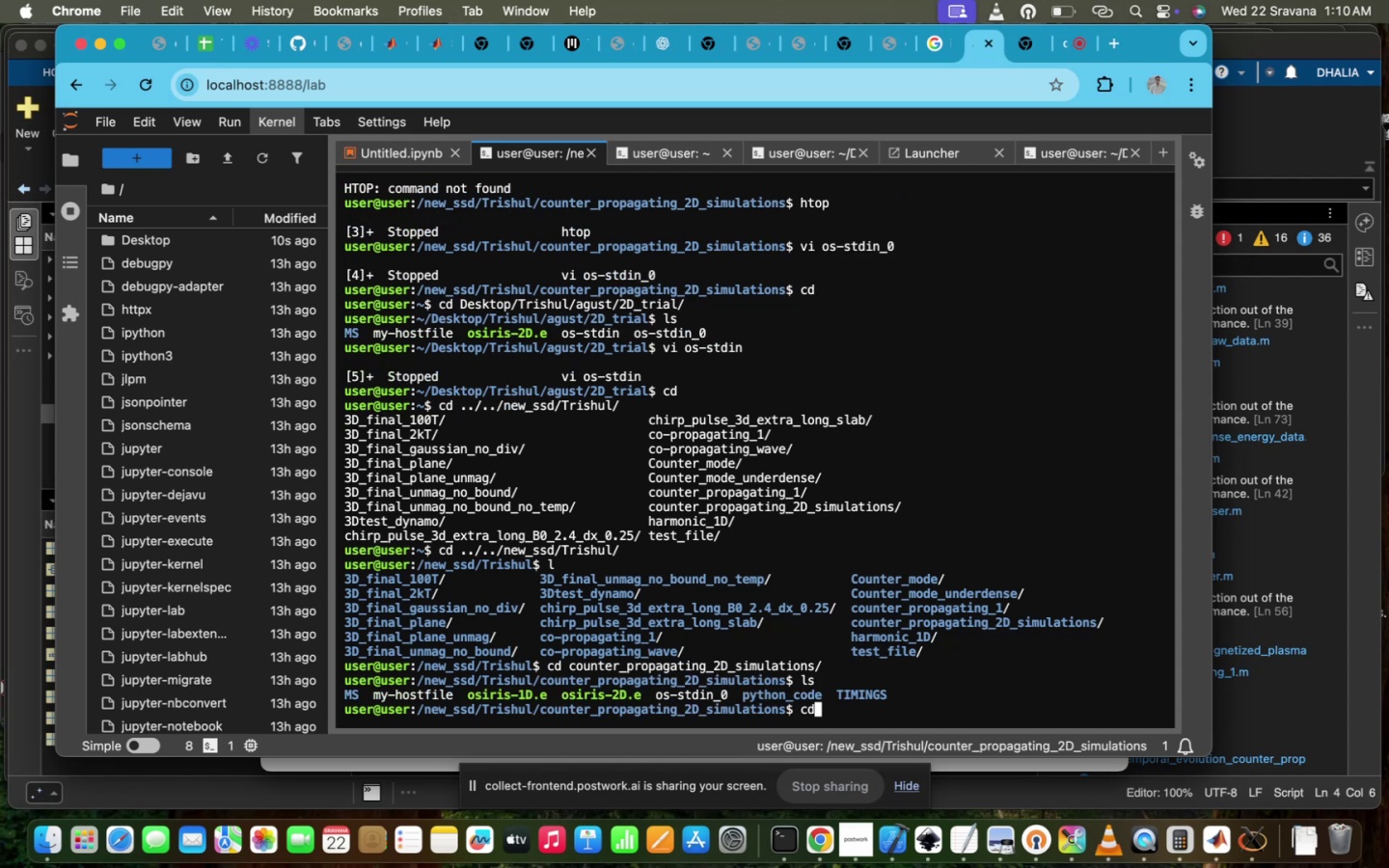 
key(Space)
 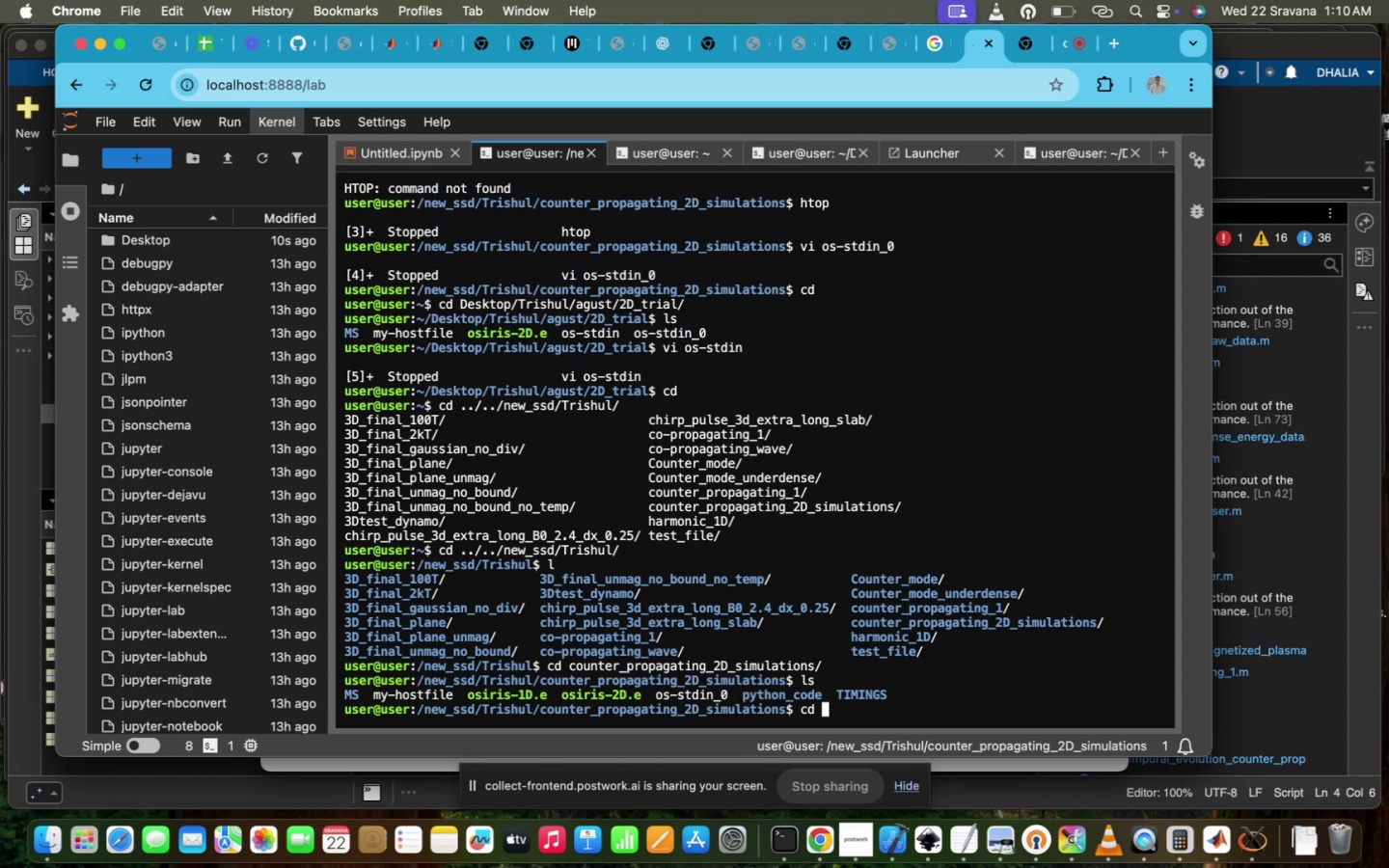 
key(P)
 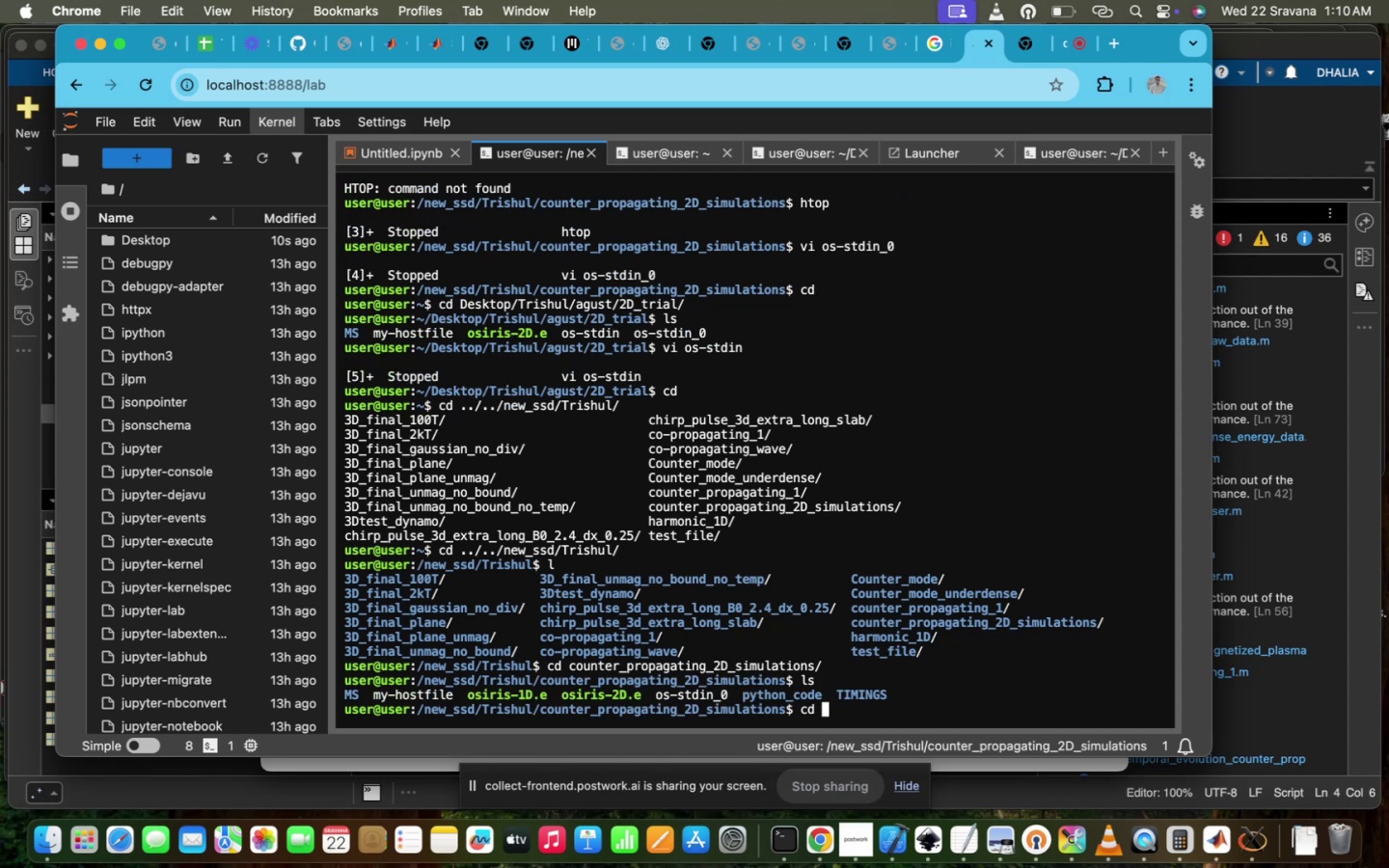 
key(Tab)
 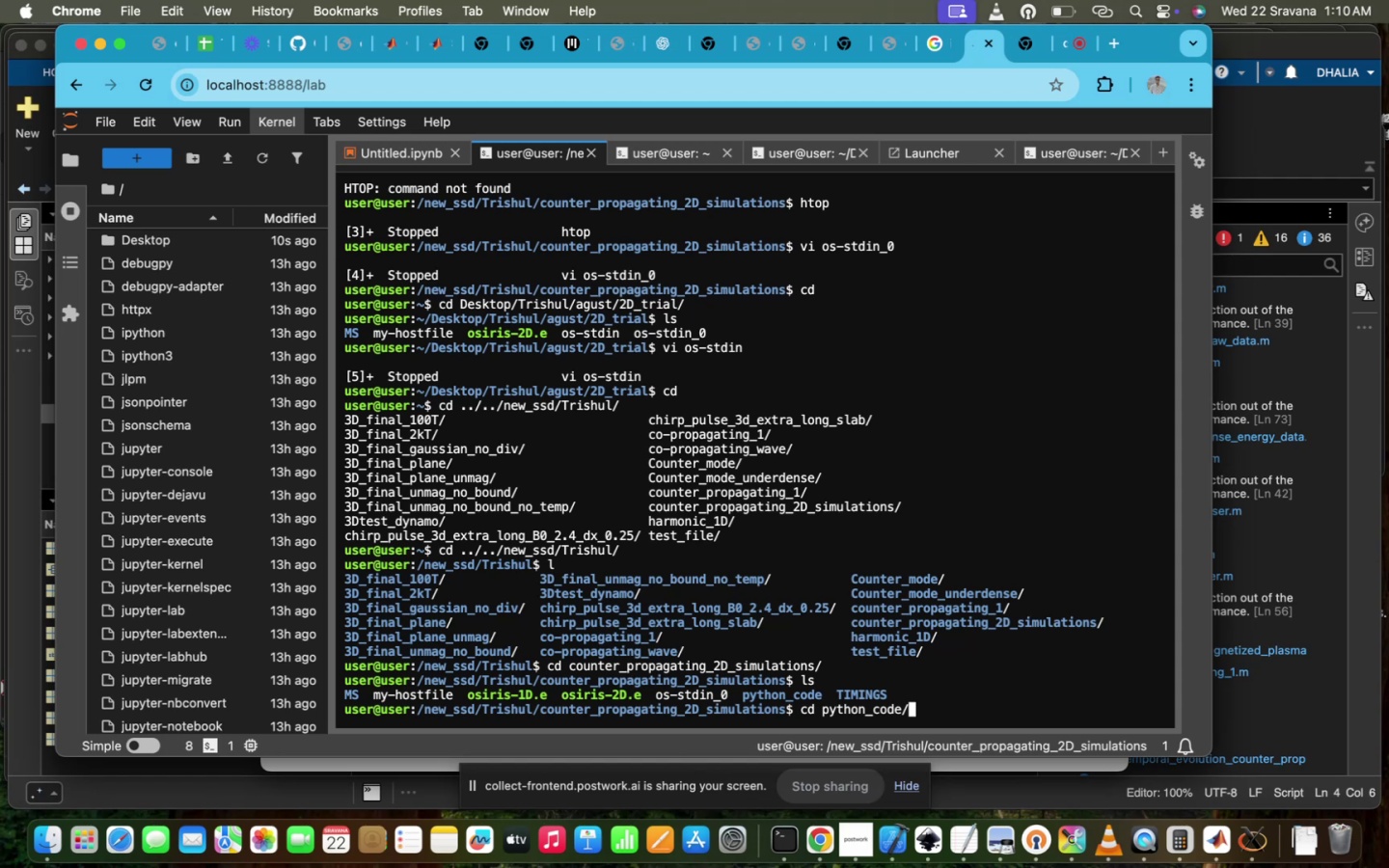 
key(Enter)
 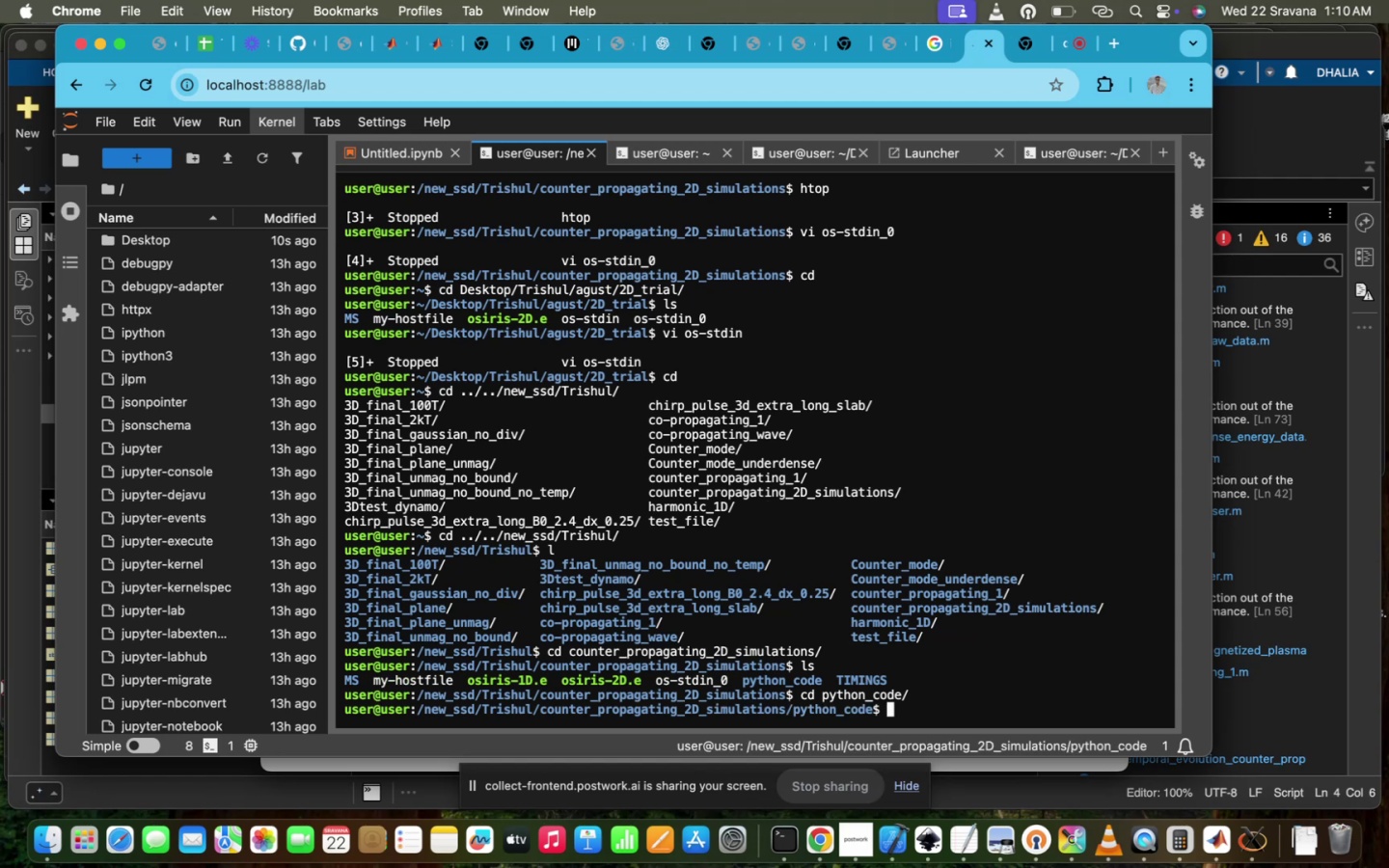 
type(ls)
 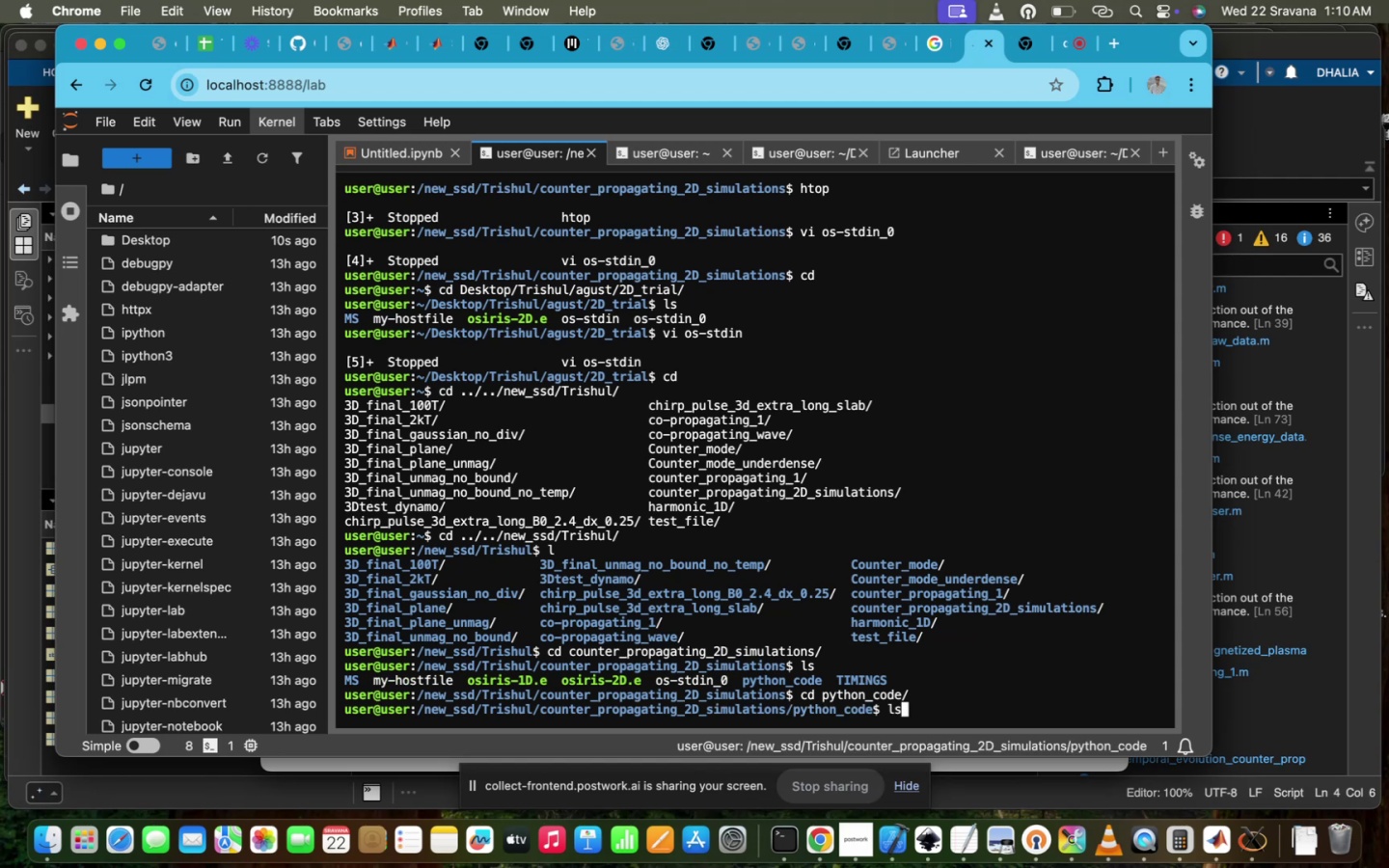 
key(Enter)
 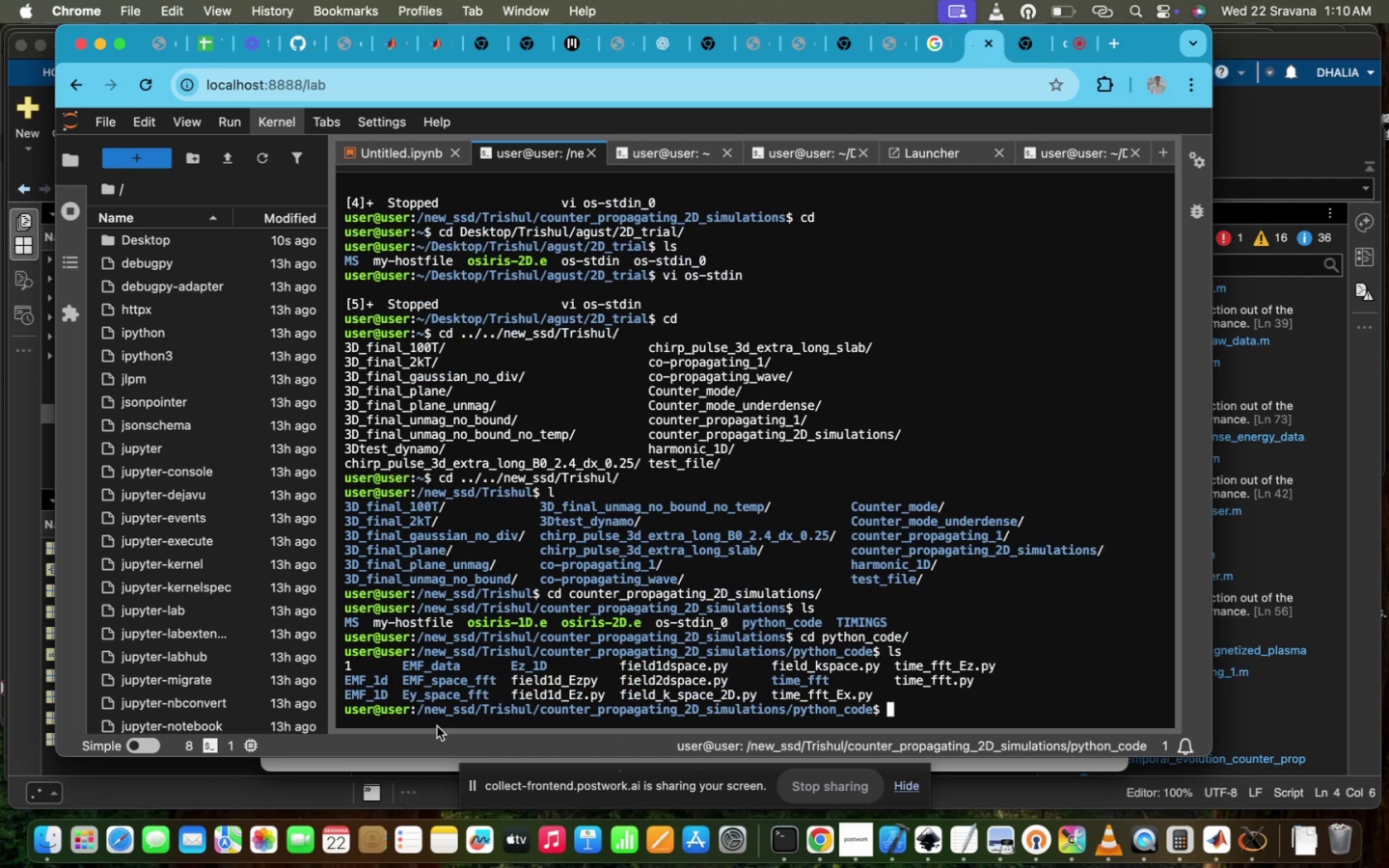 
left_click_drag(start_coordinate=[419, 713], to_coordinate=[836, 721])
 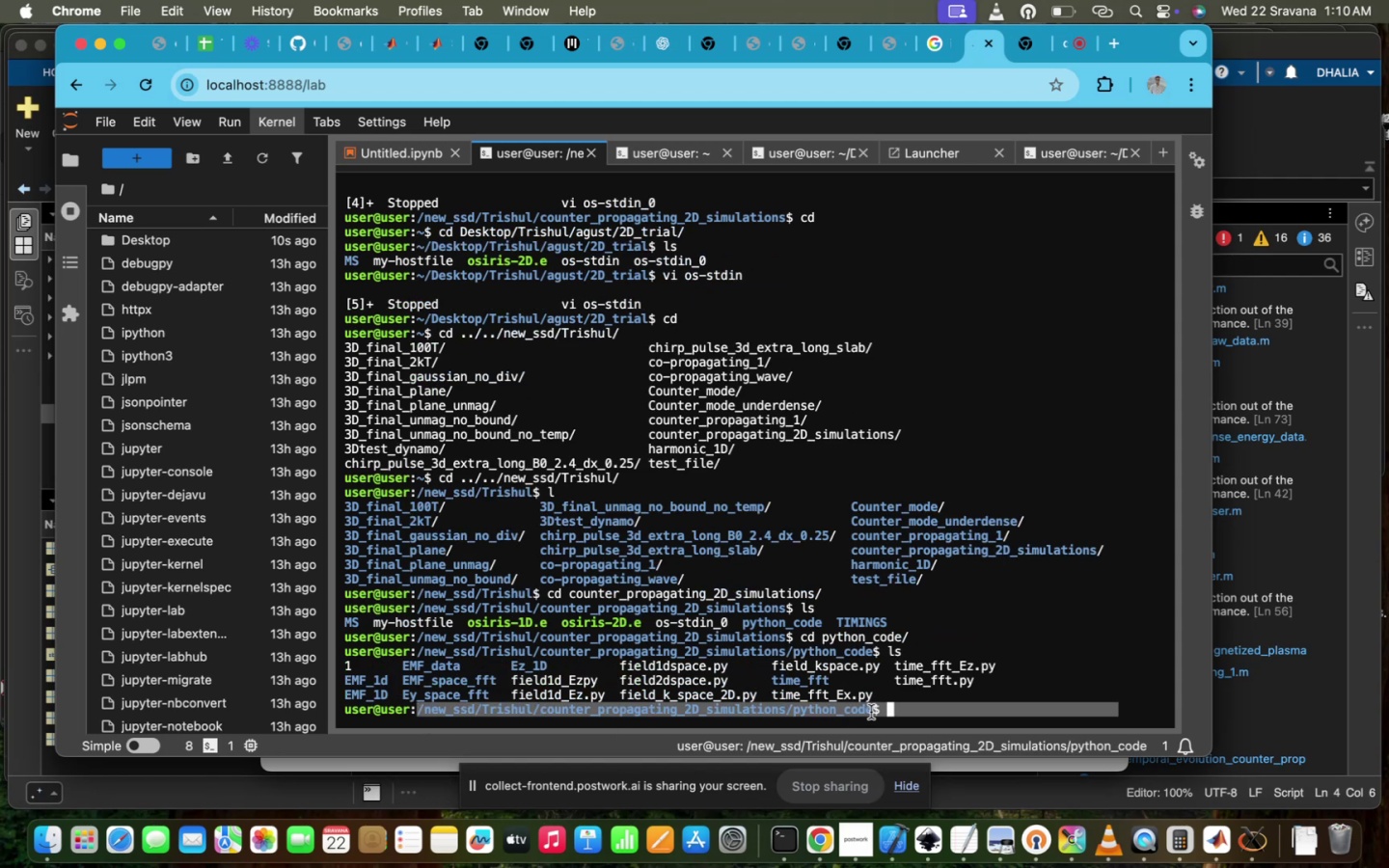 
left_click_drag(start_coordinate=[874, 709], to_coordinate=[418, 716])
 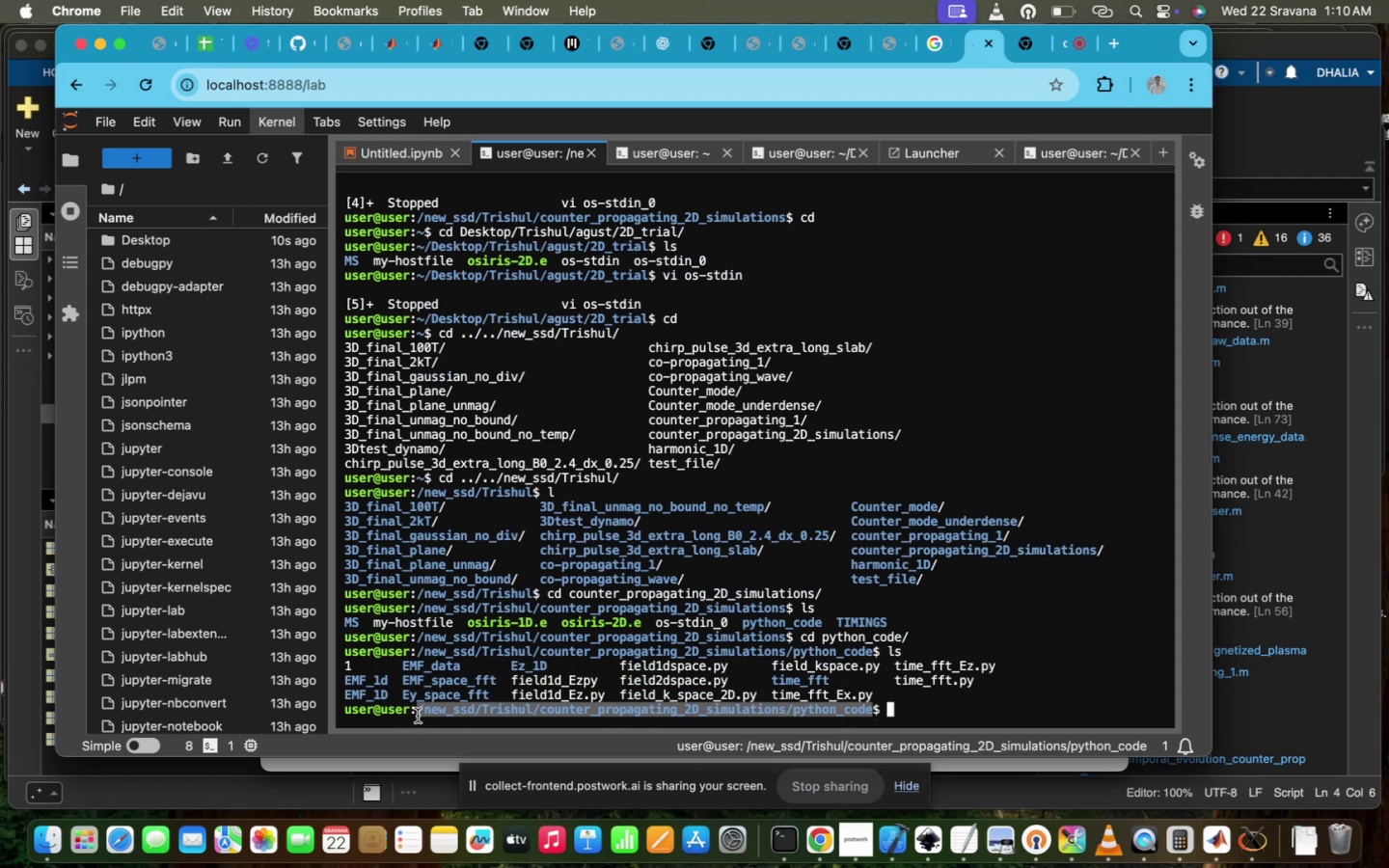 
key(Meta+C)
 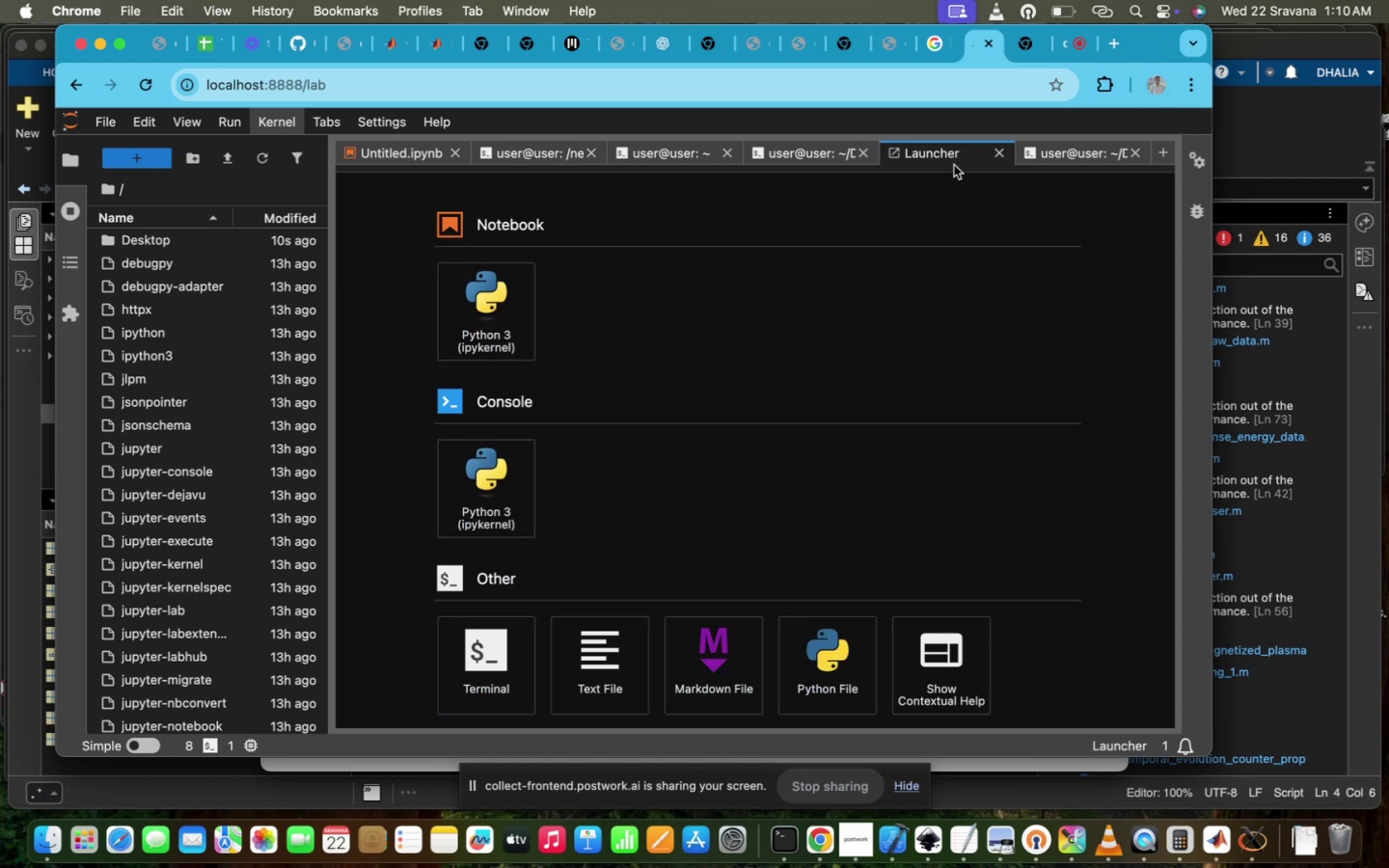 
left_click([1059, 166])
 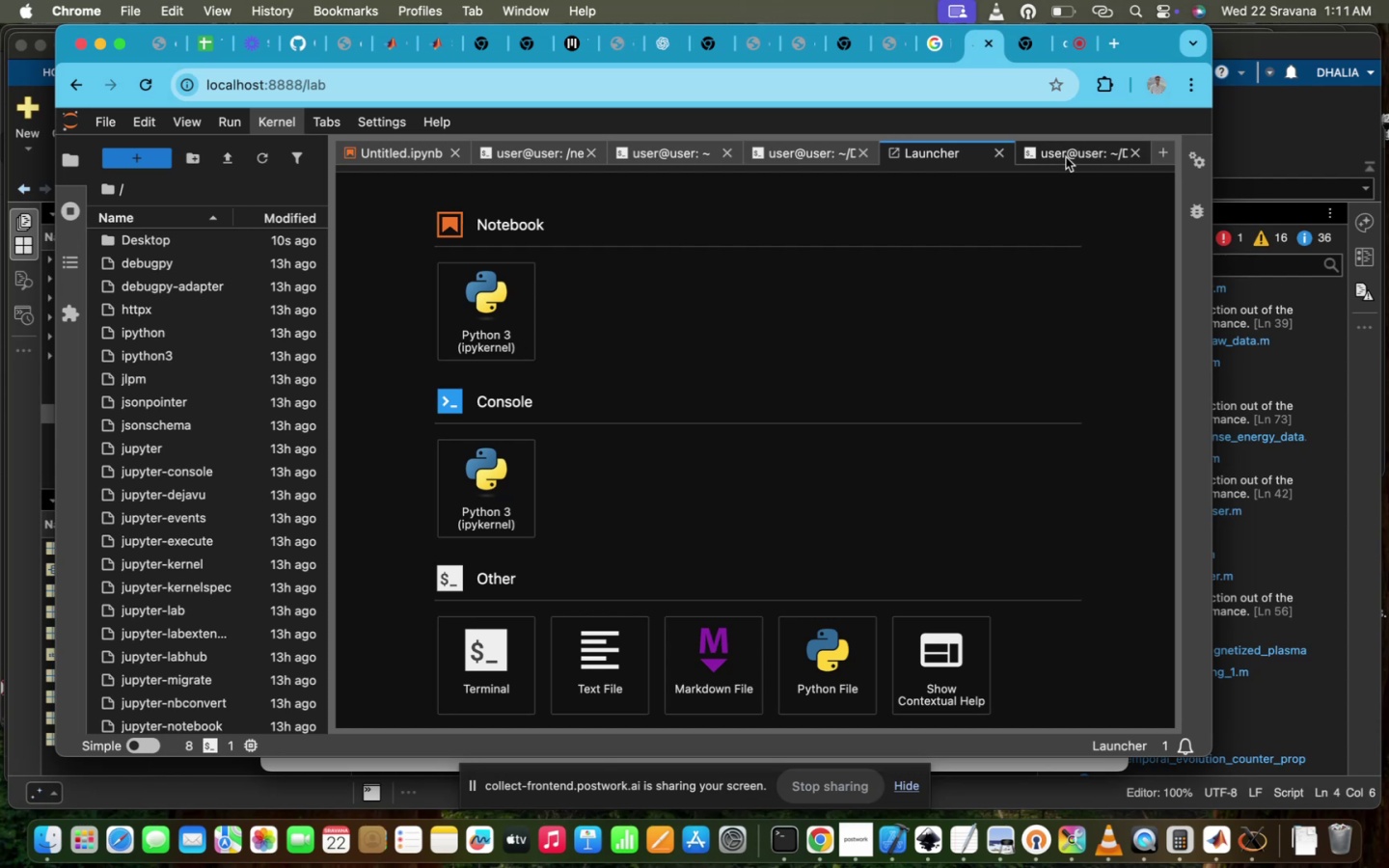 
left_click([1066, 157])
 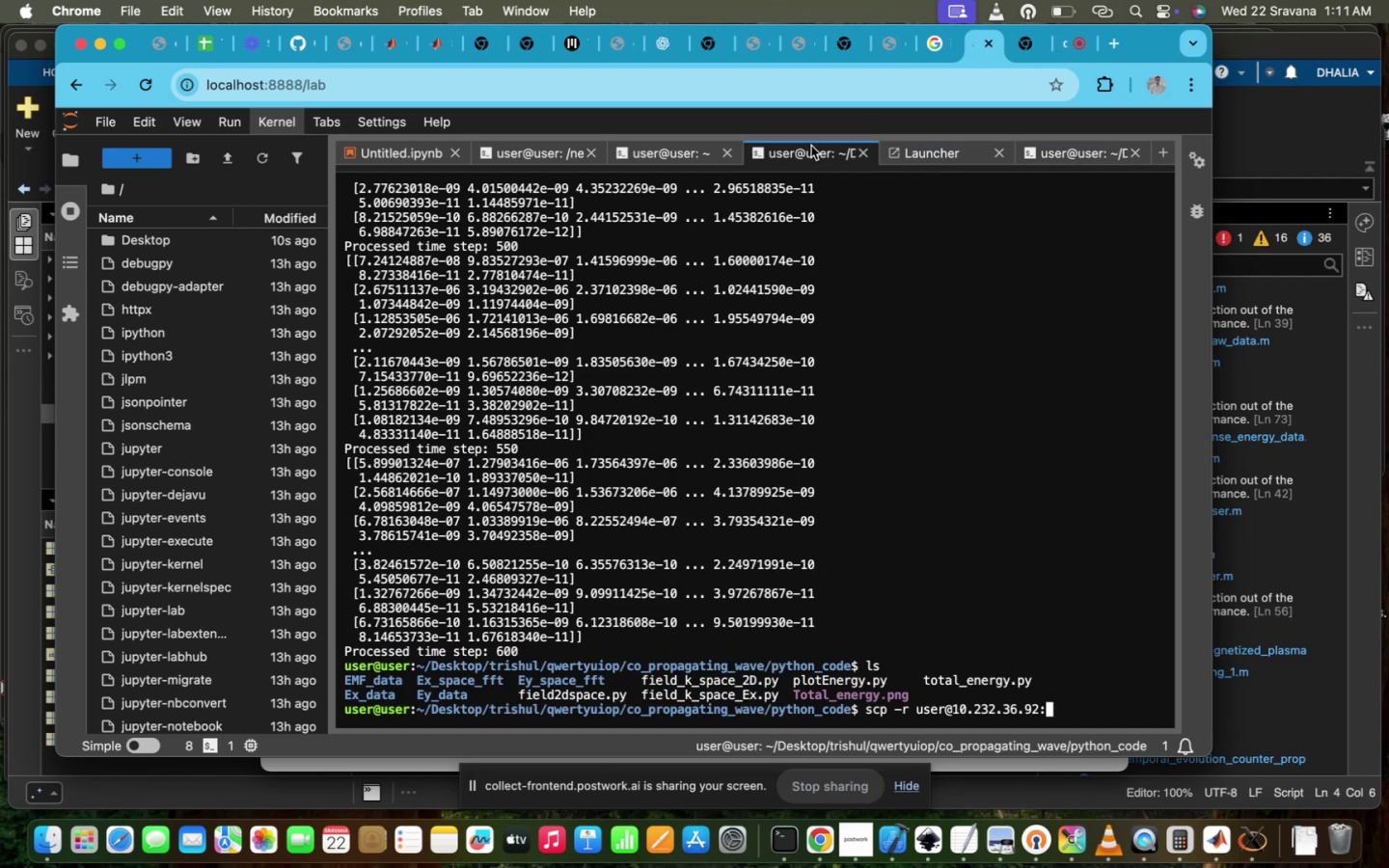 
key(Meta+V)
 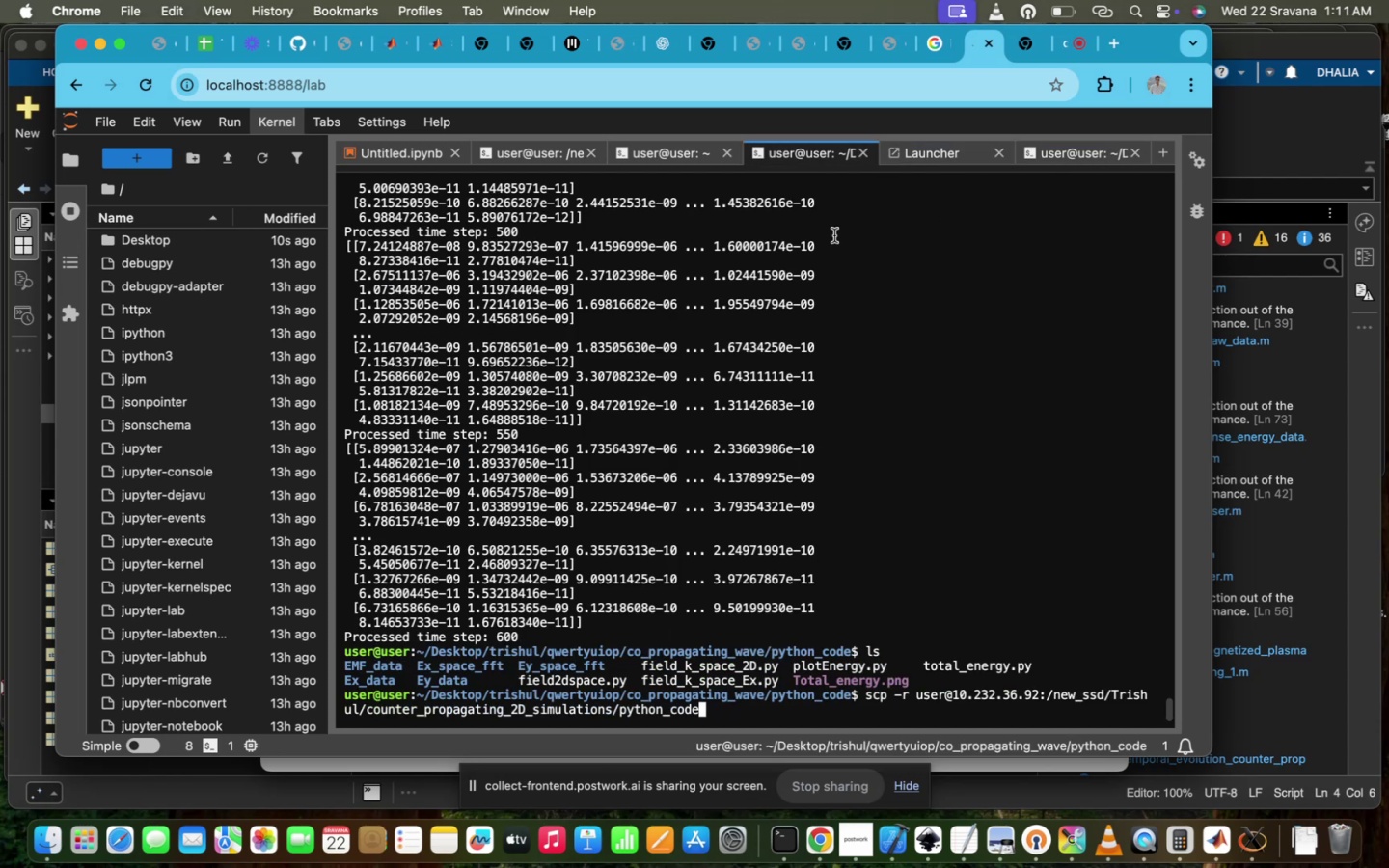 
key(Slash)
 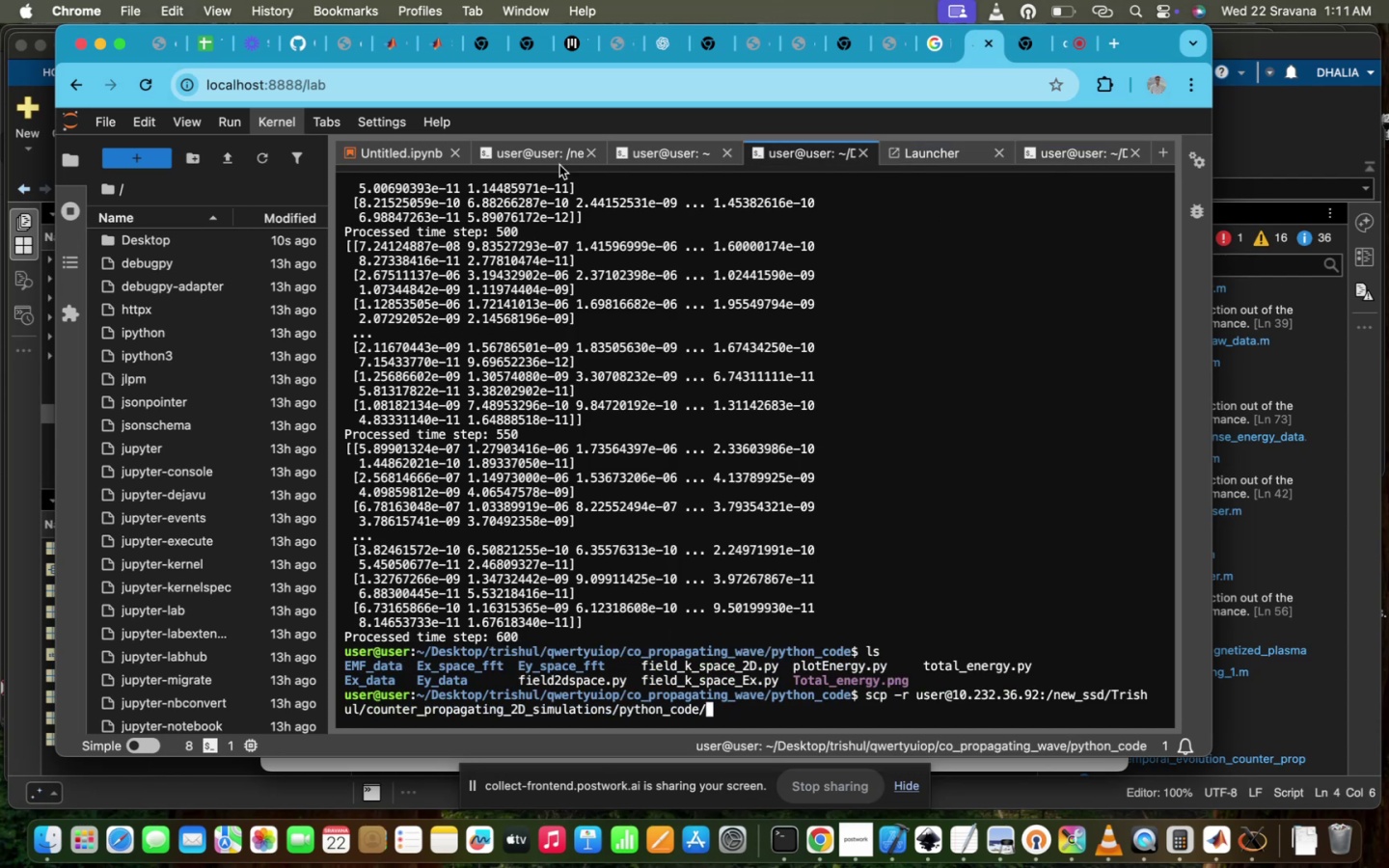 
left_click([537, 154])
 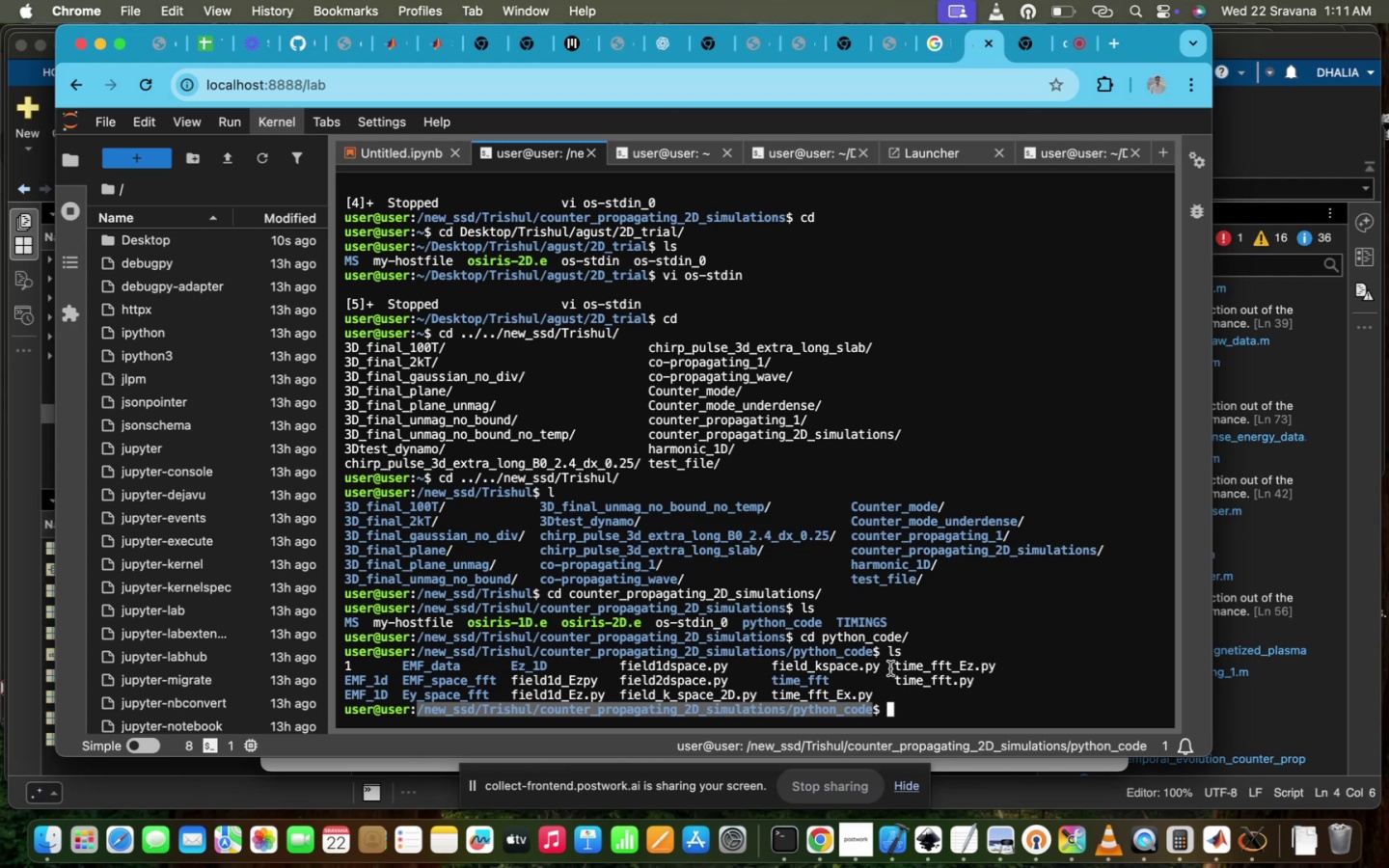 
left_click_drag(start_coordinate=[893, 668], to_coordinate=[995, 665])
 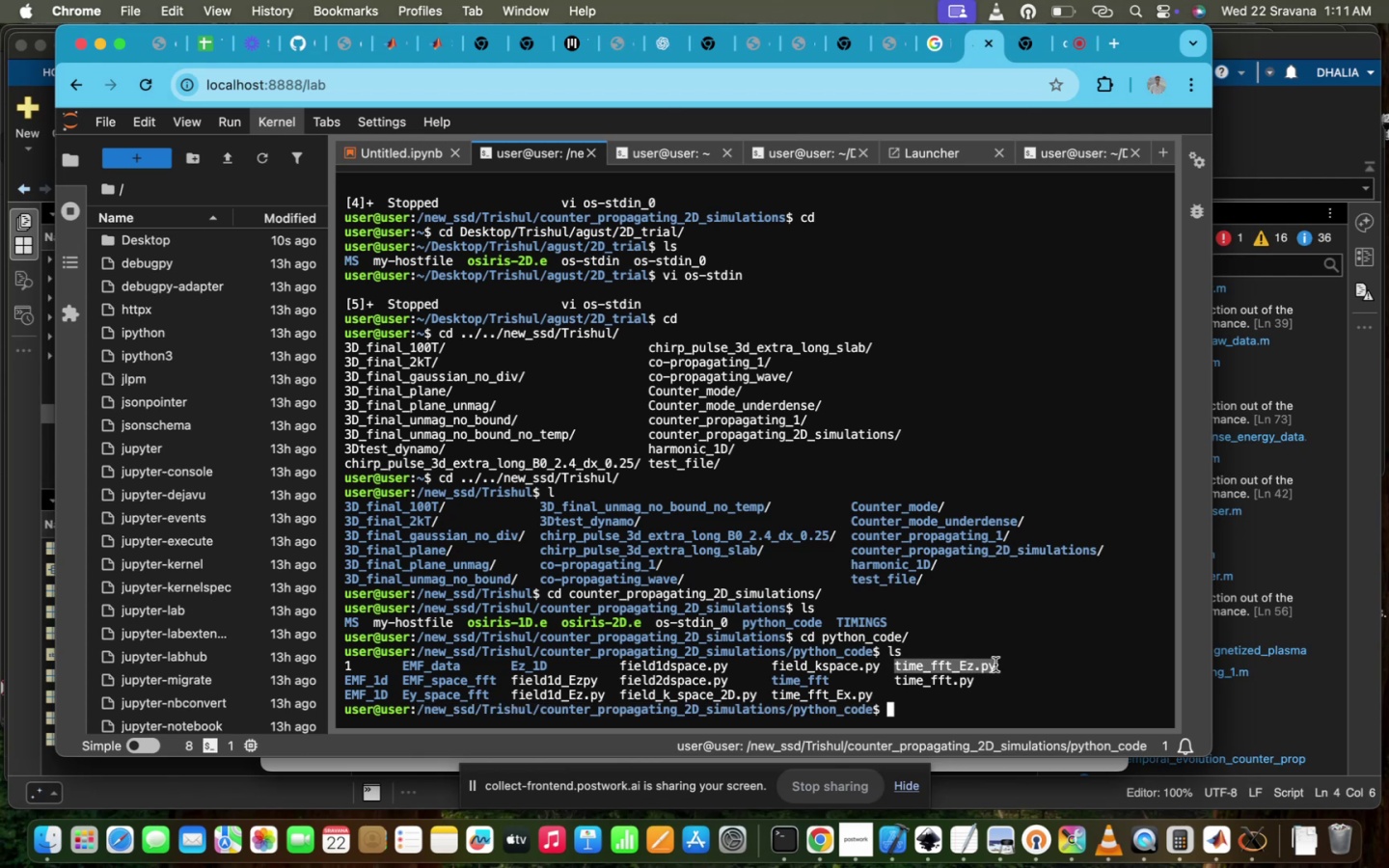 
key(Meta+C)
 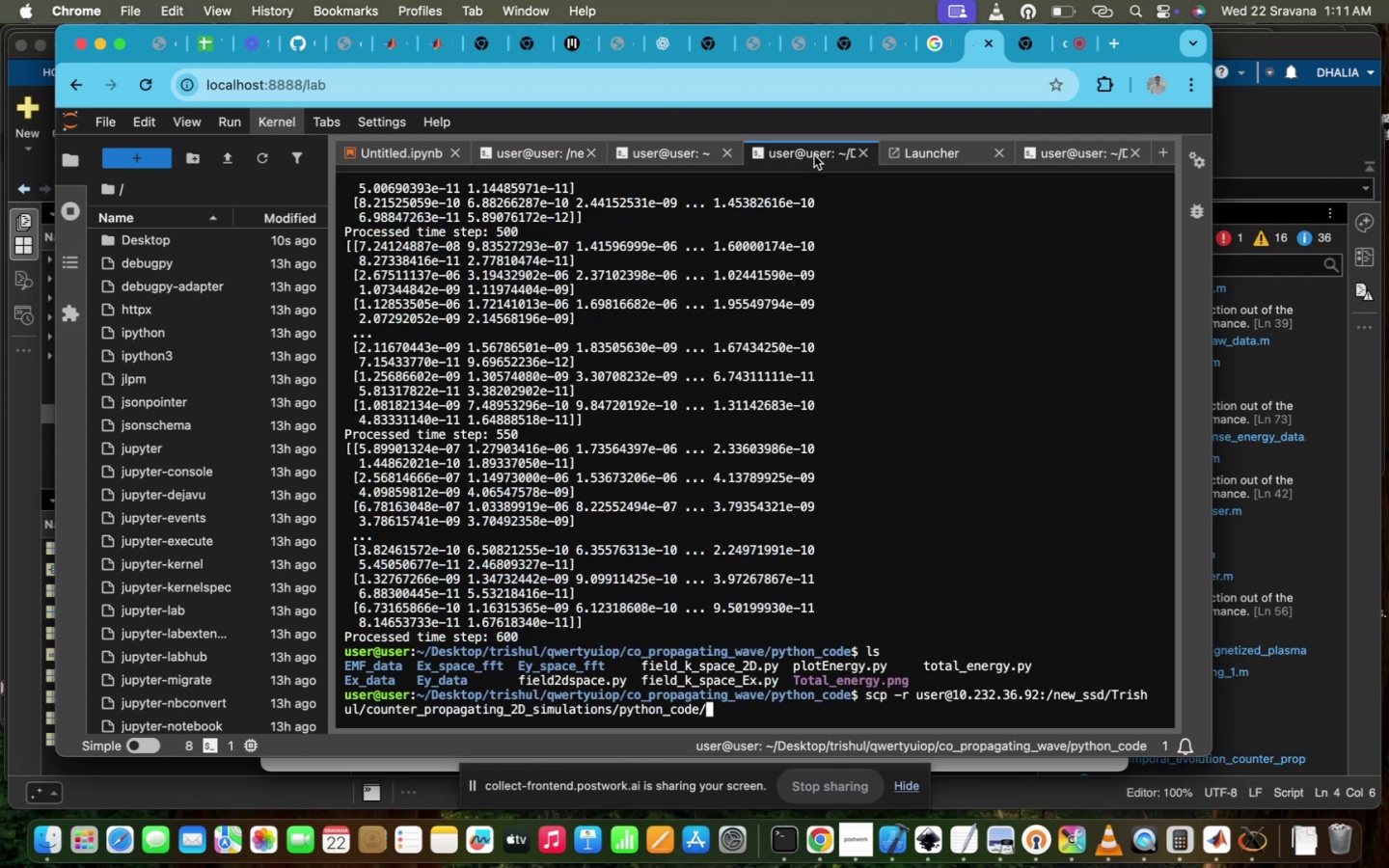 
key(Meta+V)
 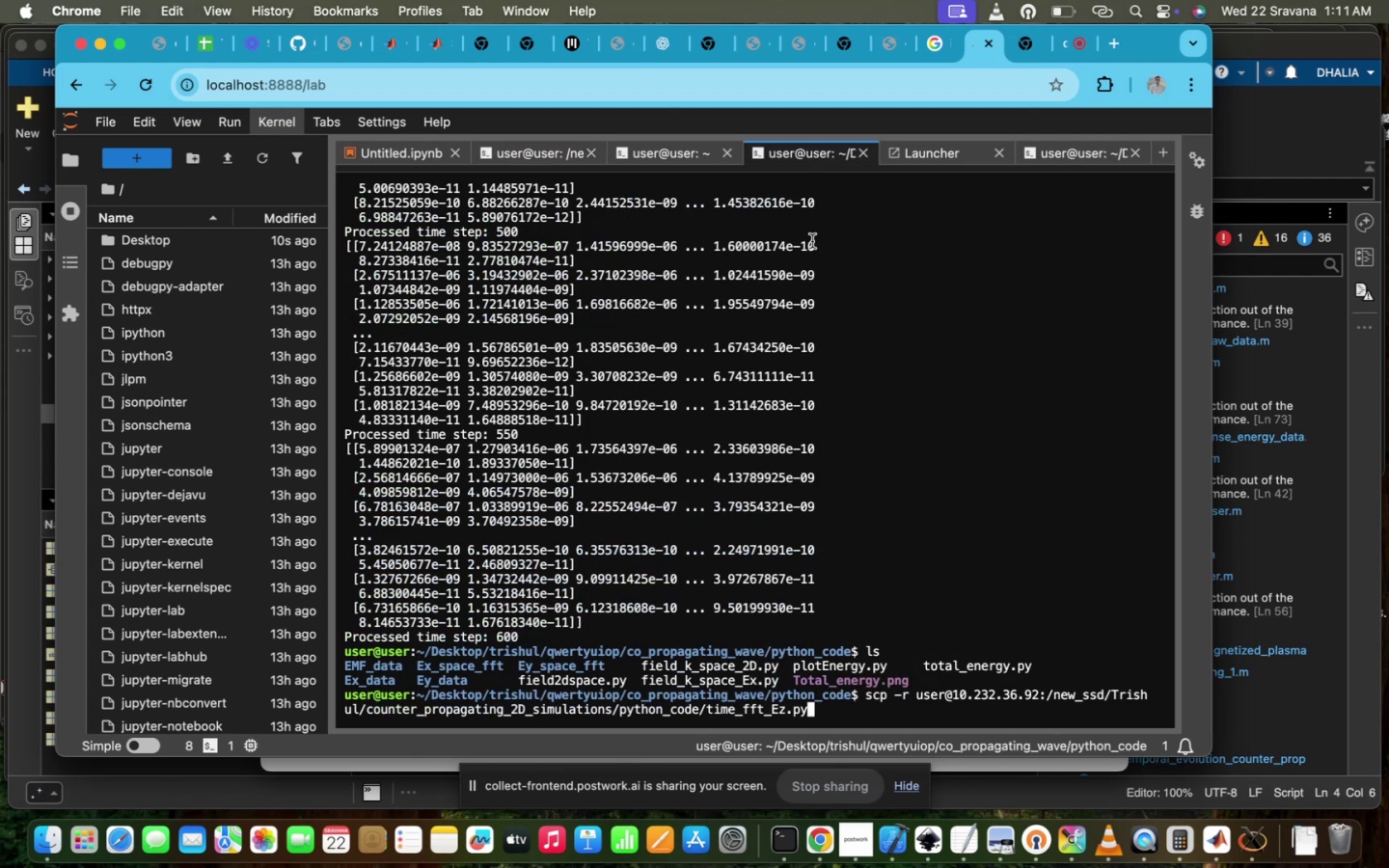 
key(Space)
 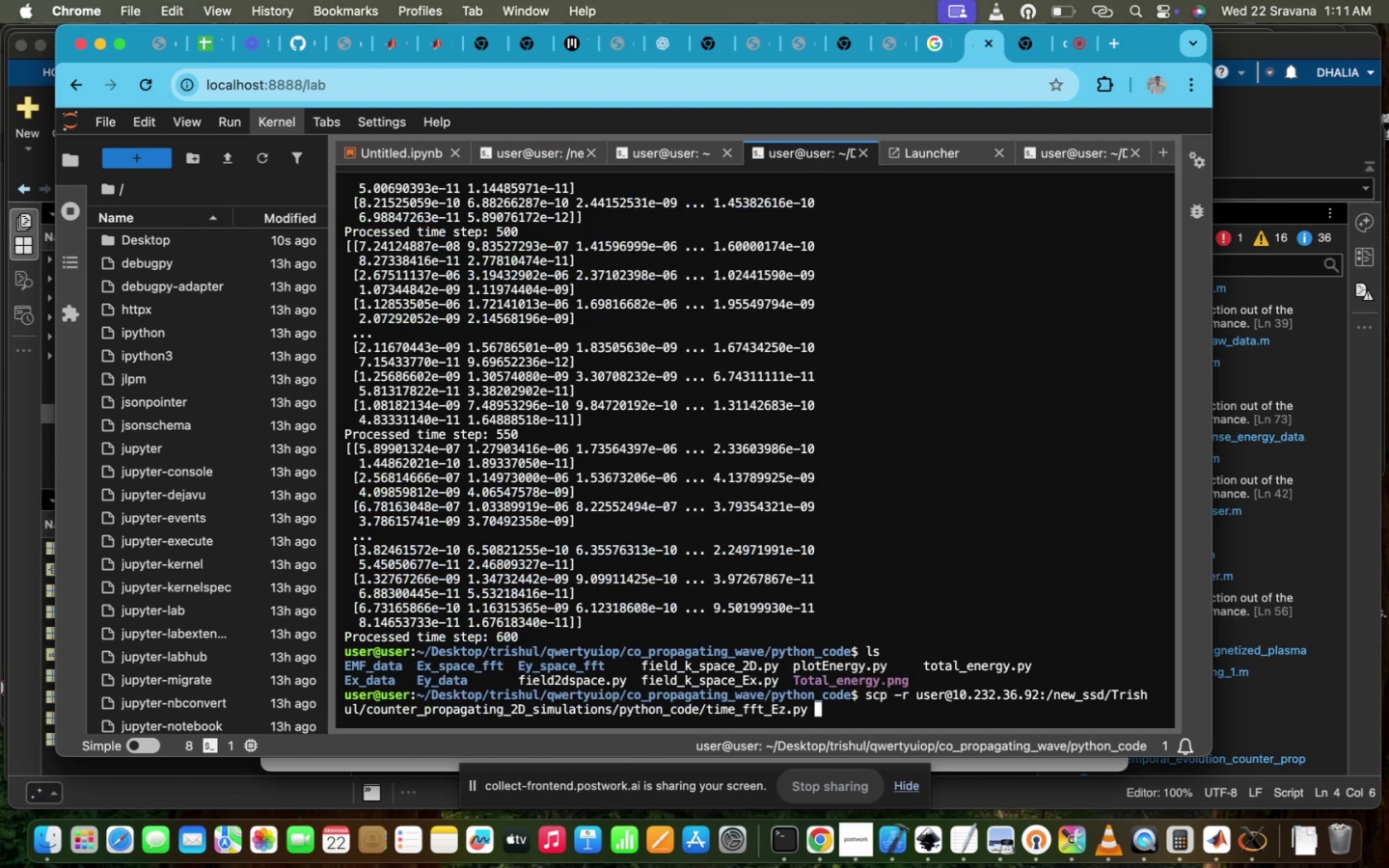 
key(Comma)
 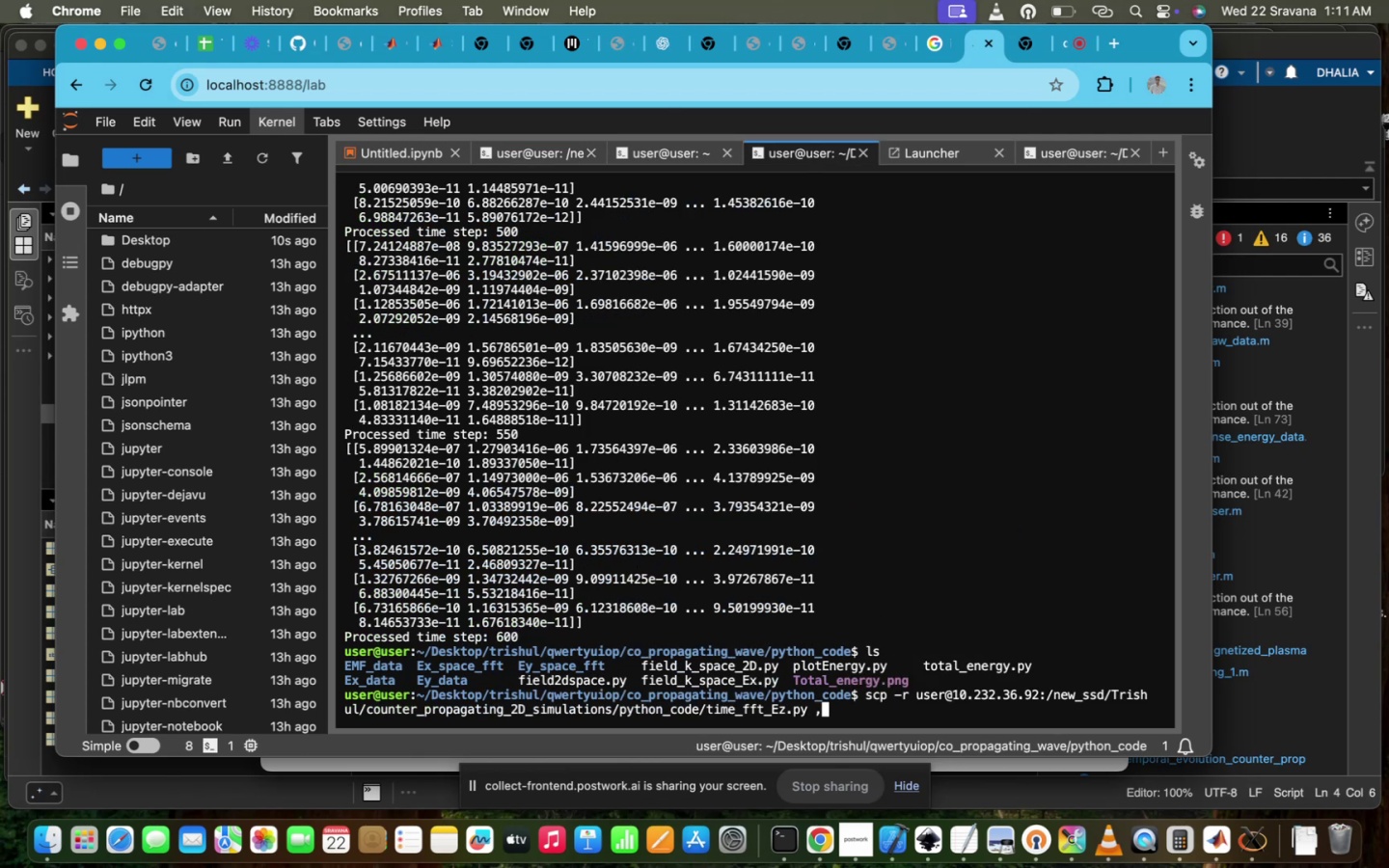 
key(Backspace)
 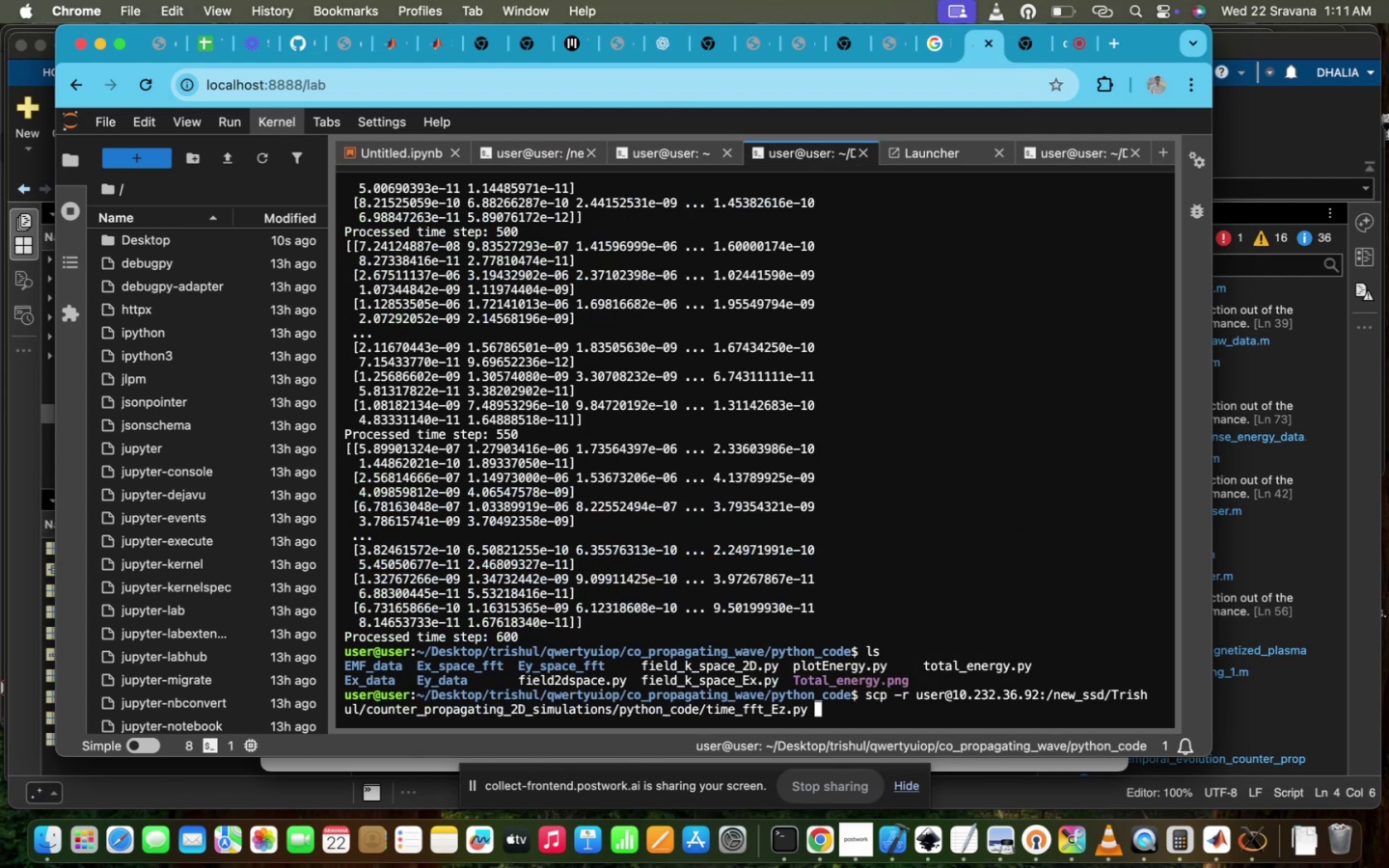 
key(Alt+AltRight)
 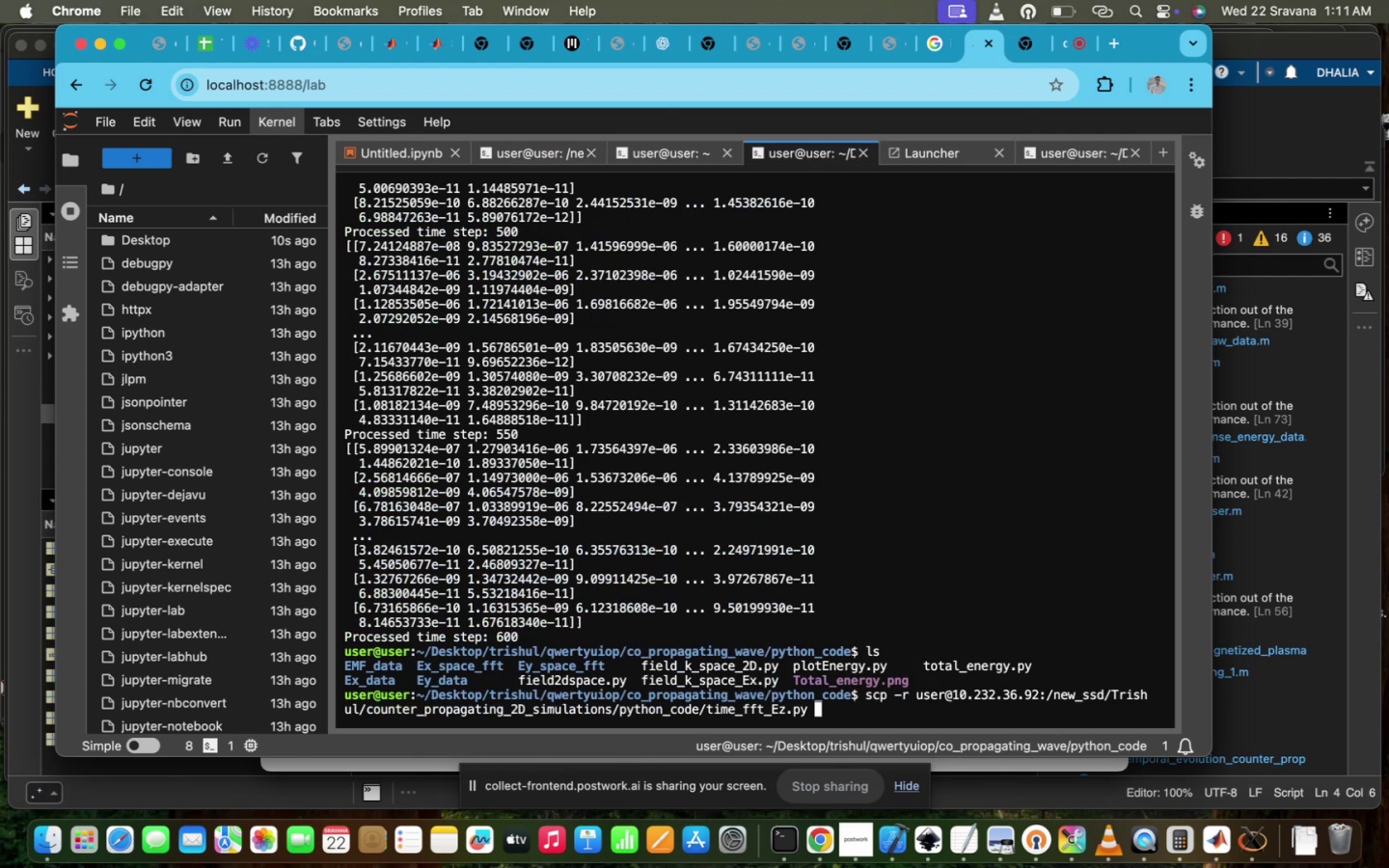 
key(Period)
 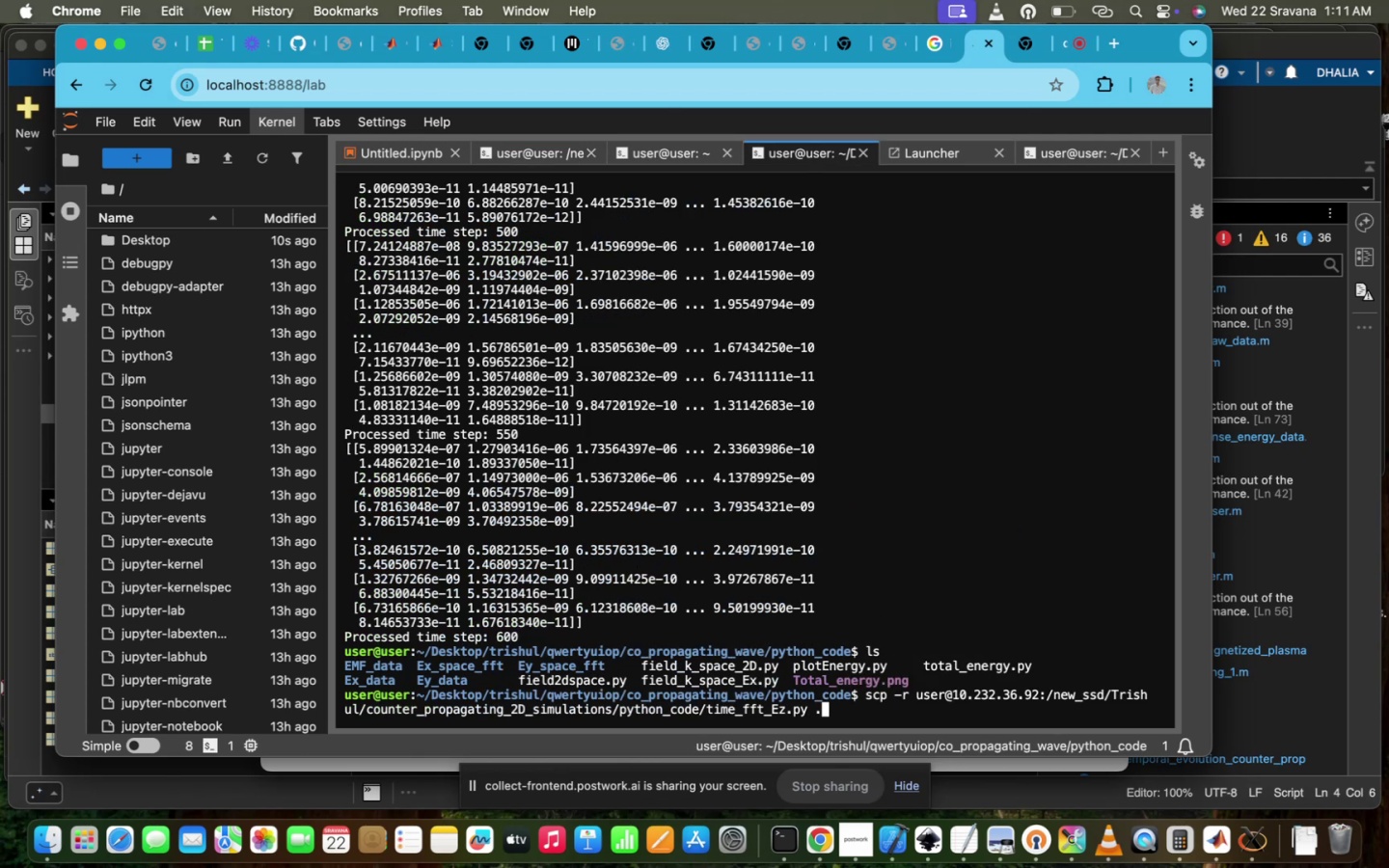 
key(Enter)
 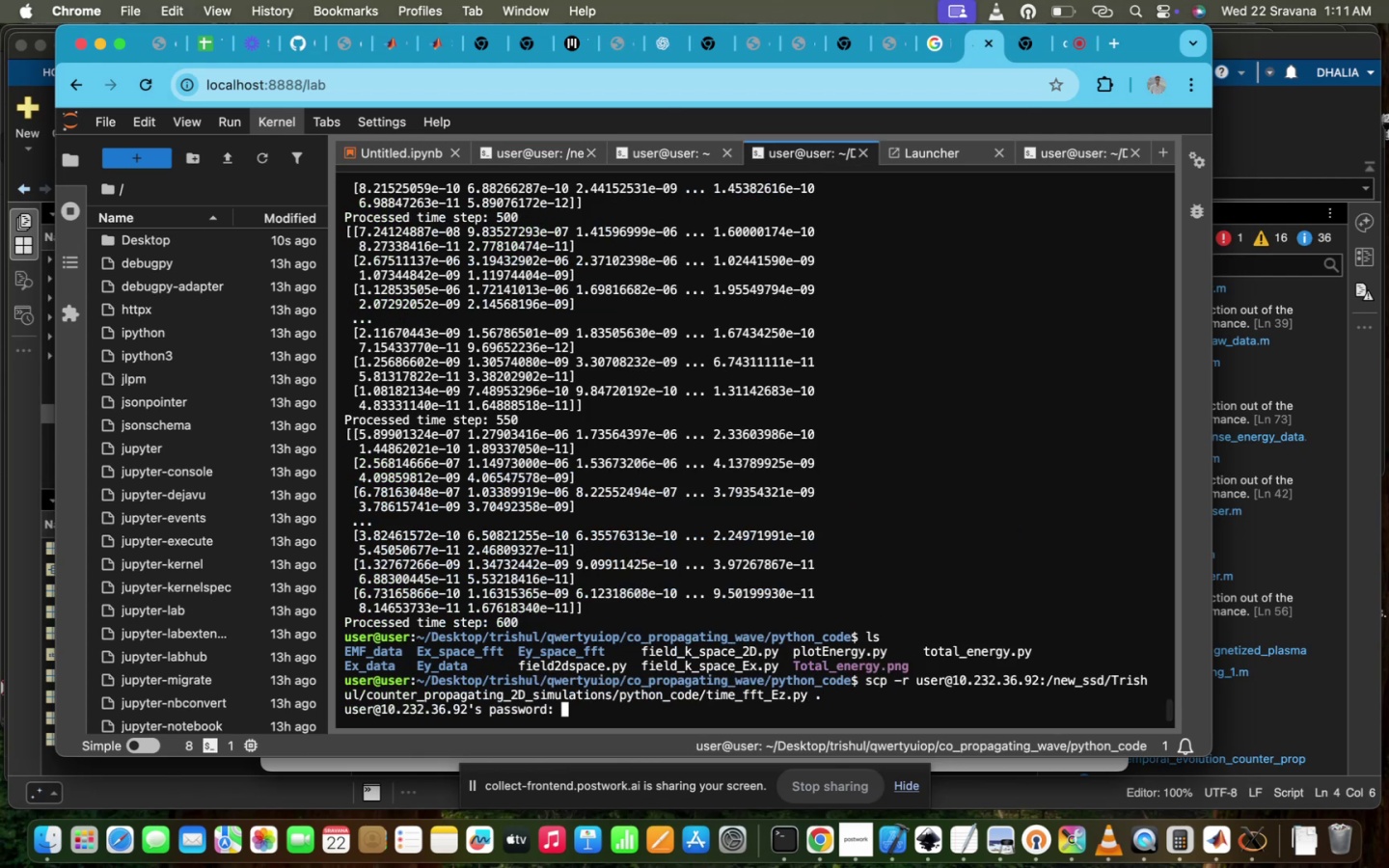 
type(ppl@iitd)
 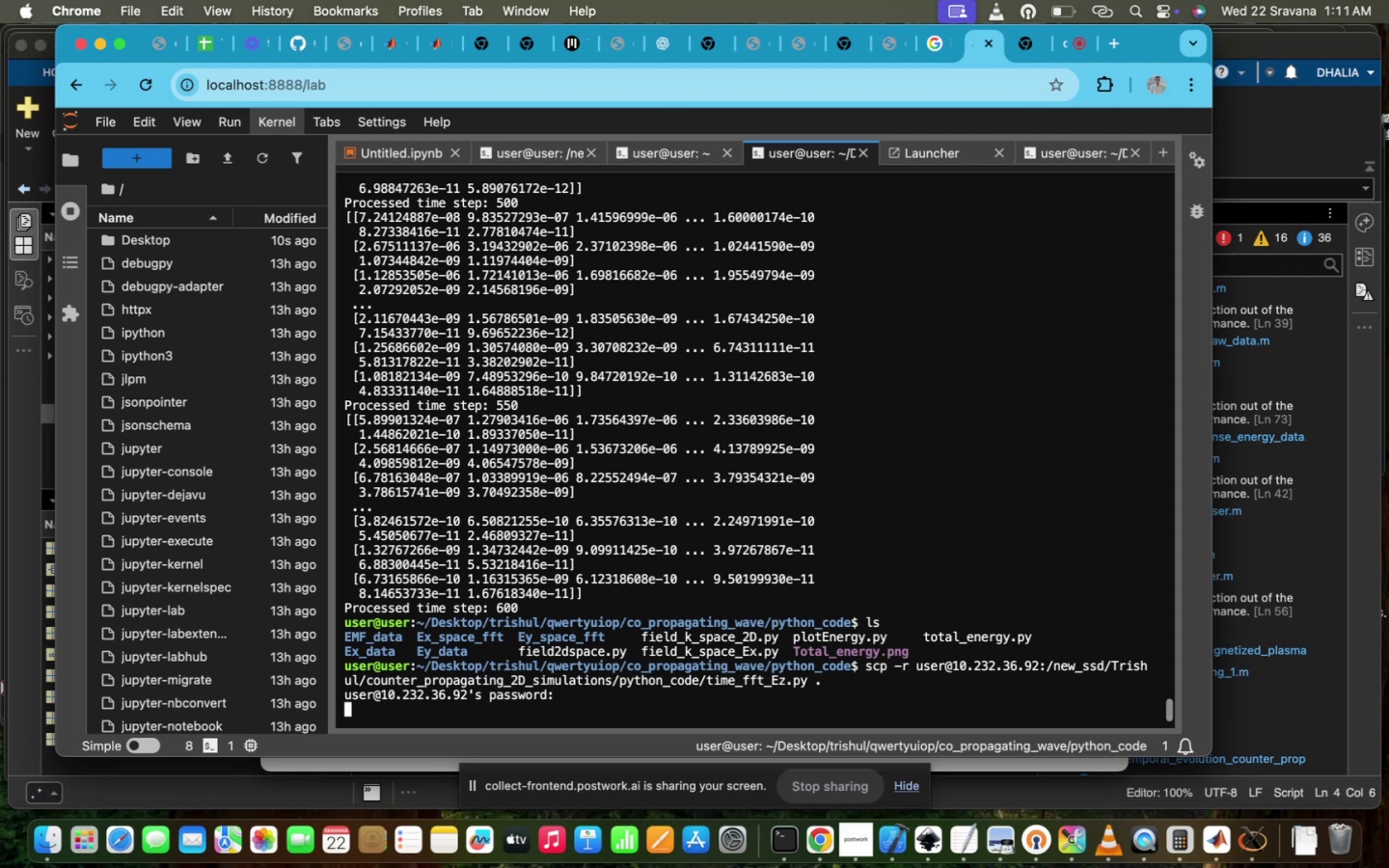 
 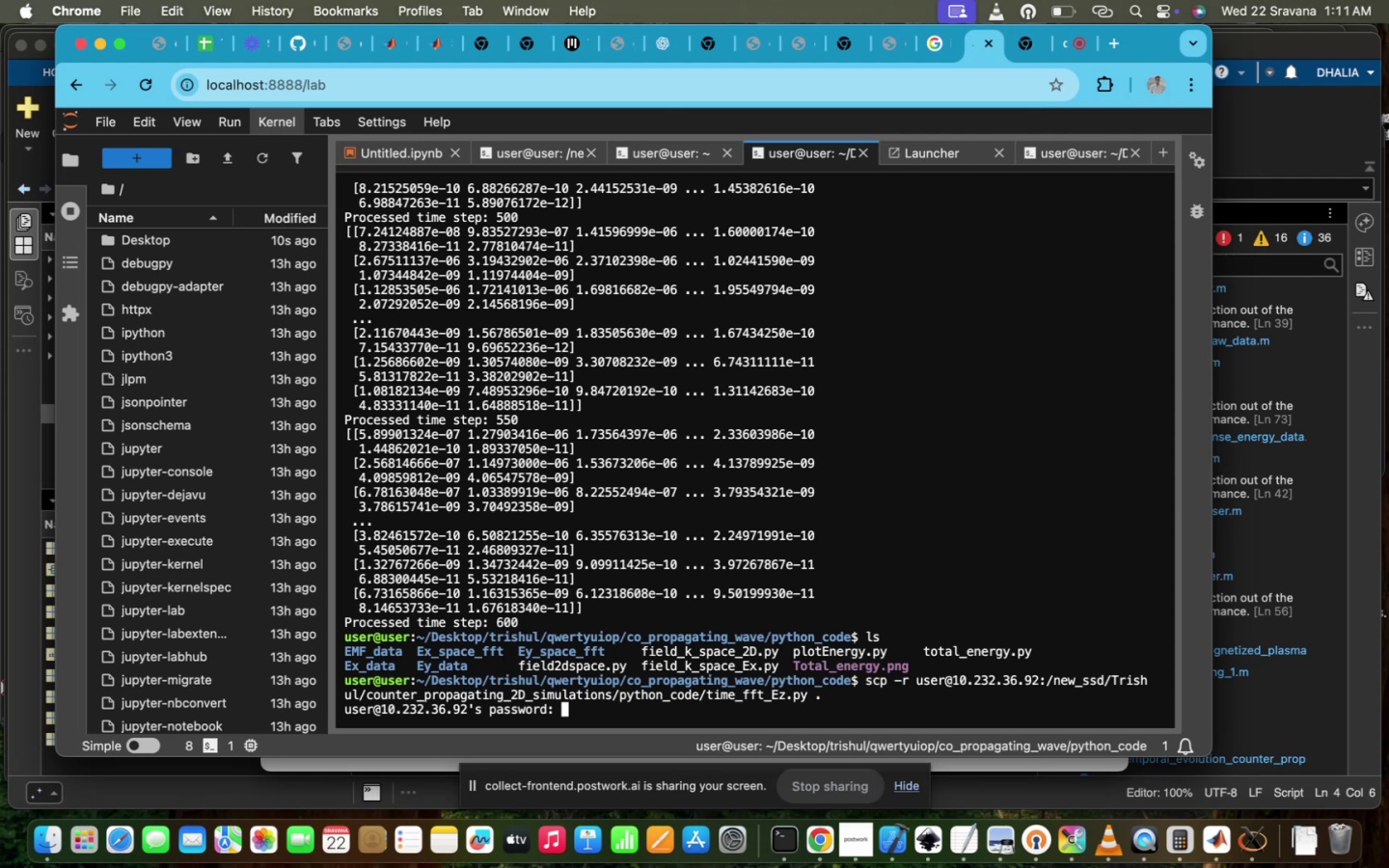 
key(Enter)
 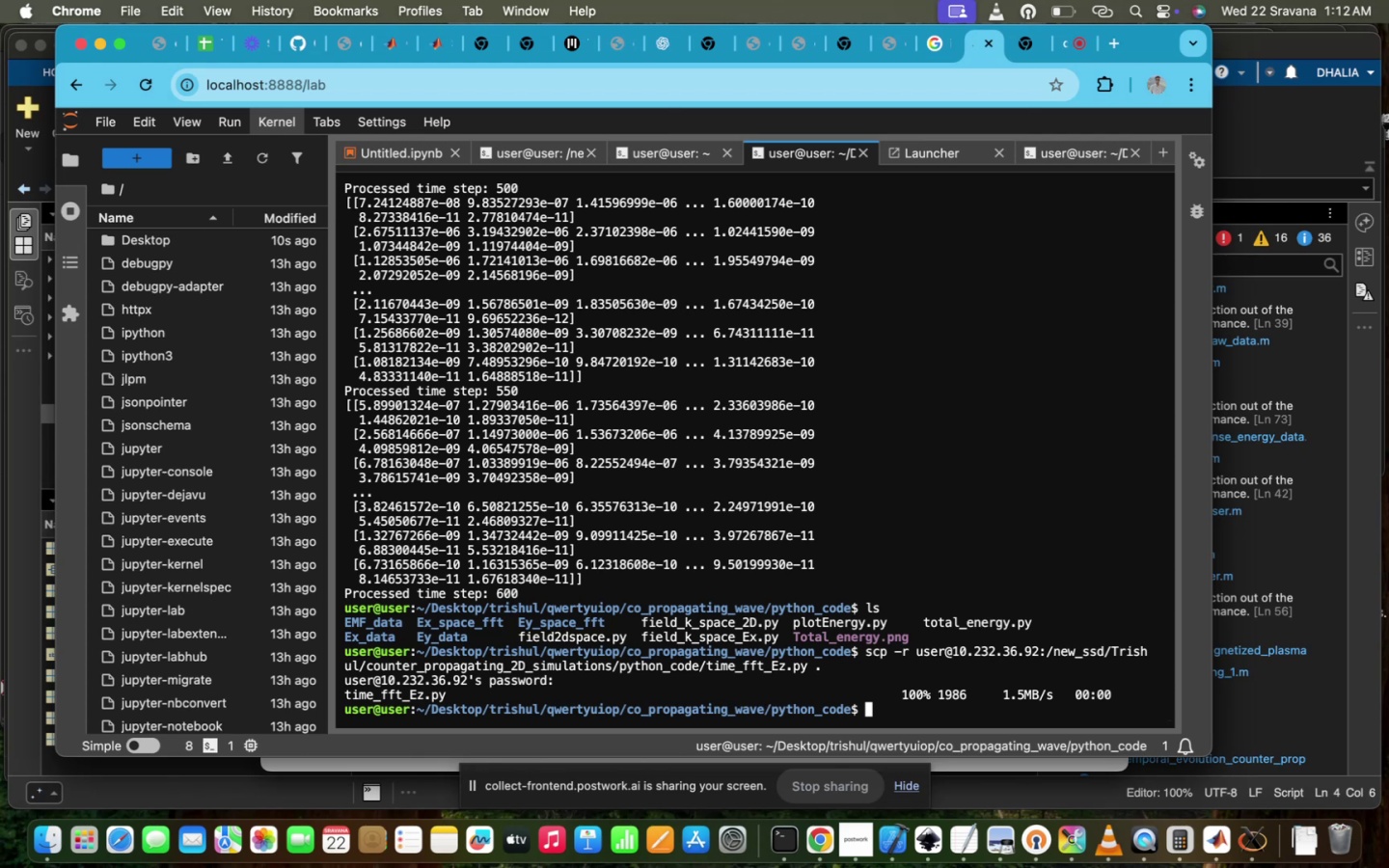 
wait(61.83)
 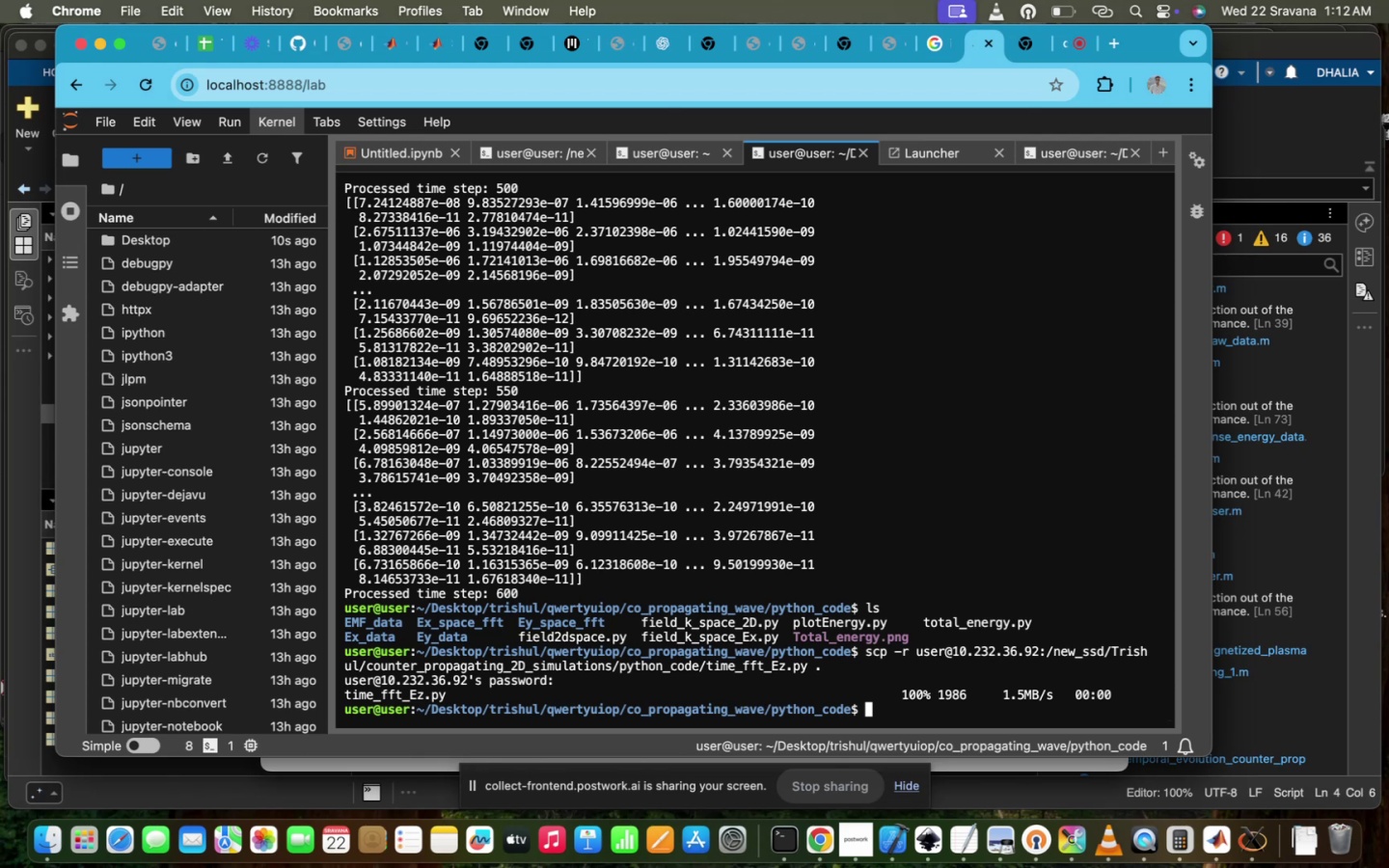 
left_click([812, 241])
 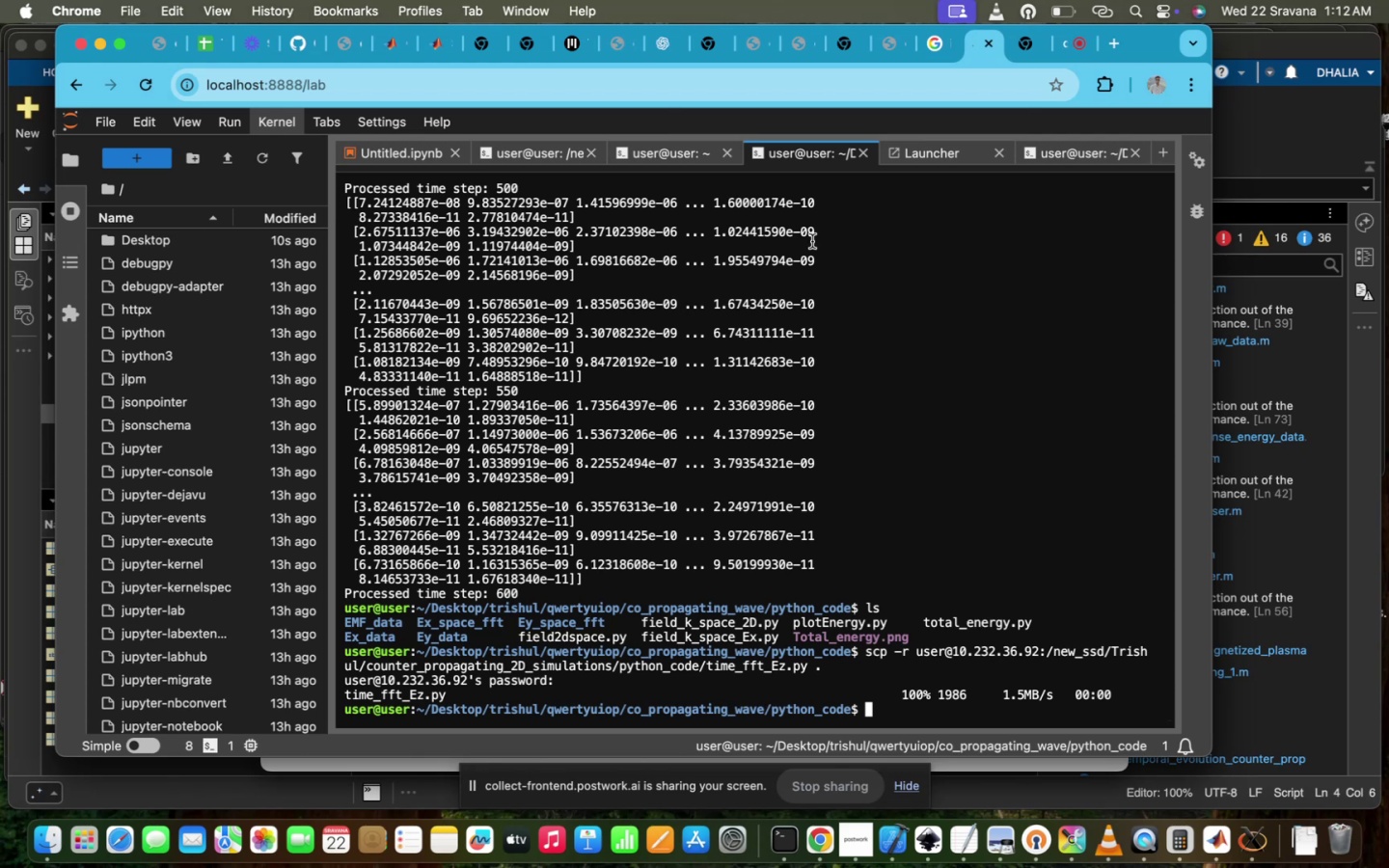 
type(vi pl)
key(Tab)
 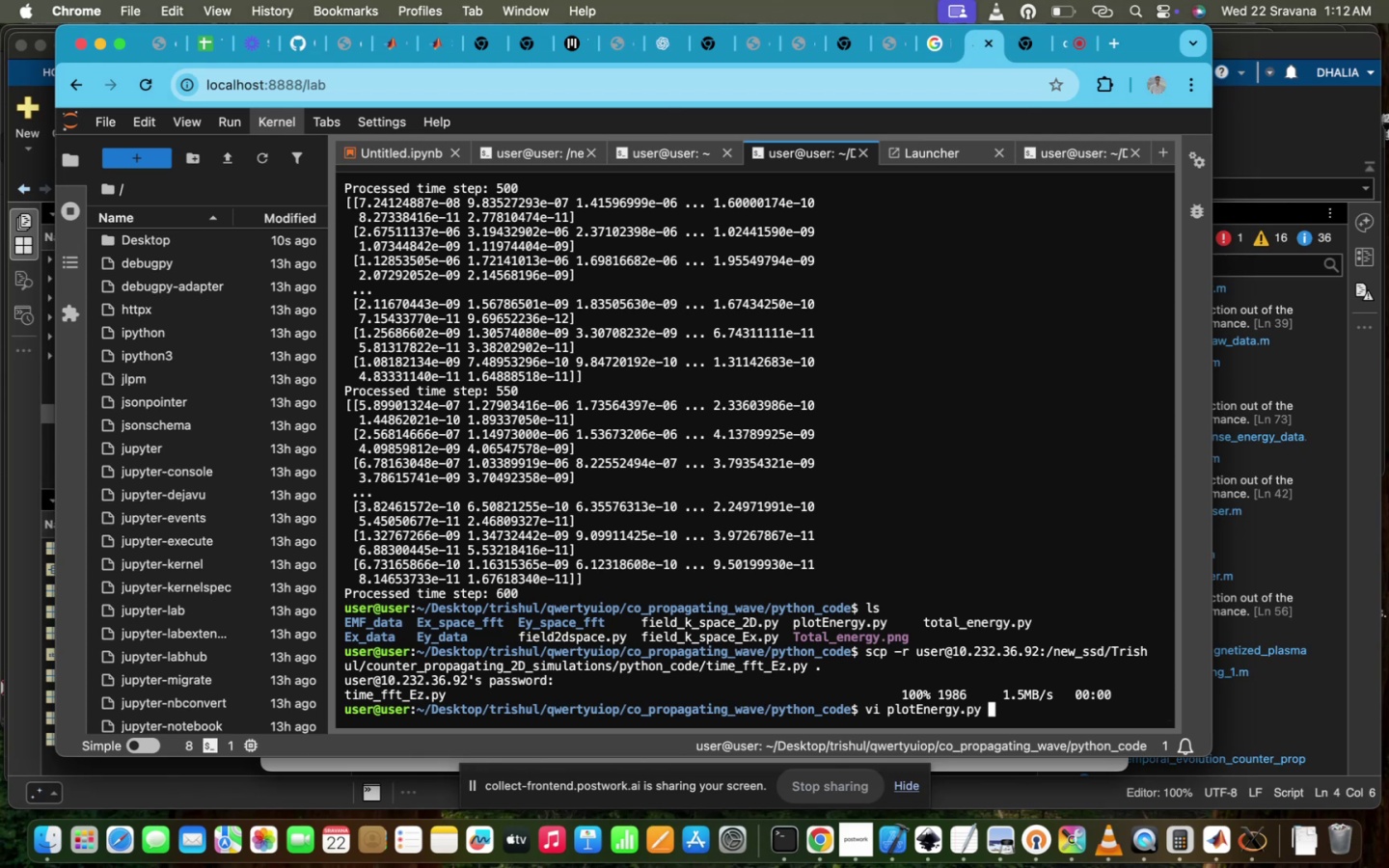 
hold_key(key=Enter, duration=0.54)
 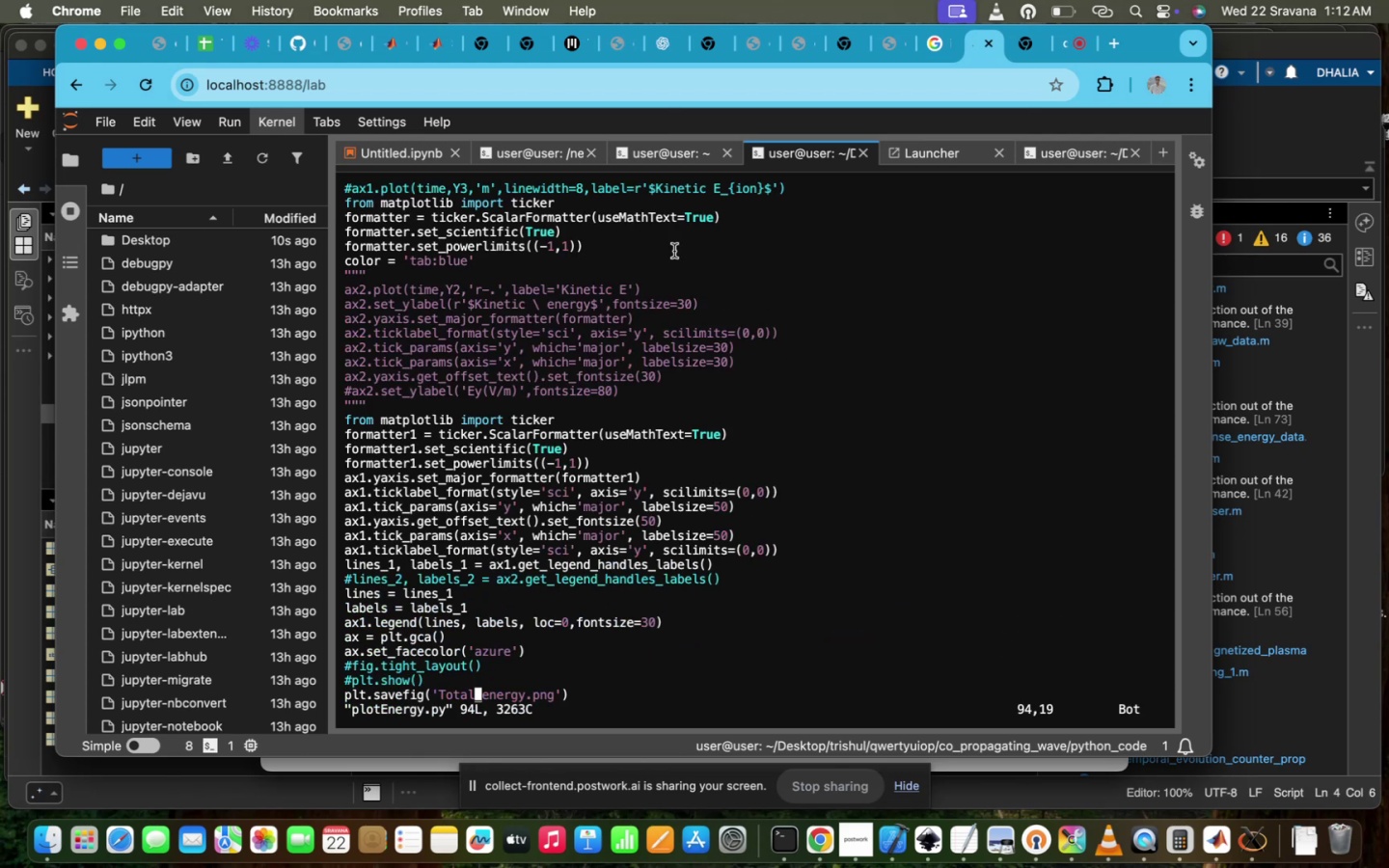 
scroll: coordinate [643, 231], scroll_direction: up, amount: 178.0
 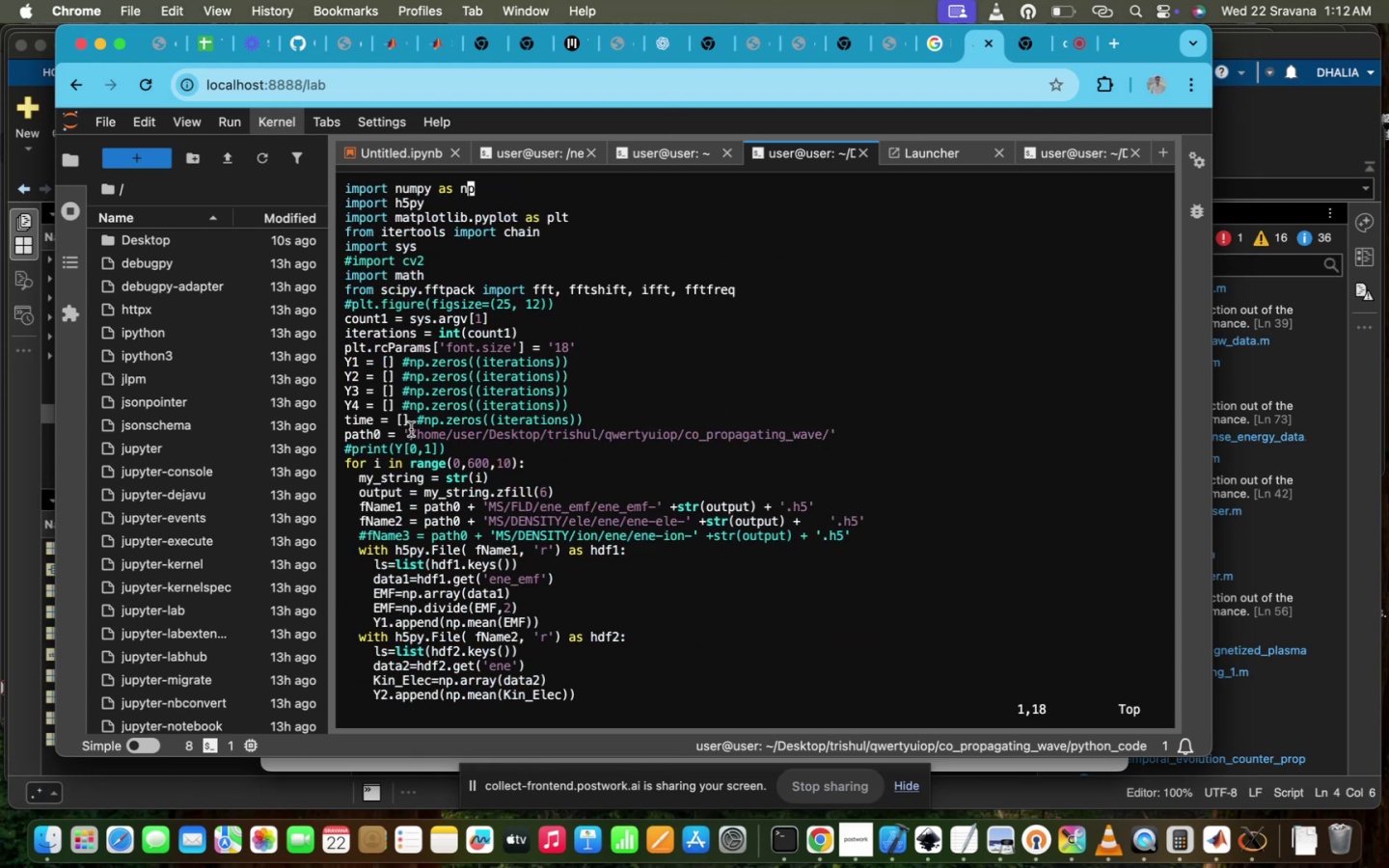 
left_click_drag(start_coordinate=[401, 431], to_coordinate=[839, 430])
 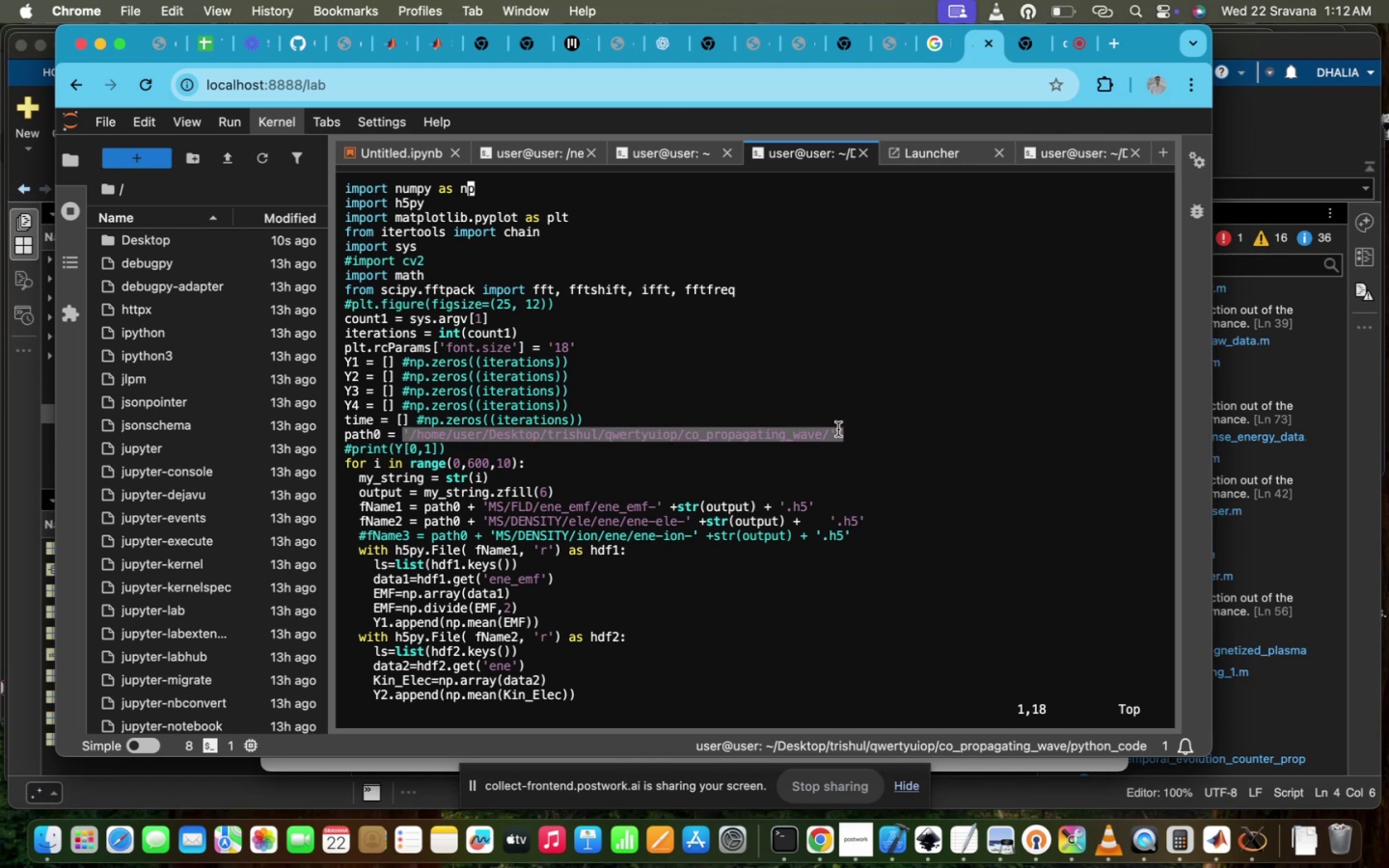 
key(Meta+C)
 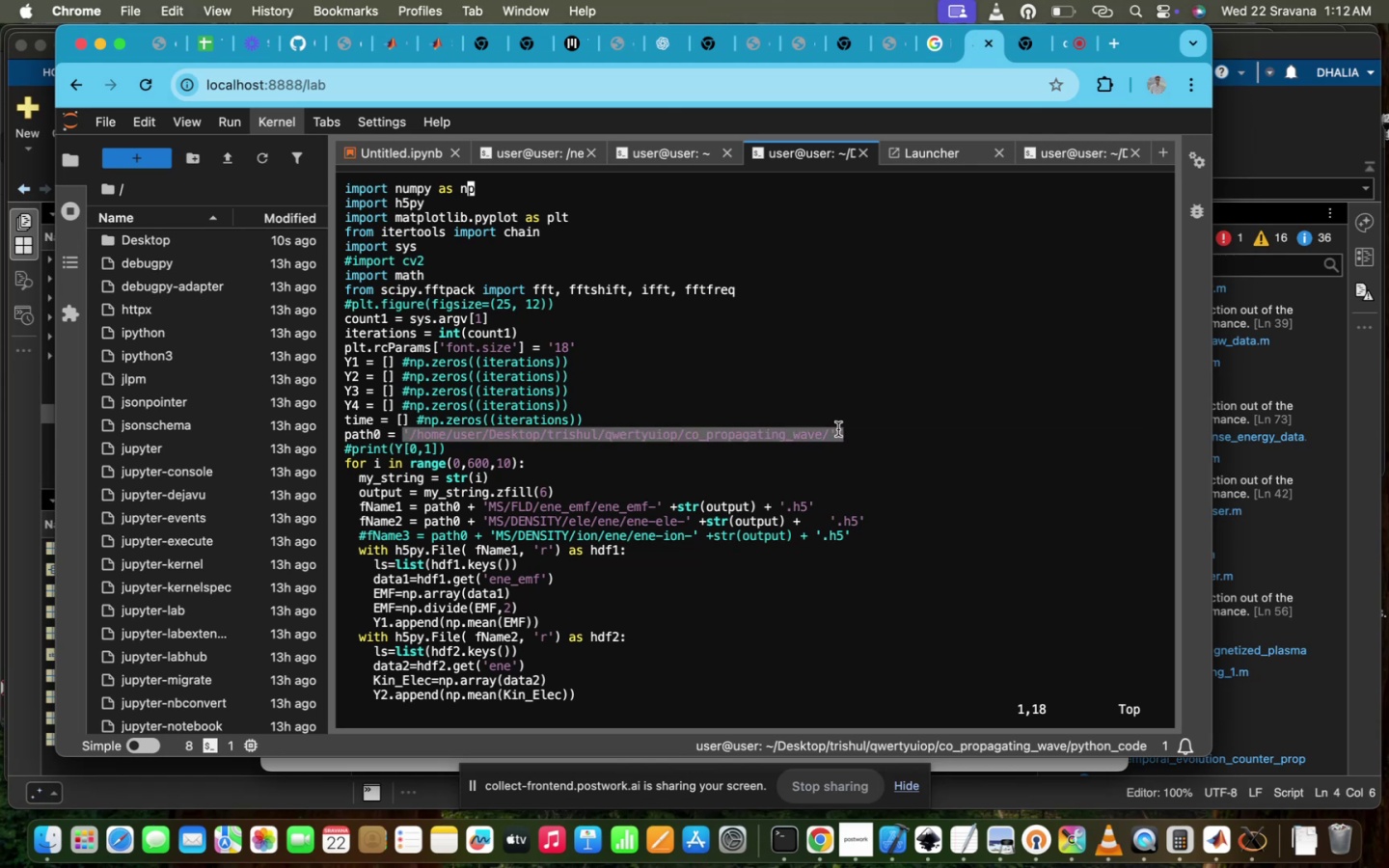 
key(Control+ControlLeft)
 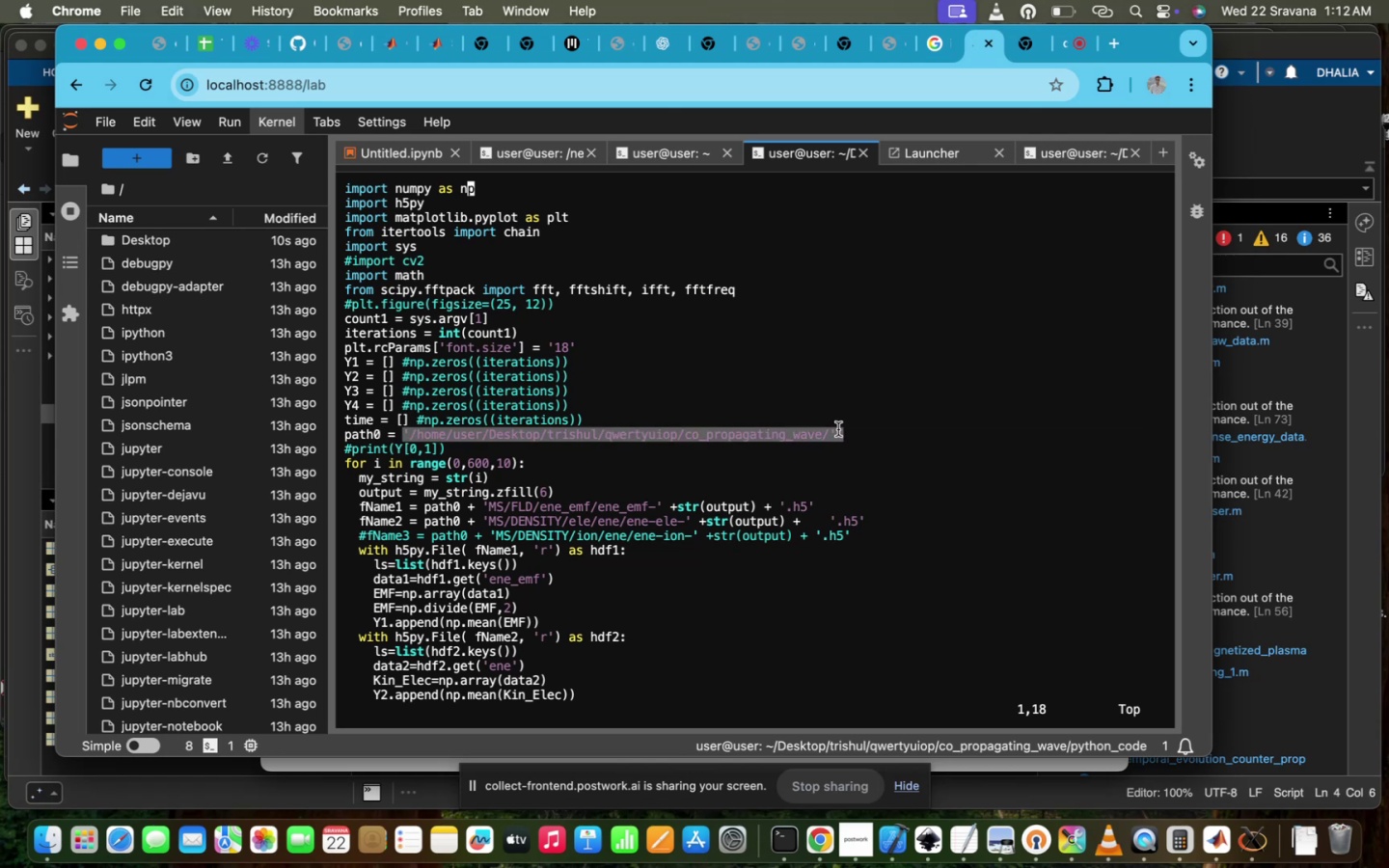 
key(Control+Z)
 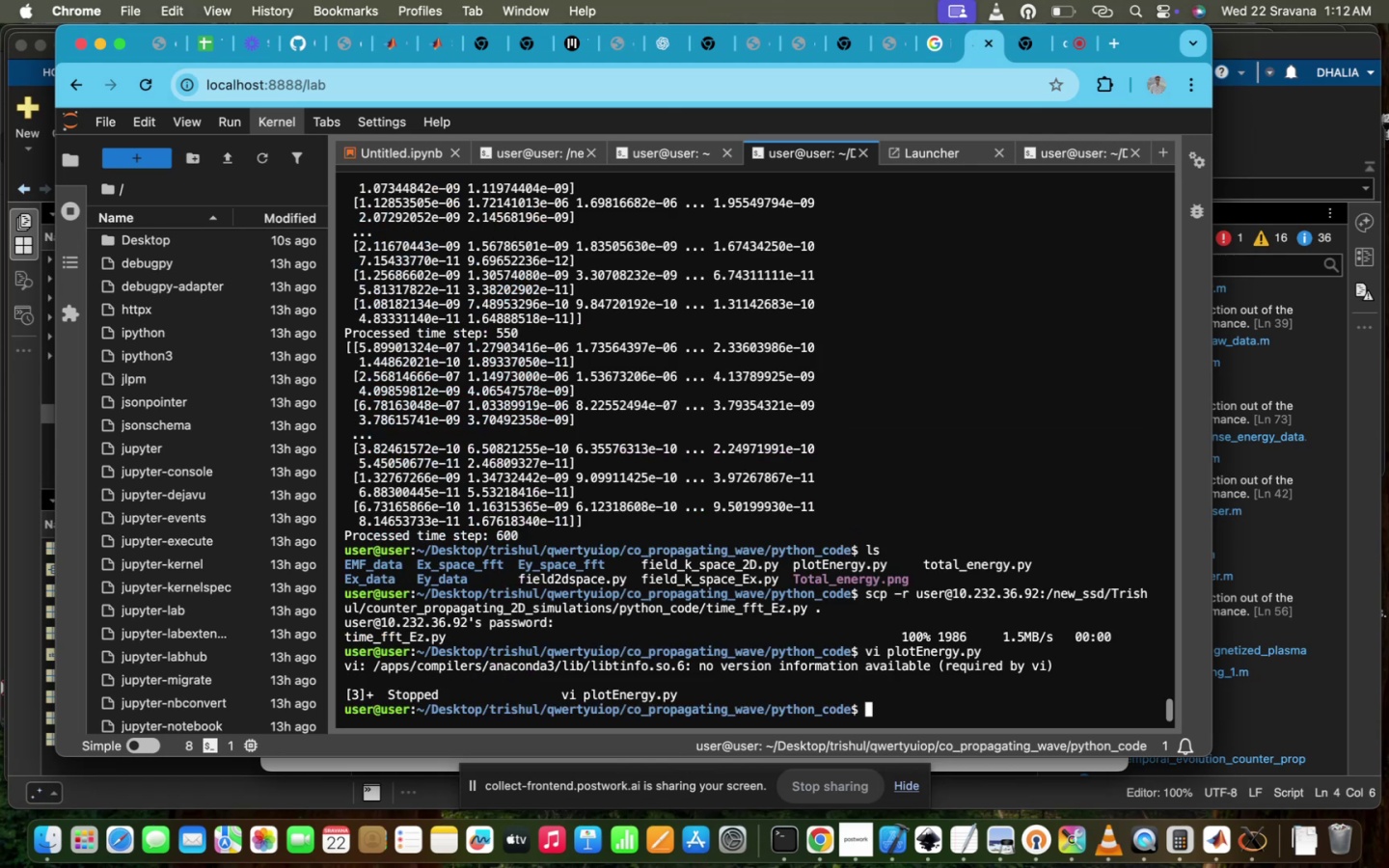 
type(vi tim)
key(Tab)
 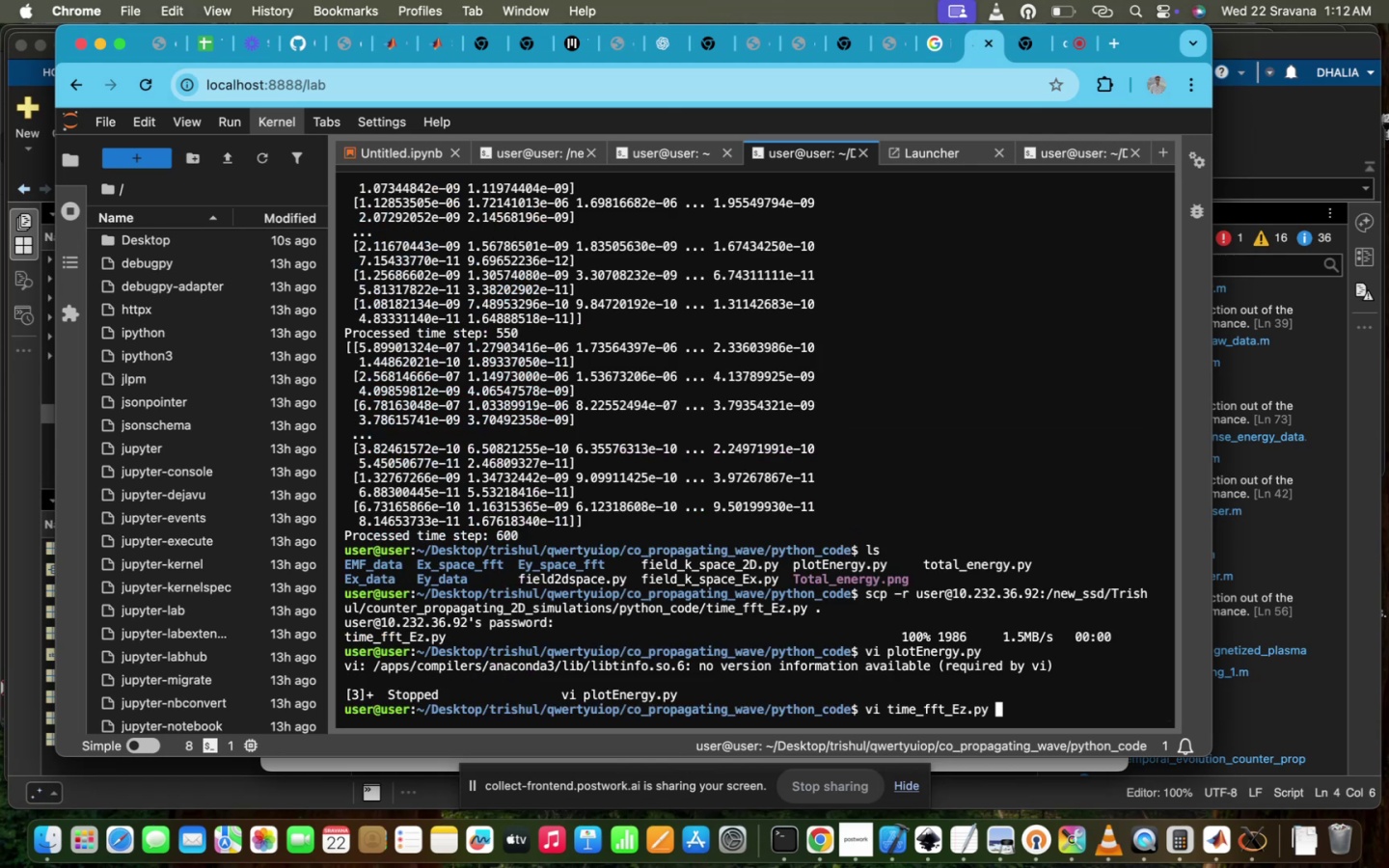 
hold_key(key=Enter, duration=0.52)
 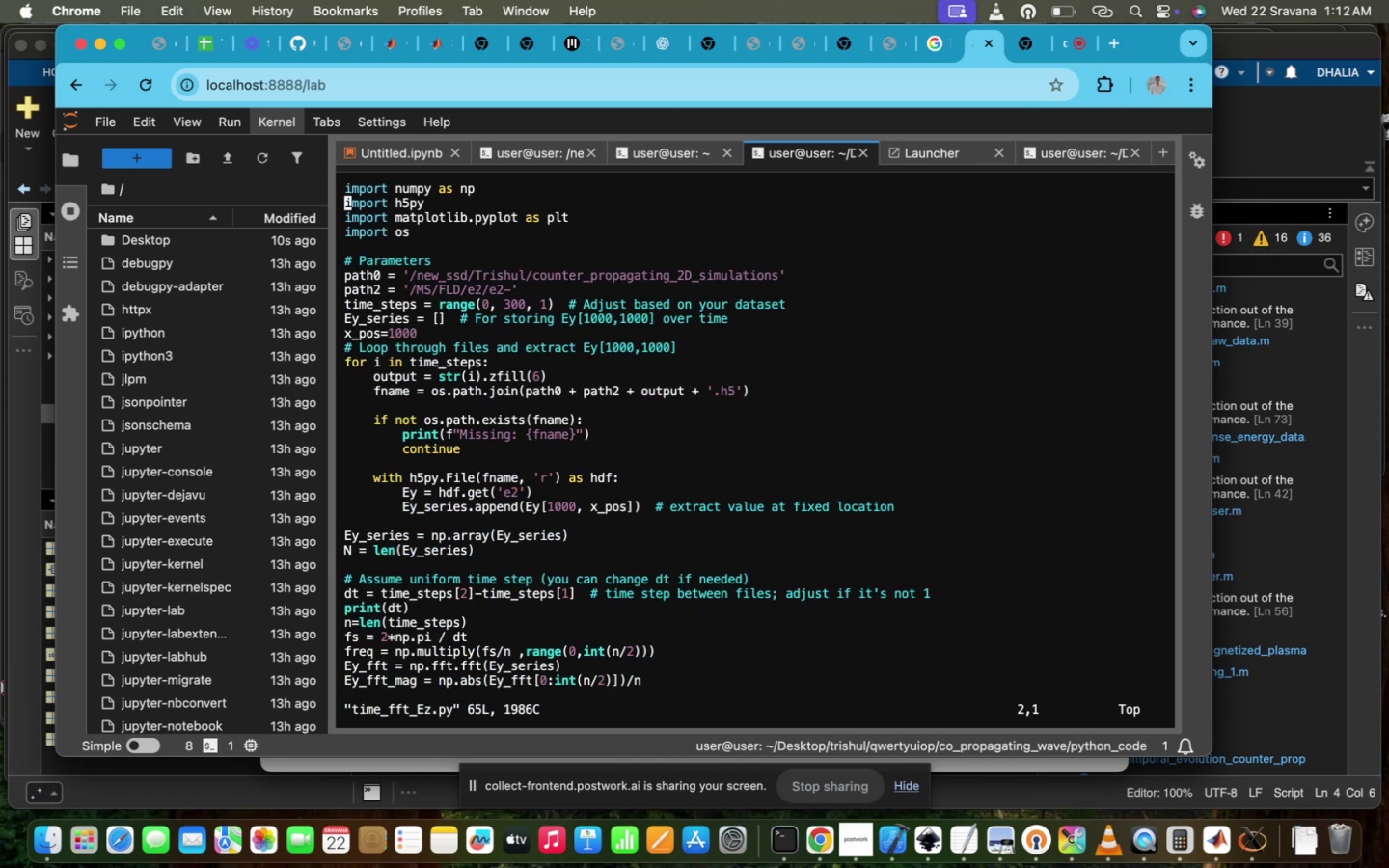 
scroll: coordinate [838, 429], scroll_direction: down, amount: 10.0
 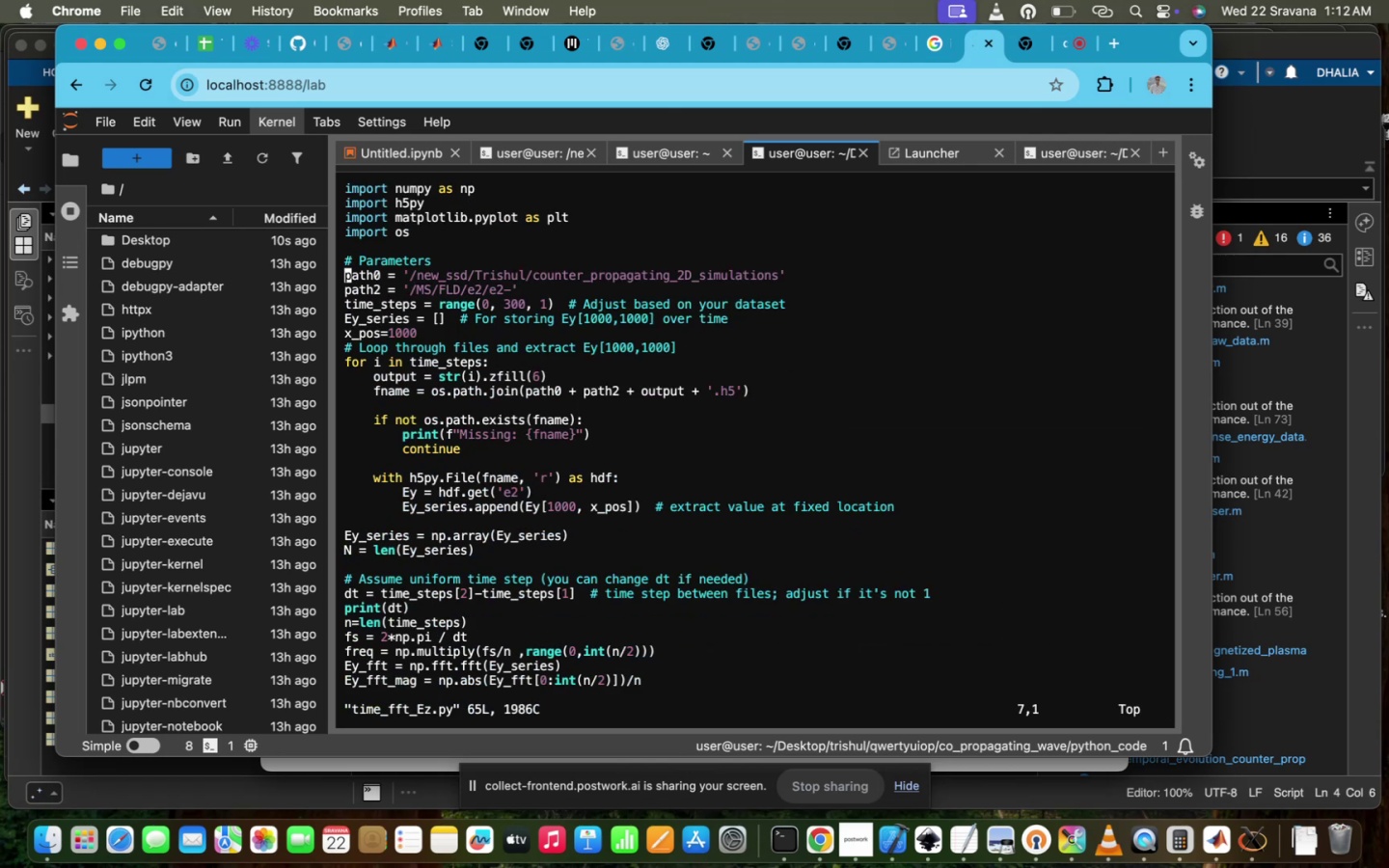 
hold_key(key=ArrowRight, duration=1.5)
 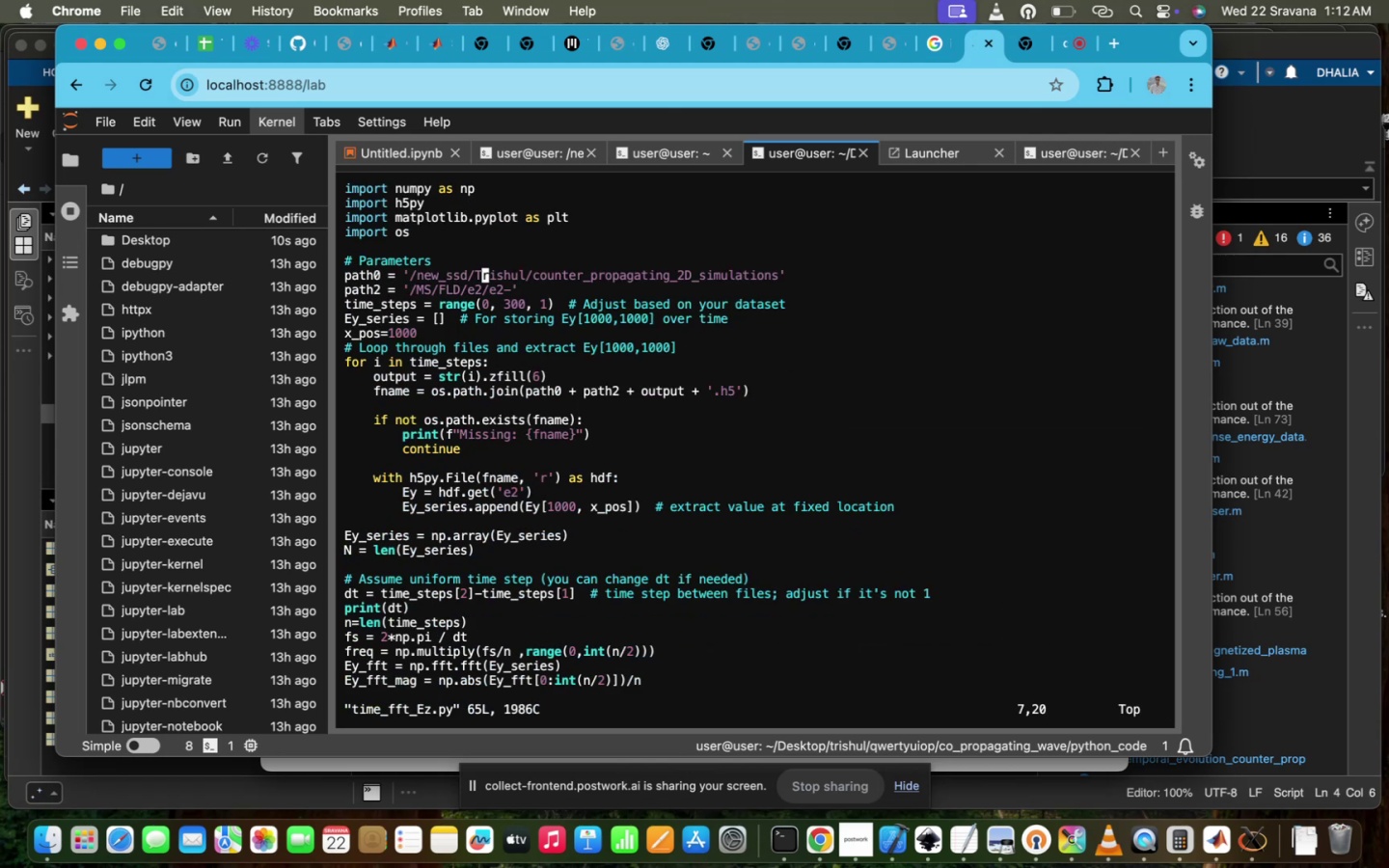 
hold_key(key=ArrowRight, duration=1.51)
 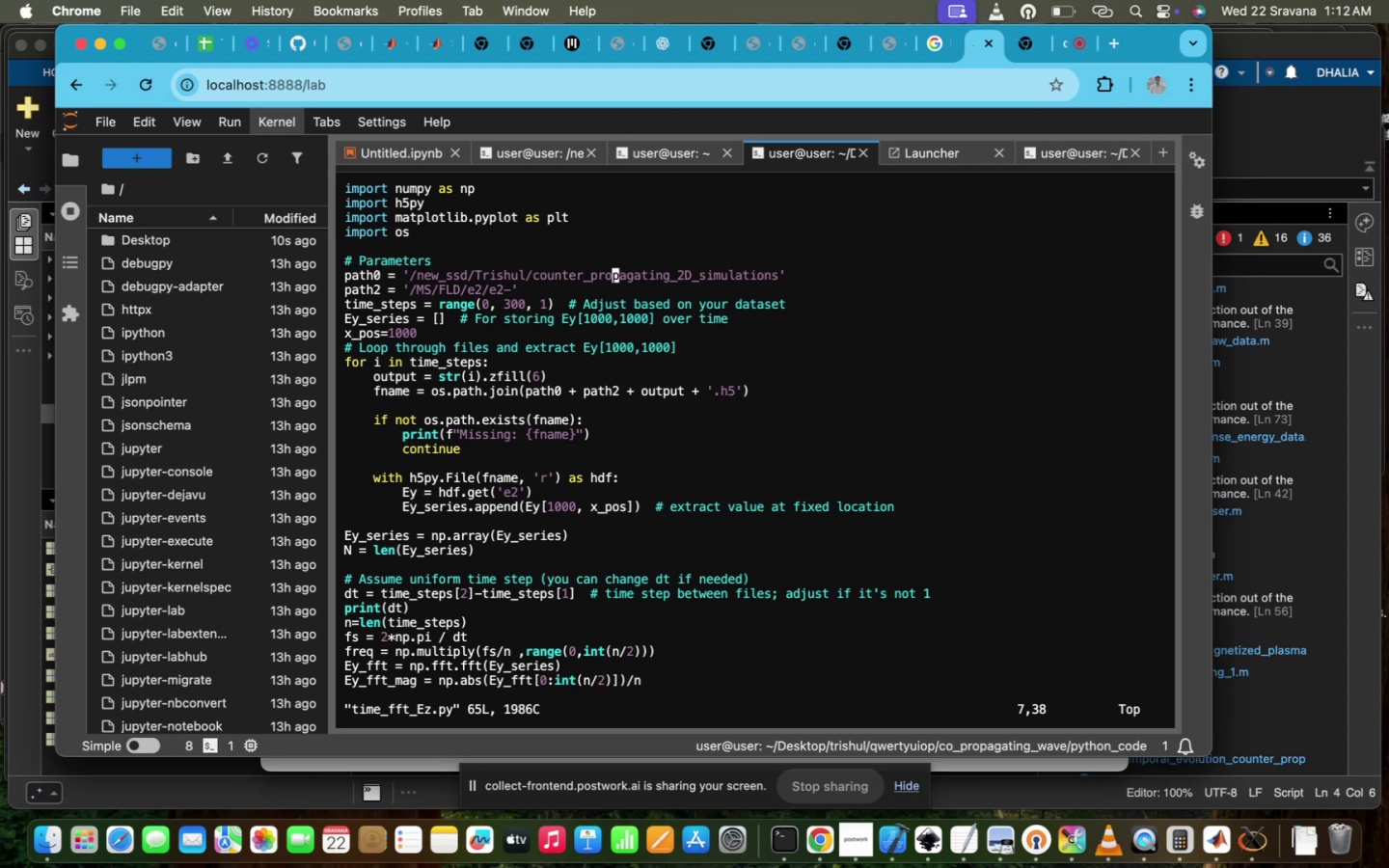 
hold_key(key=ArrowRight, duration=0.68)
 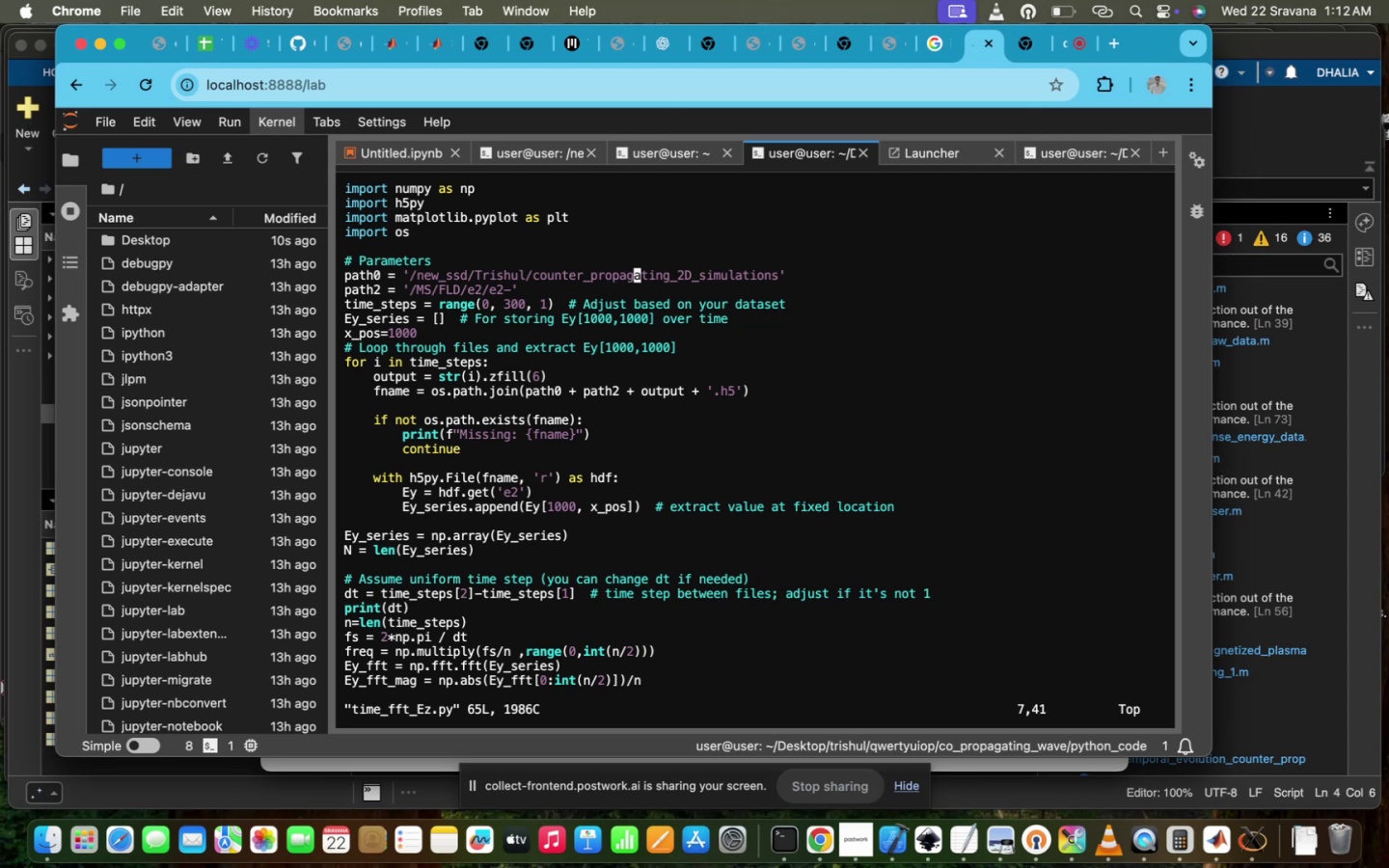 
hold_key(key=ArrowRight, duration=1.51)
 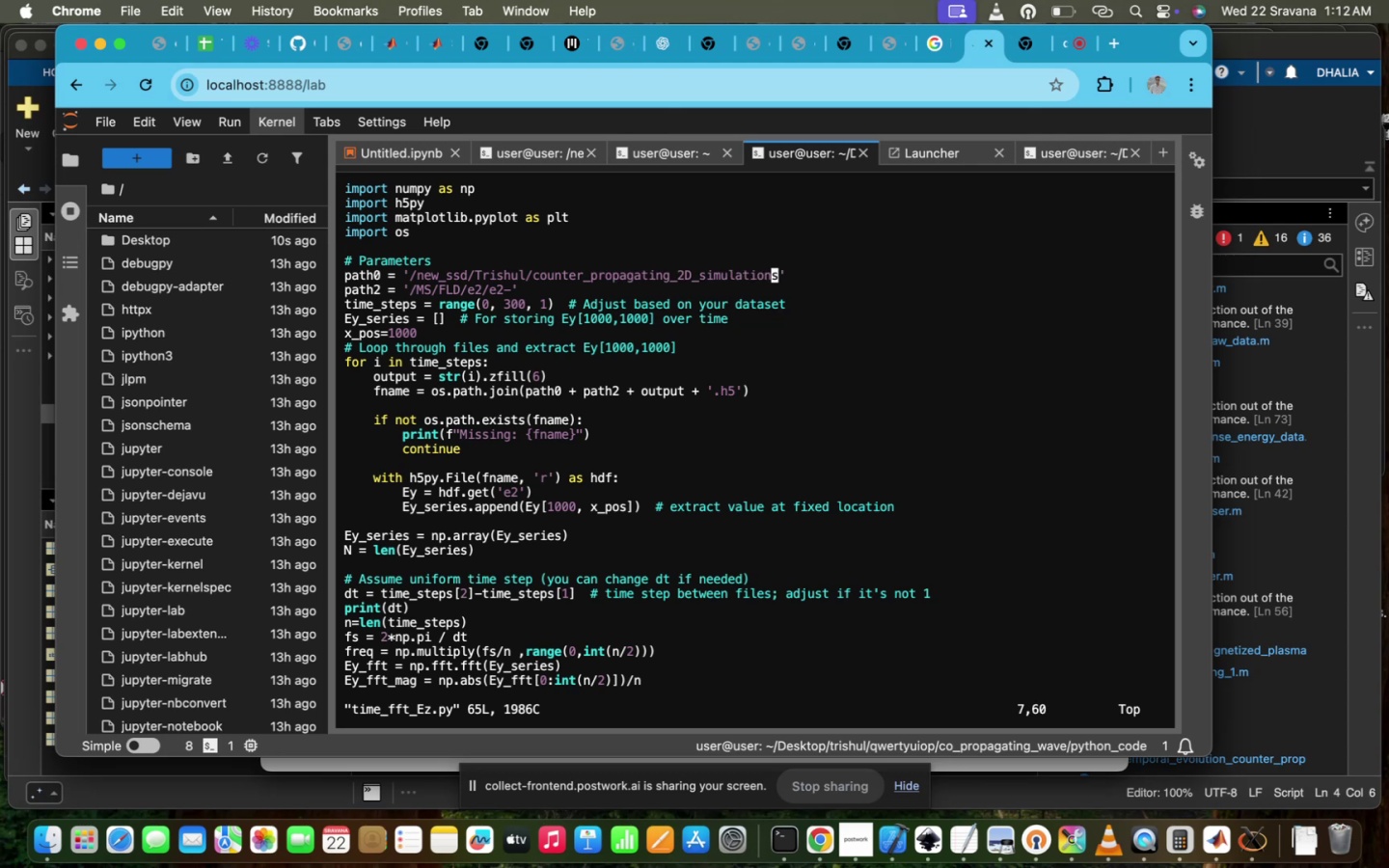 
hold_key(key=ArrowRight, duration=0.73)
 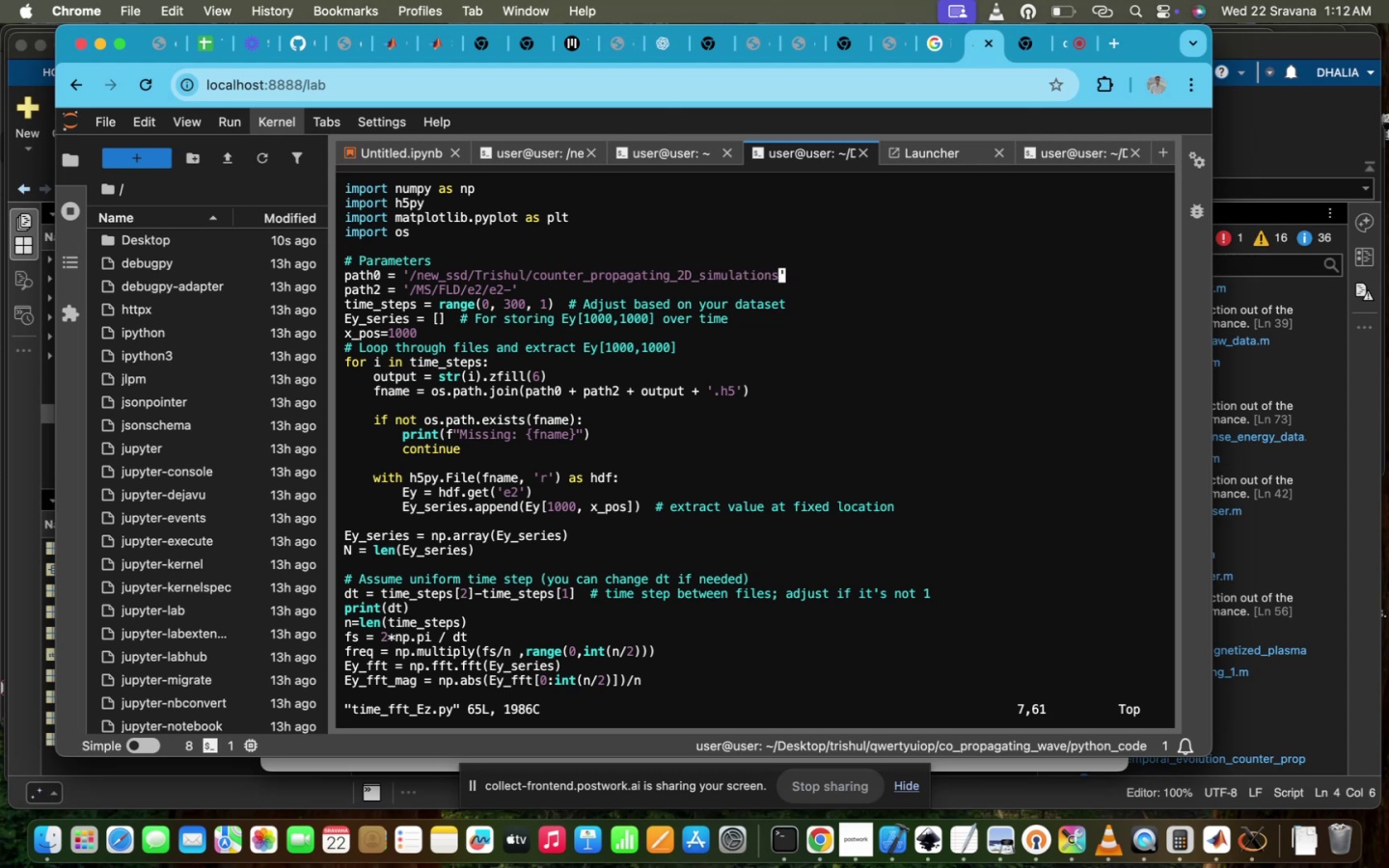 
key(I)
 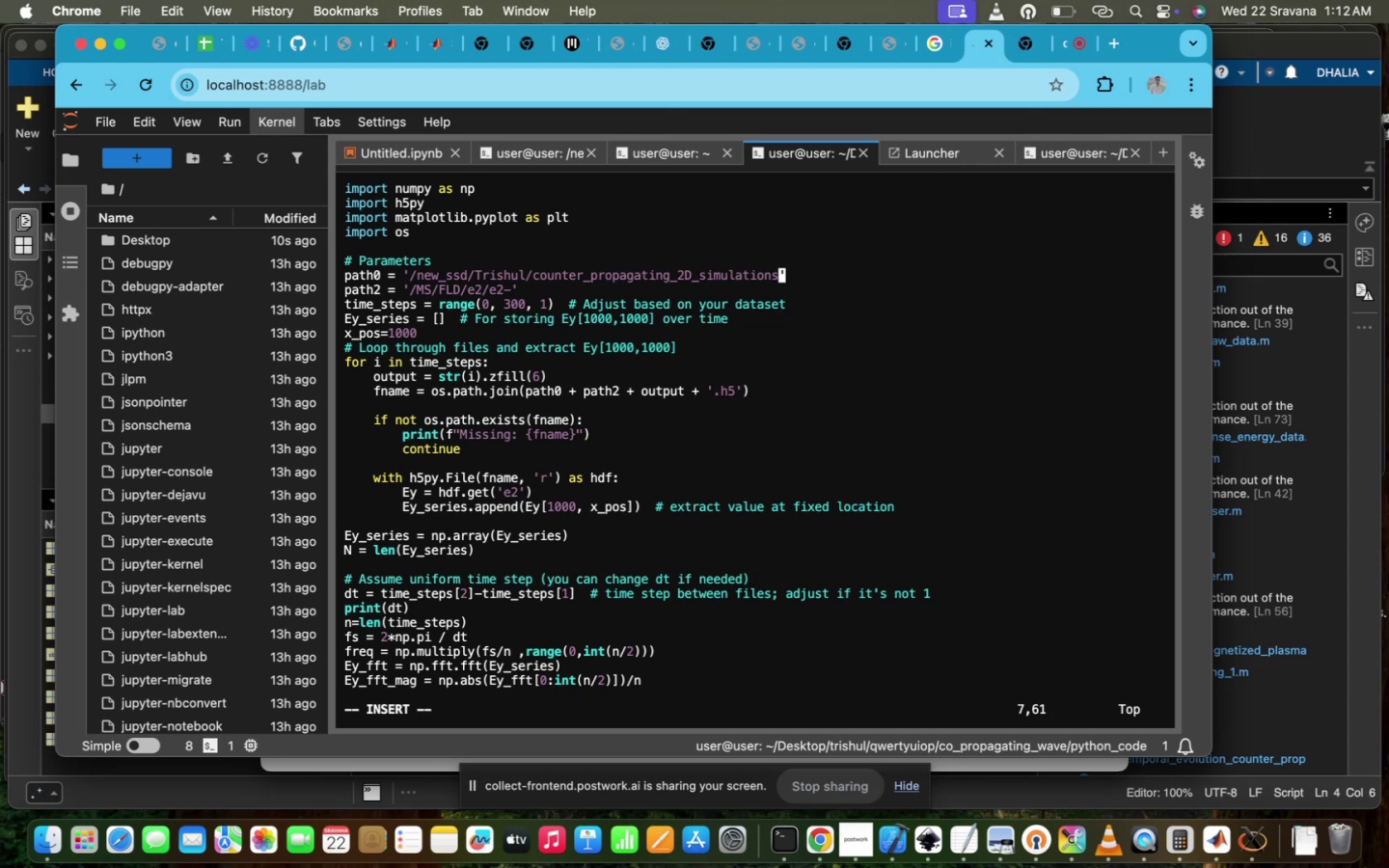 
hold_key(key=Backspace, duration=1.5)
 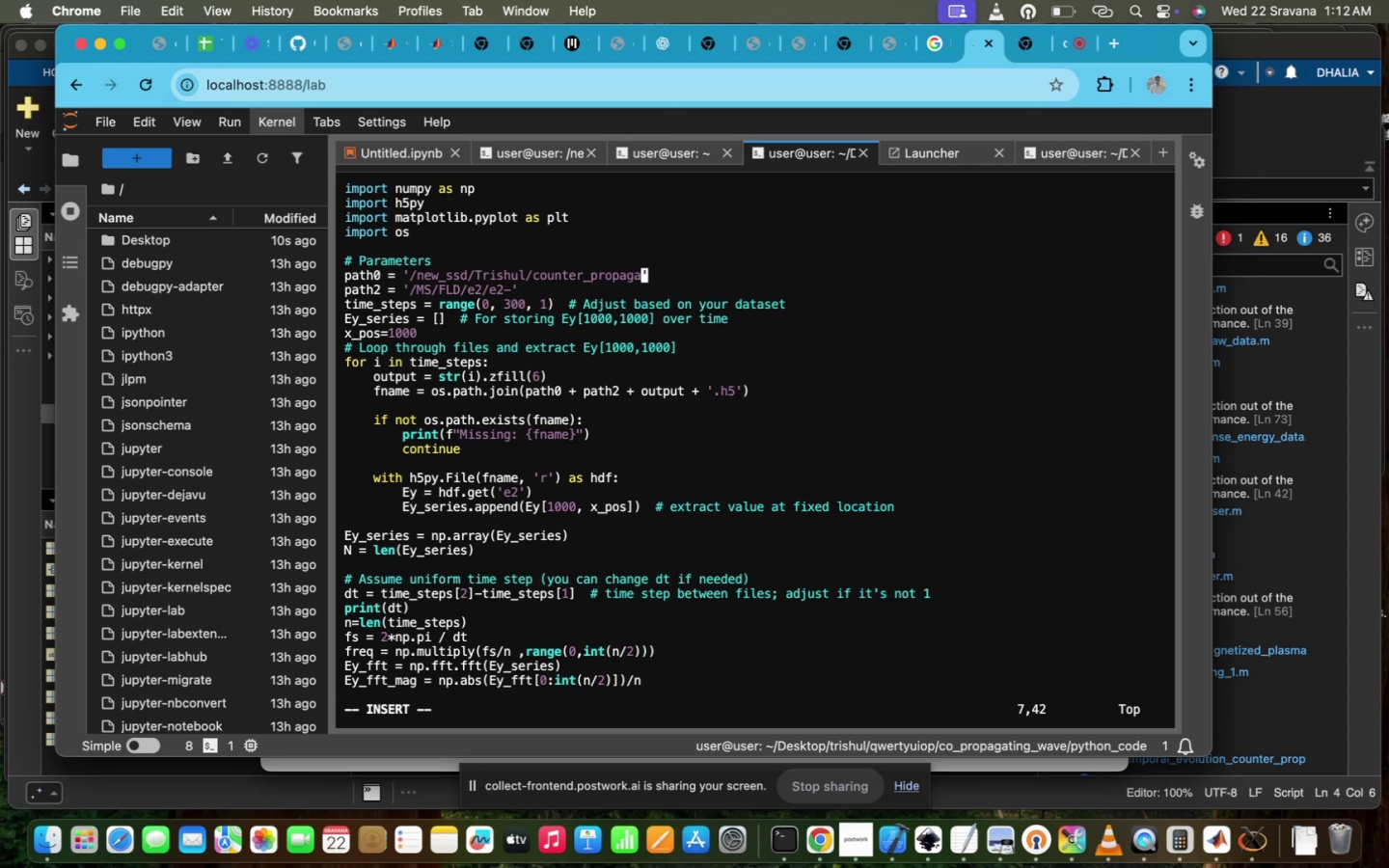 
hold_key(key=Backspace, duration=1.51)
 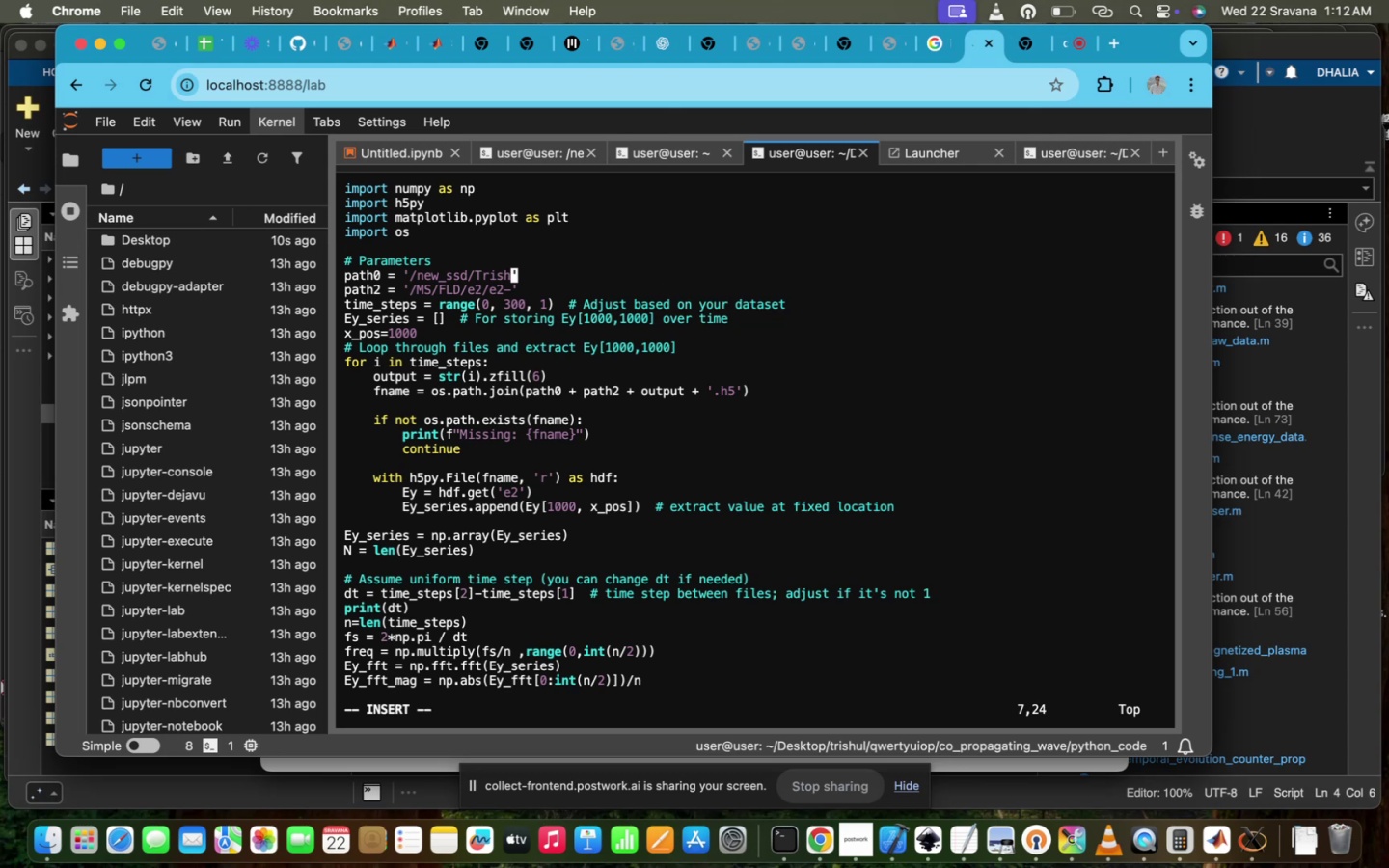 
hold_key(key=Backspace, duration=1.53)
 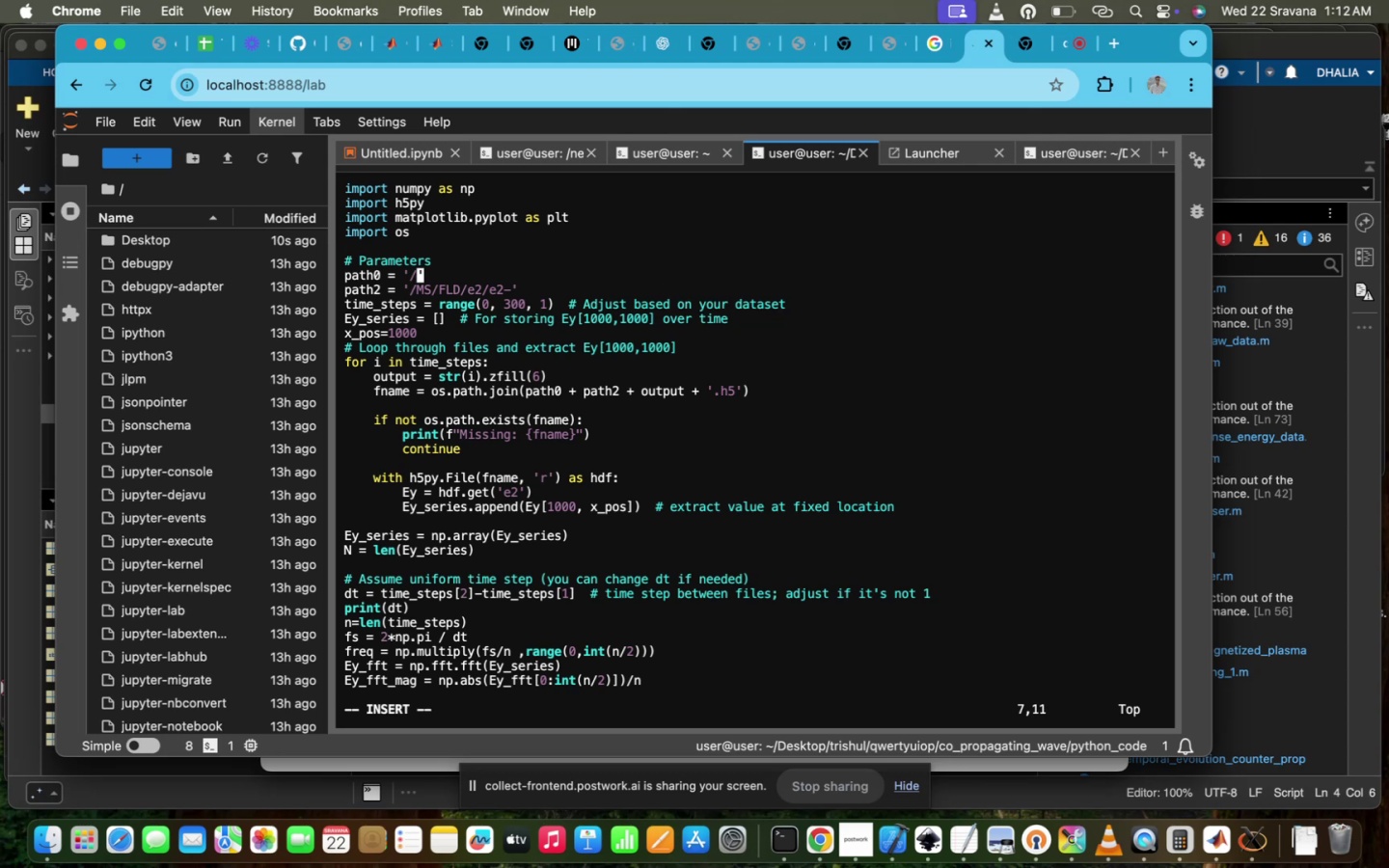 
key(Backspace)
 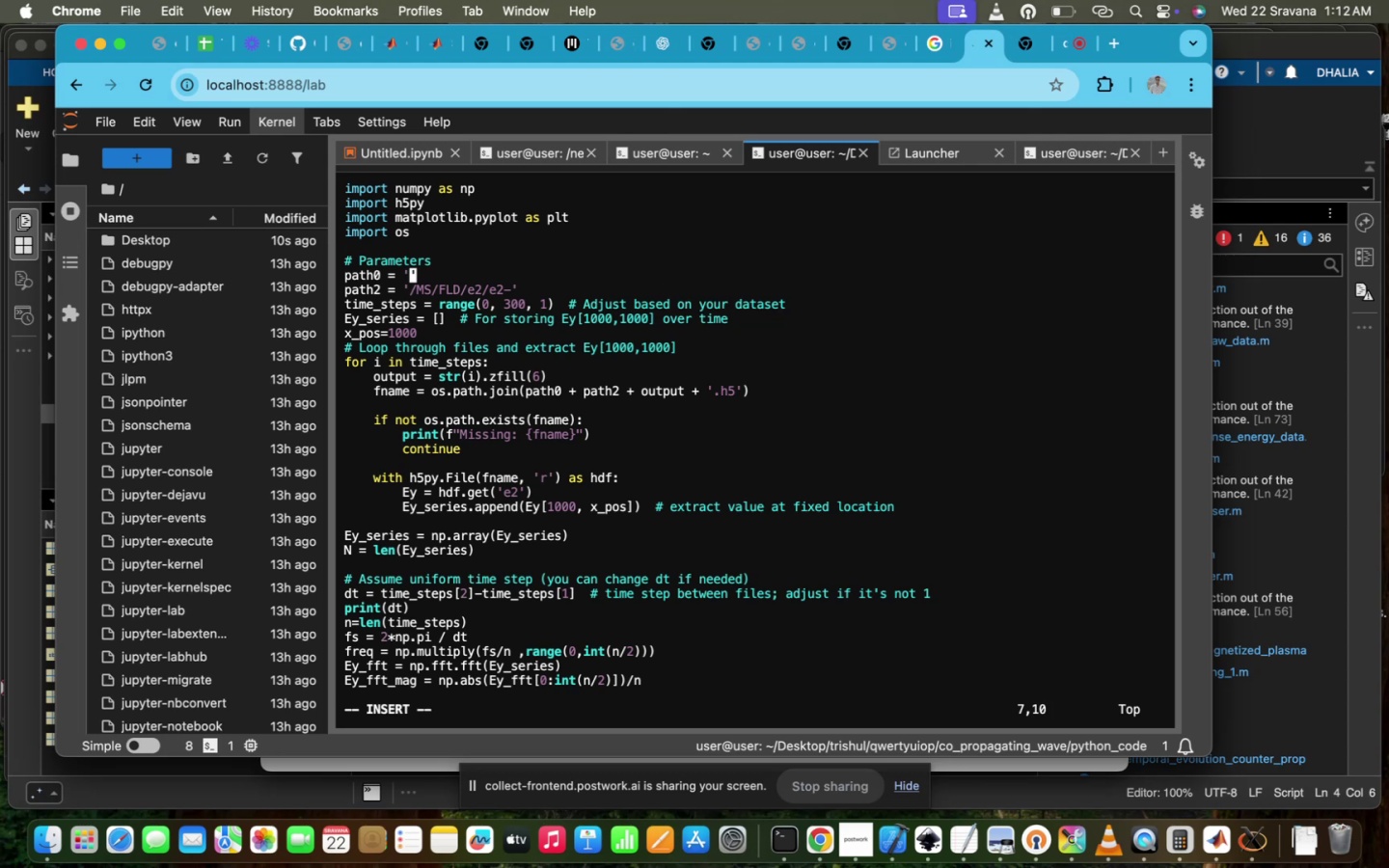 
key(Backspace)
 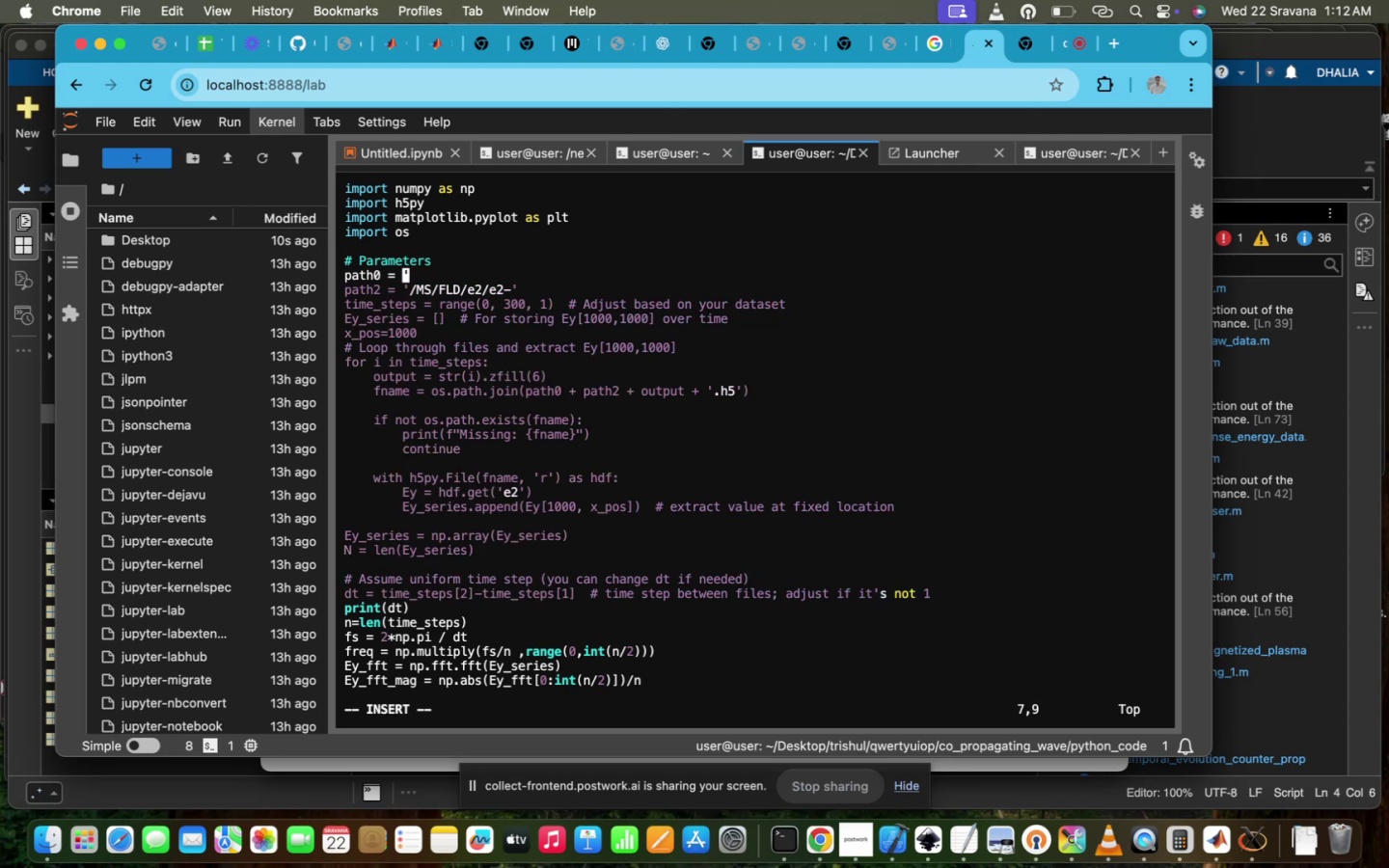 
key(ArrowRight)
 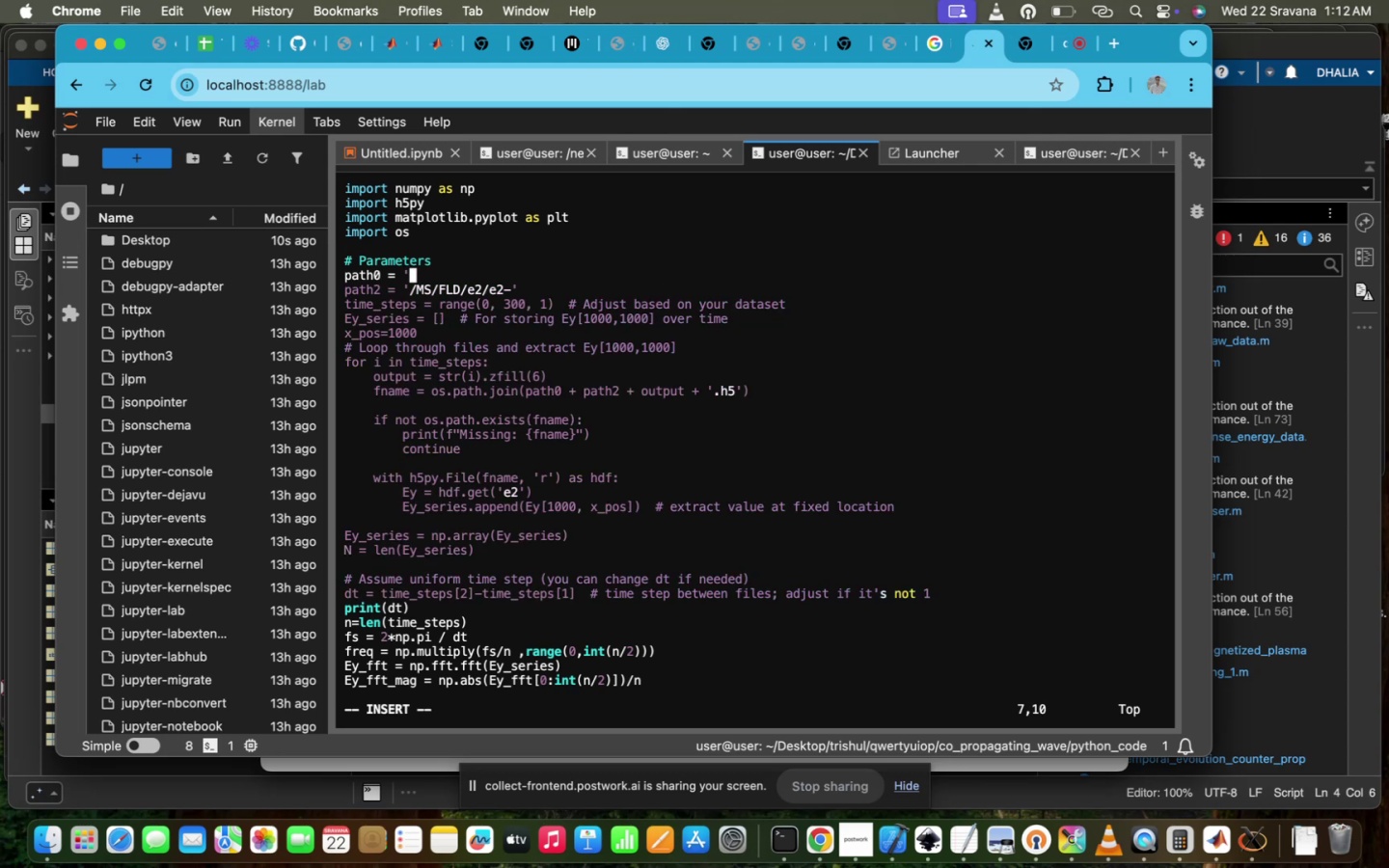 
key(Backspace)
 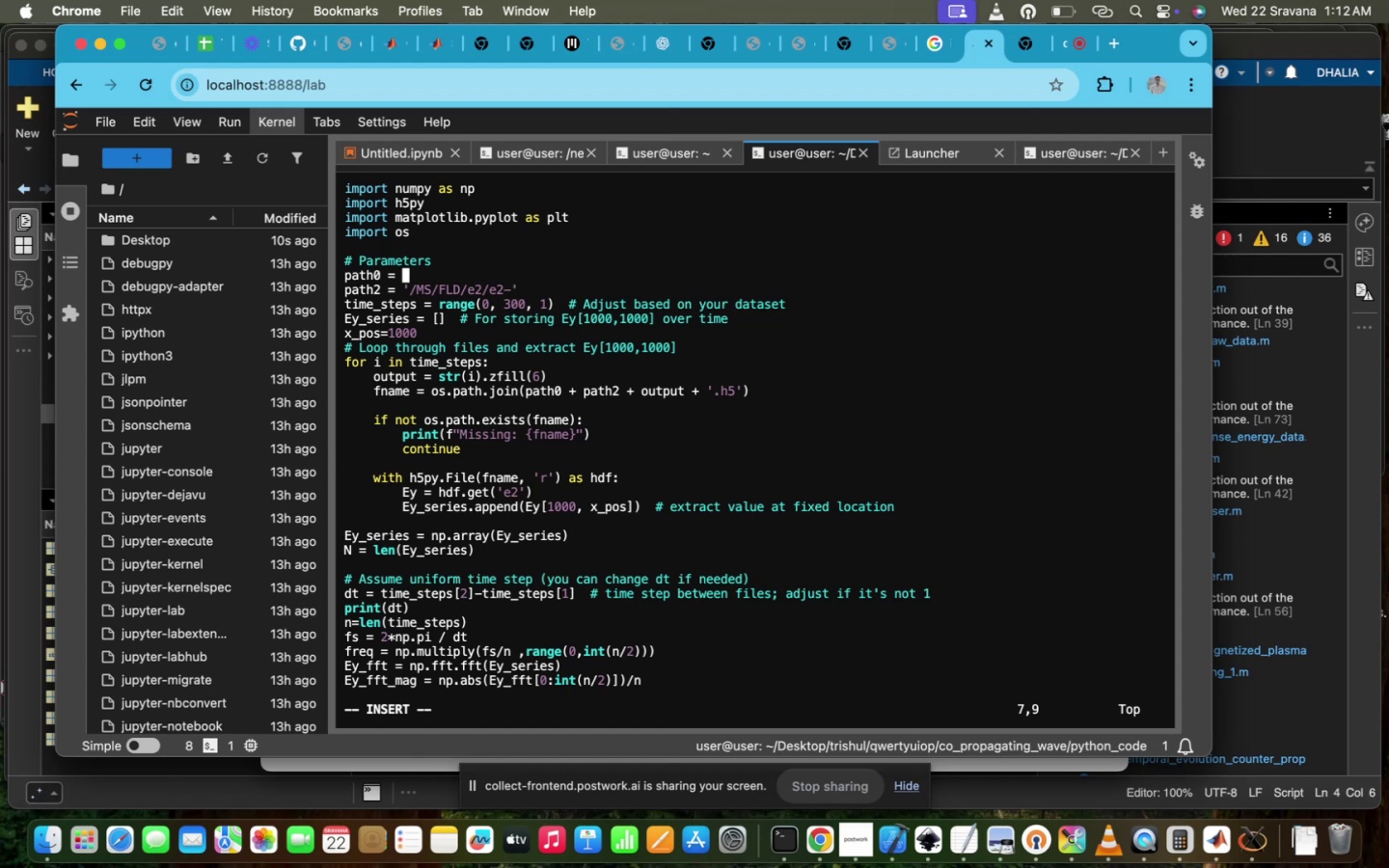 
key(Meta+V)
 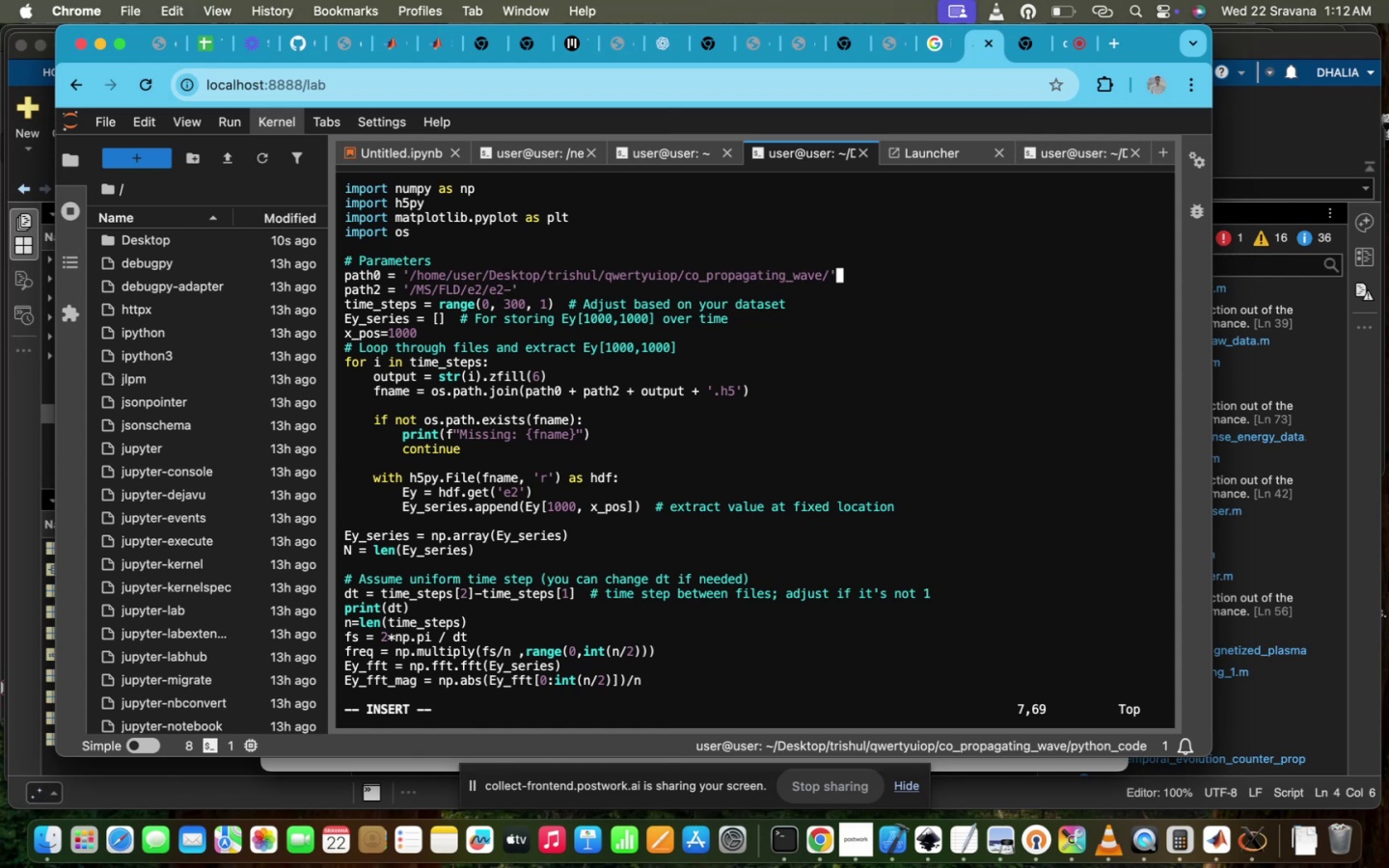 
scroll: coordinate [838, 429], scroll_direction: down, amount: 341.0
 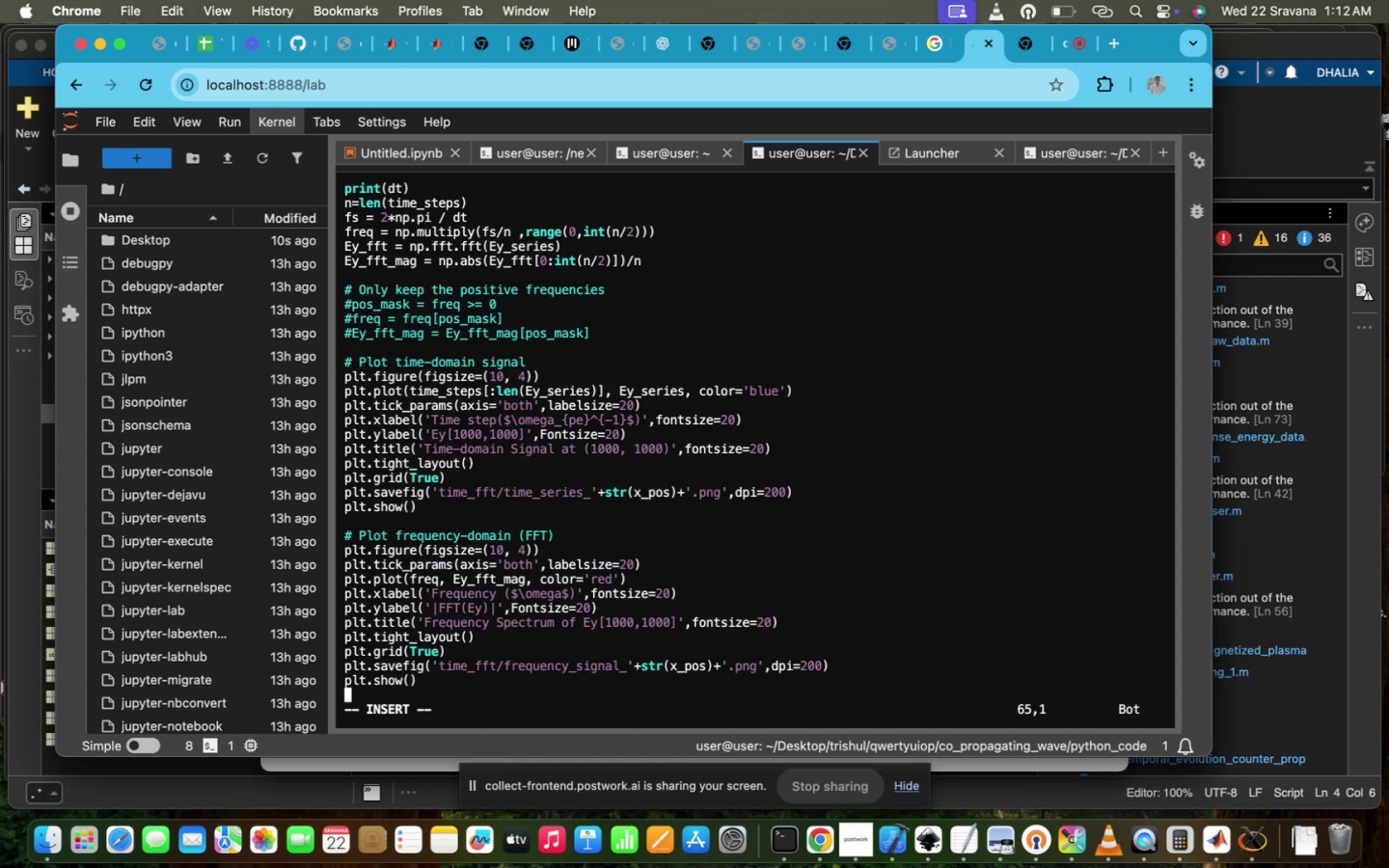 
type(:wq1)
key(Backspace)
type(!)
 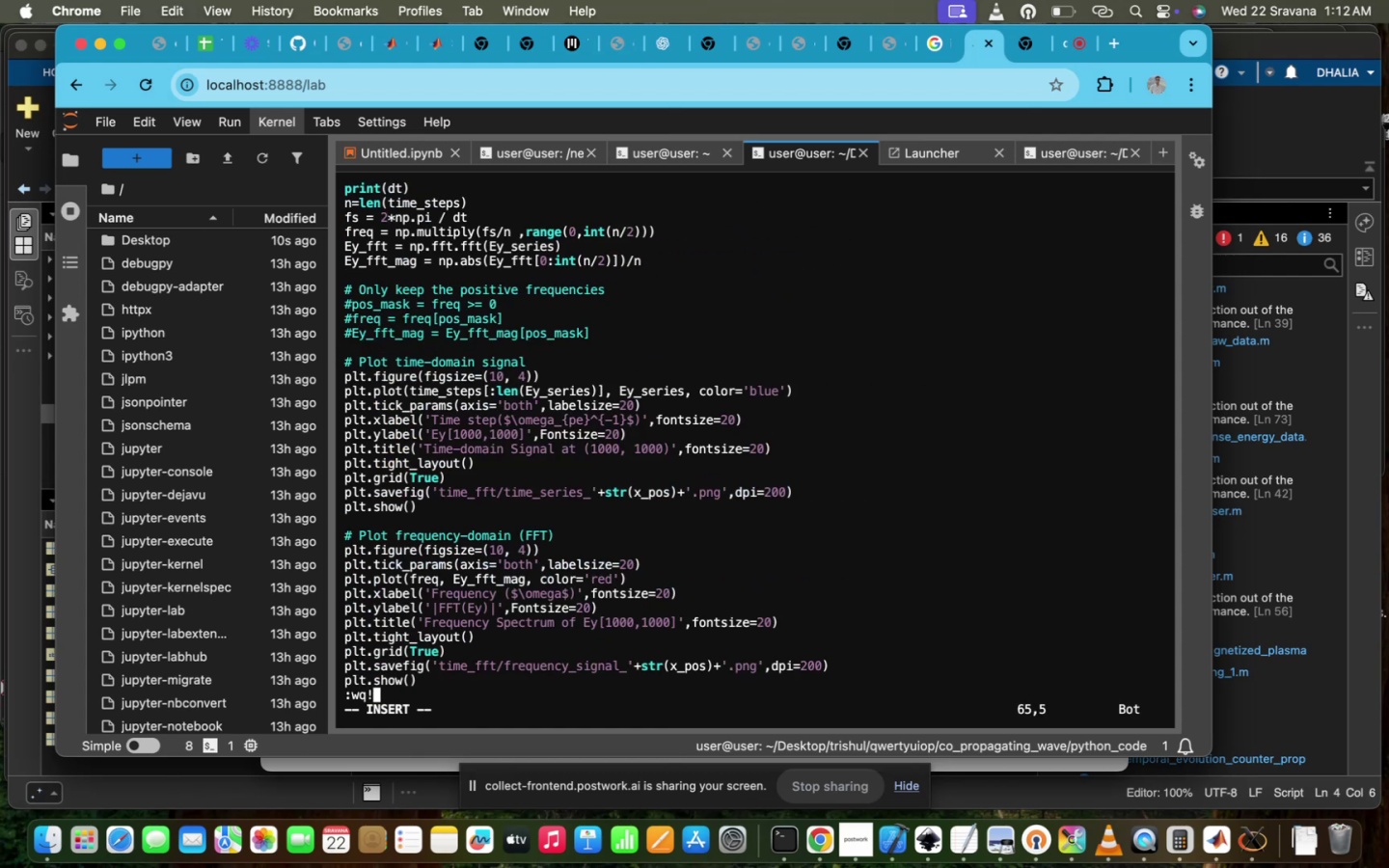 
key(Enter)
 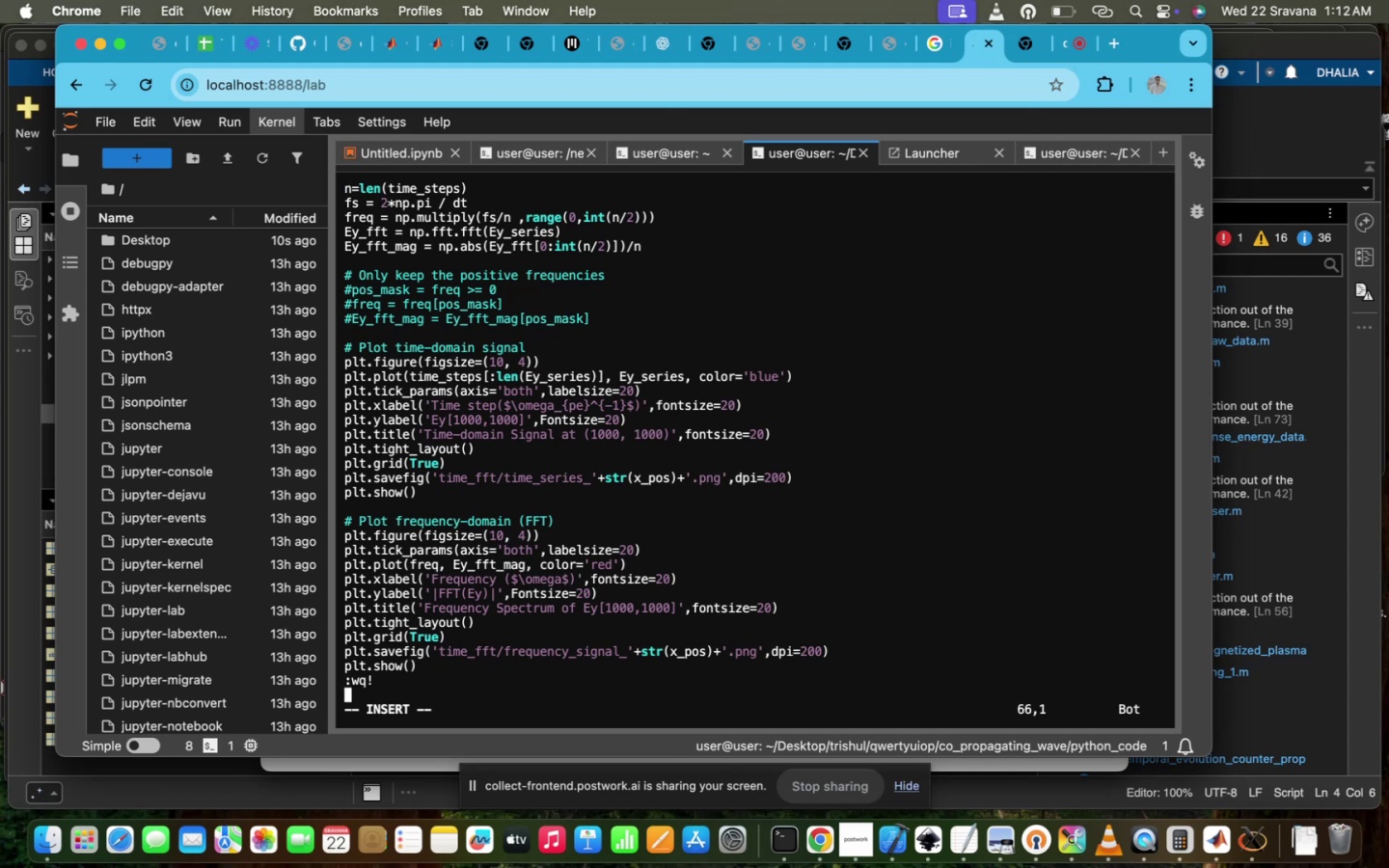 
key(Enter)
 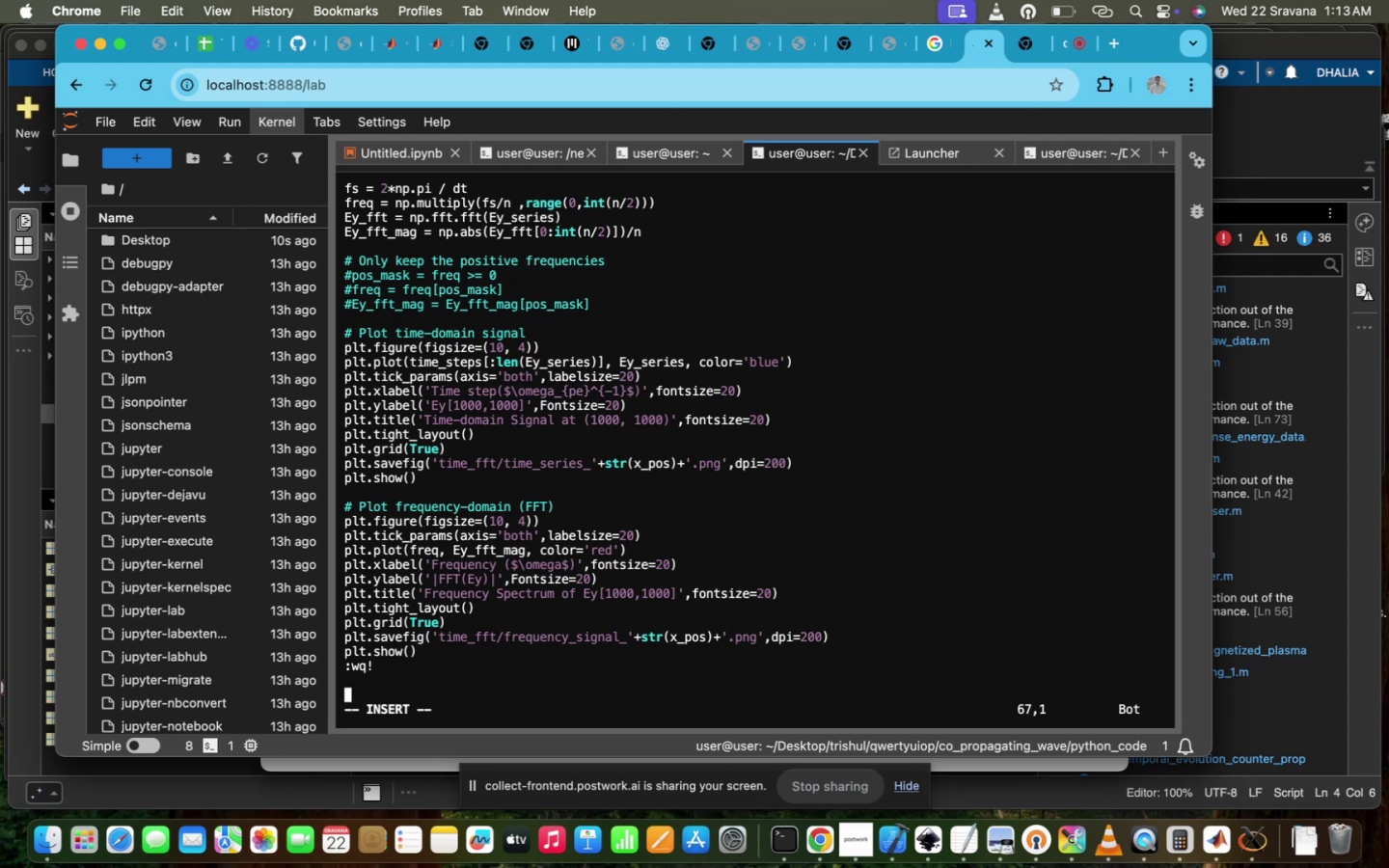 
key(Backspace)
key(Backspace)
key(Backspace)
key(Backspace)
key(Backspace)
key(Backspace)
key(Escape)
type(:Wq!)
key(Backspace)
key(Backspace)
key(Backspace)
type(wq!mkdir )
 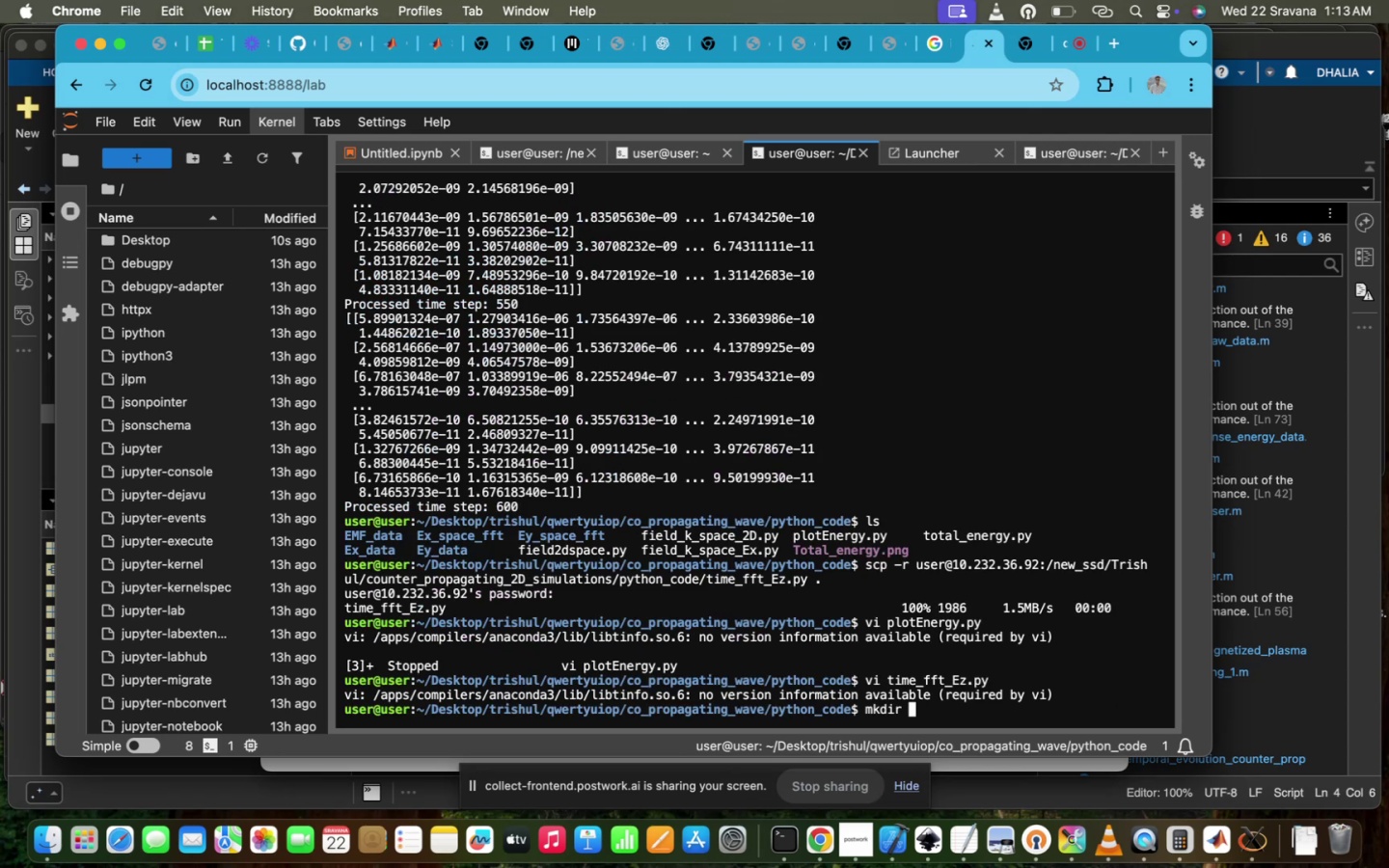 
 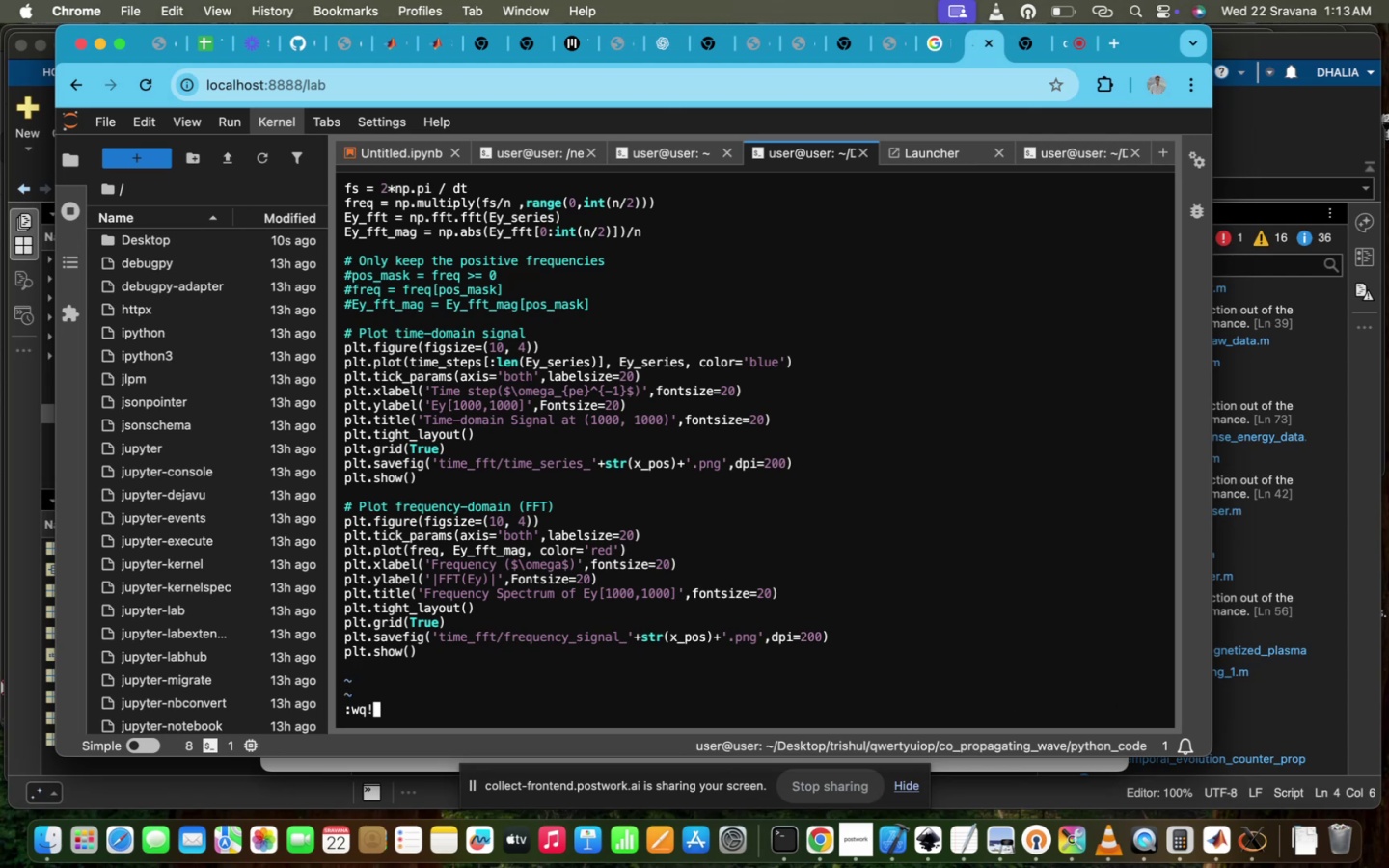 
hold_key(key=Enter, duration=0.33)
 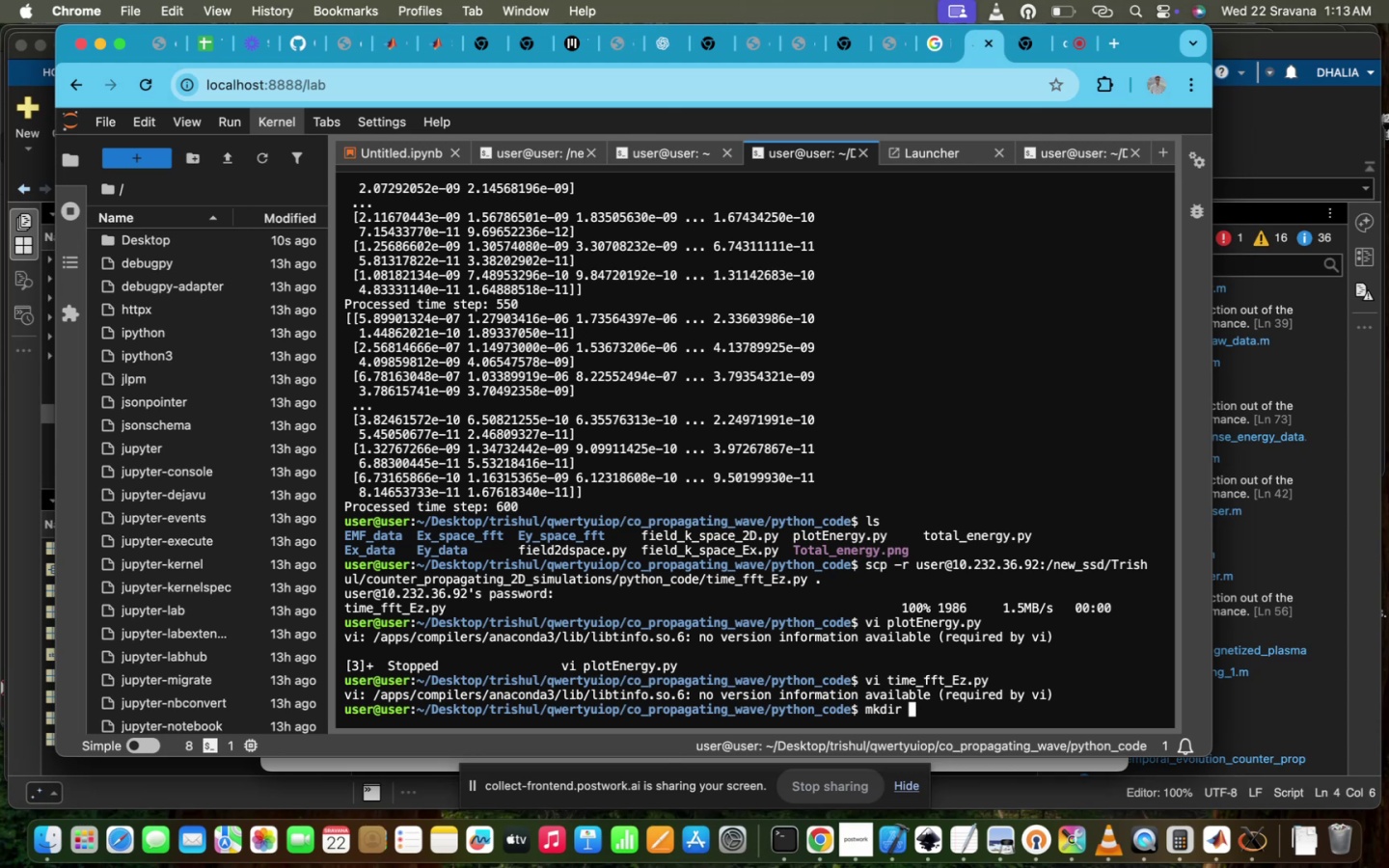 
wait(21.86)
 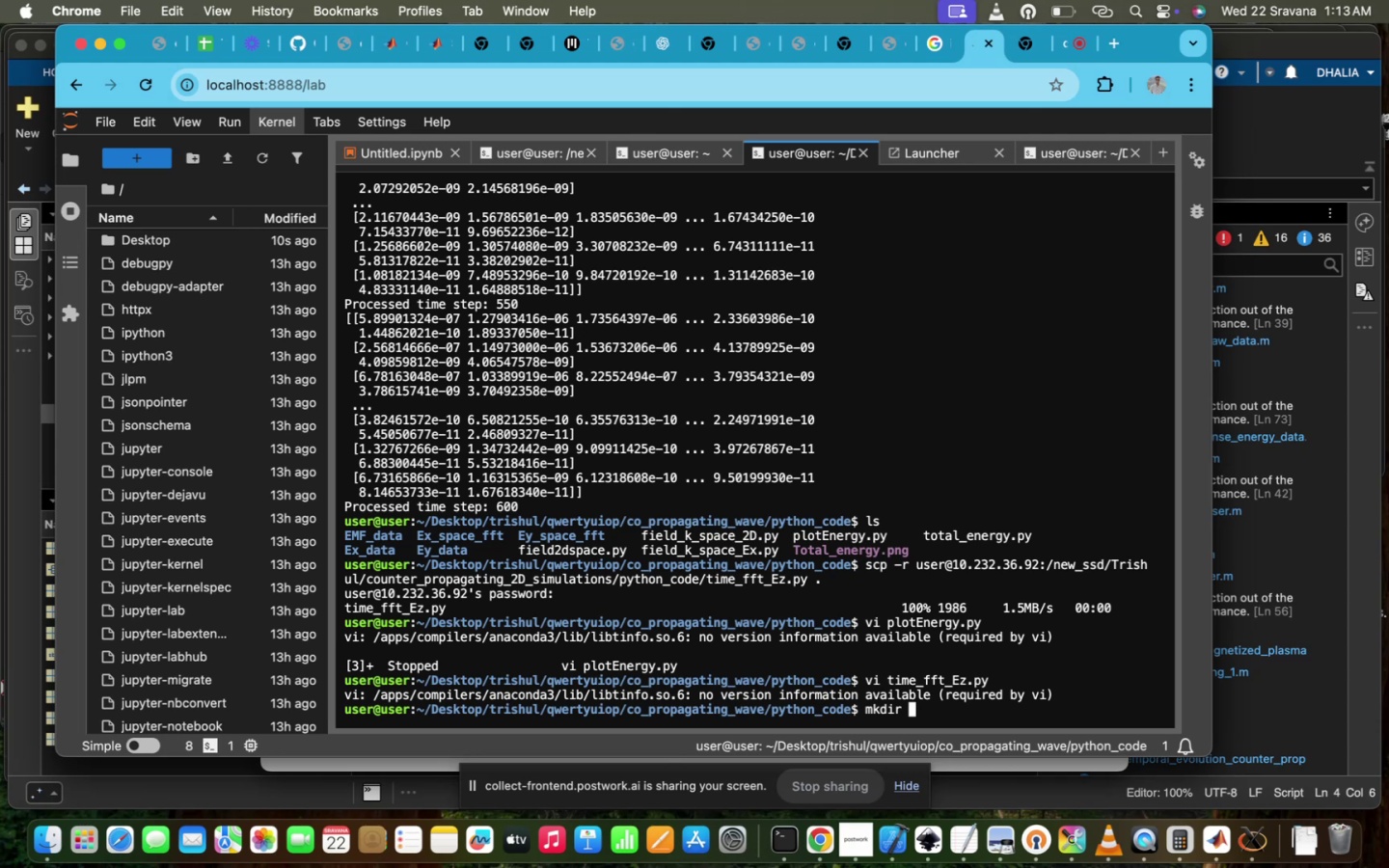 
type(tim)
key(Tab)
key(Backspace)
 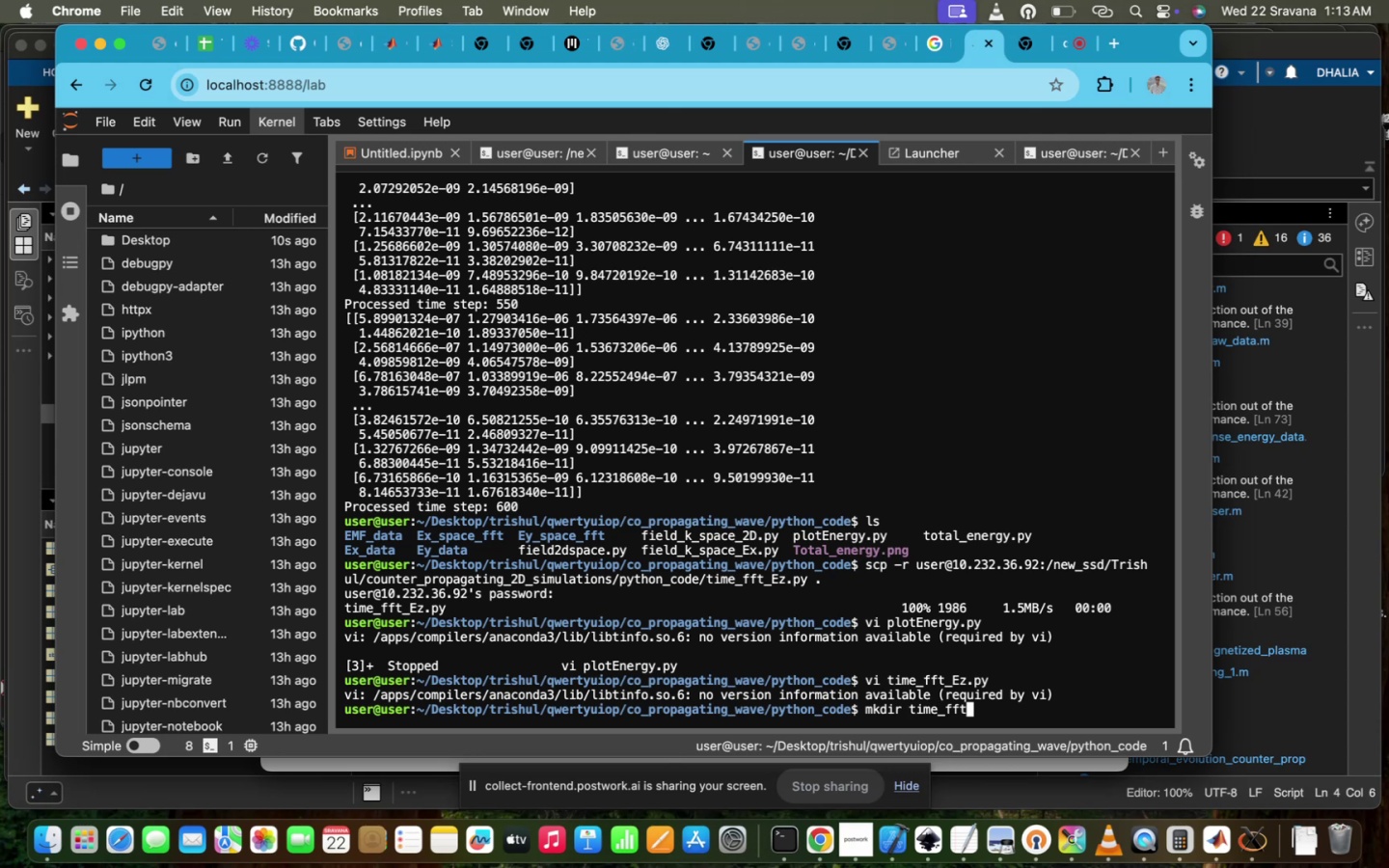 
key(Enter)
 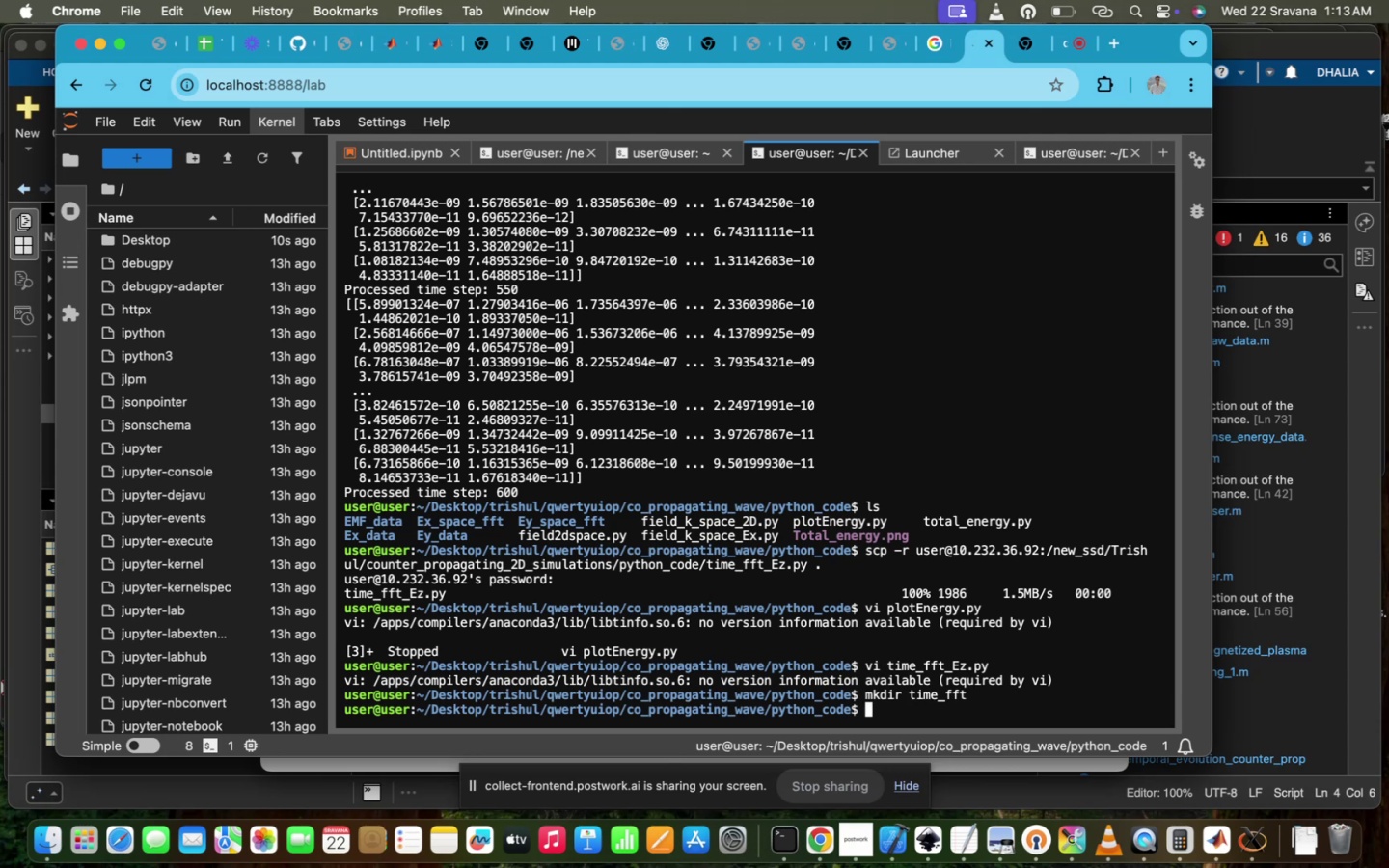 
type(pyt)
key(Tab)
type(h)
key(Tab)
type(3 tim)
key(Tab)
type(.)
key(Backspace)
type(_)
key(Tab)
 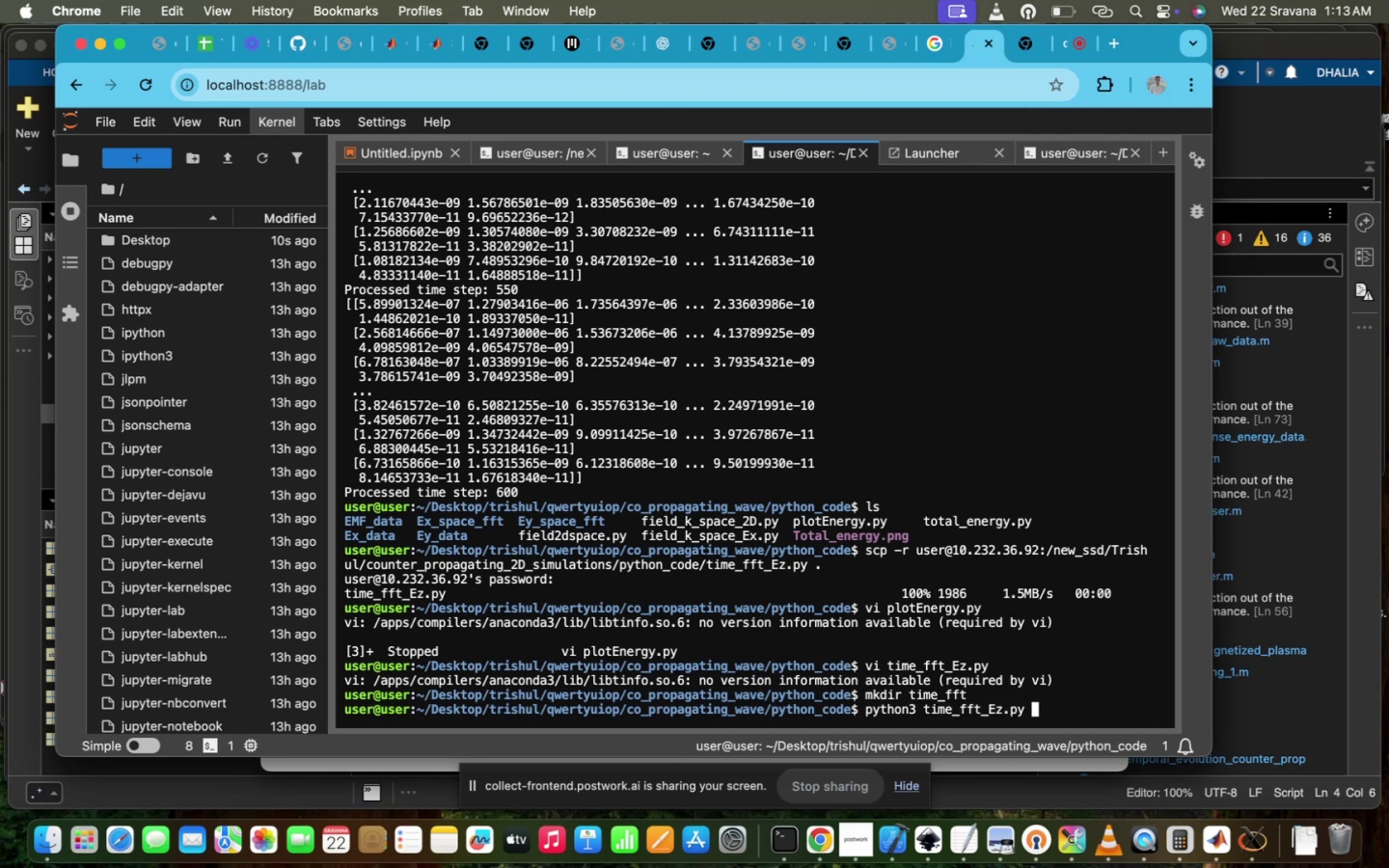 
key(Enter)
 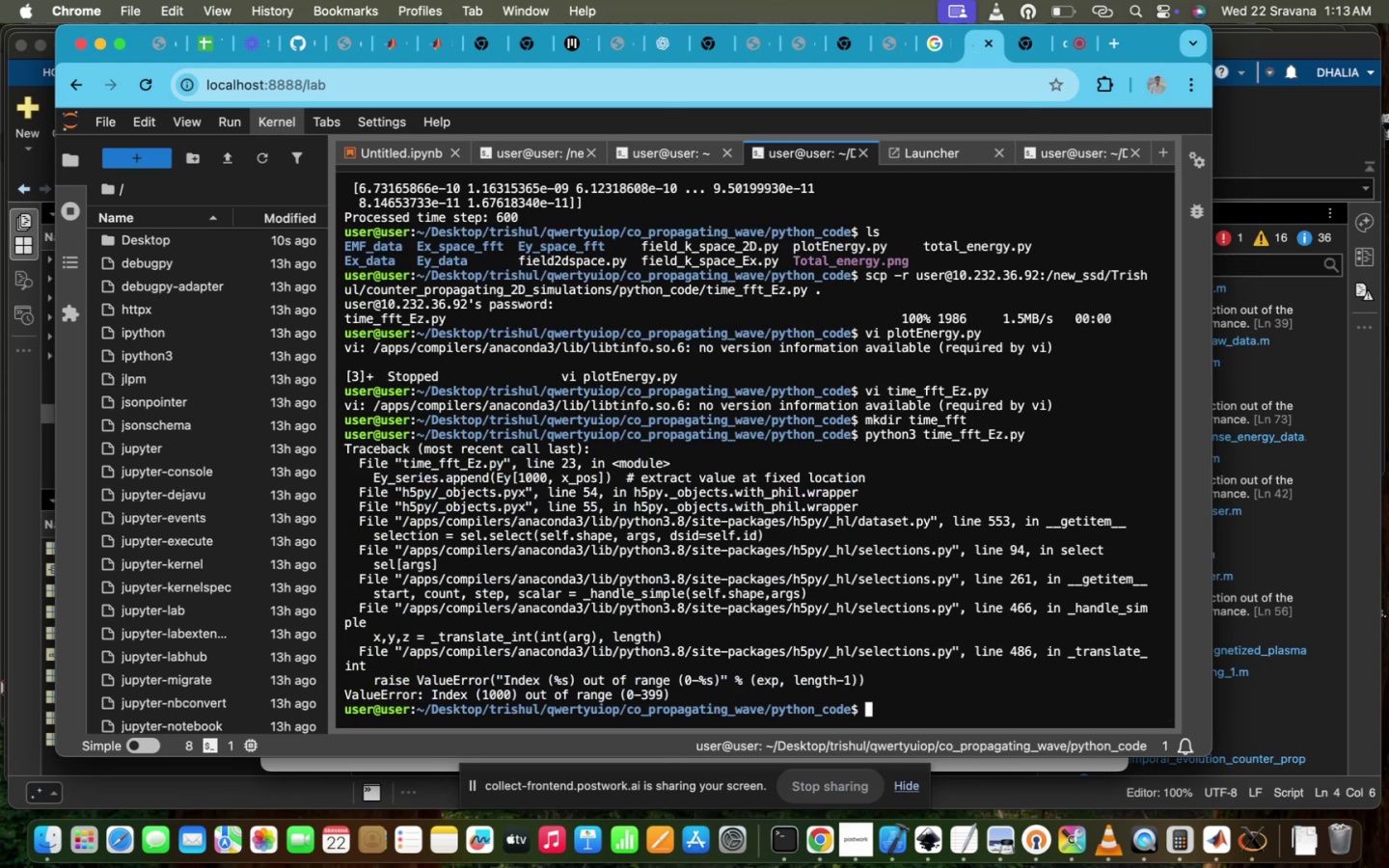 
key(ArrowUp)
 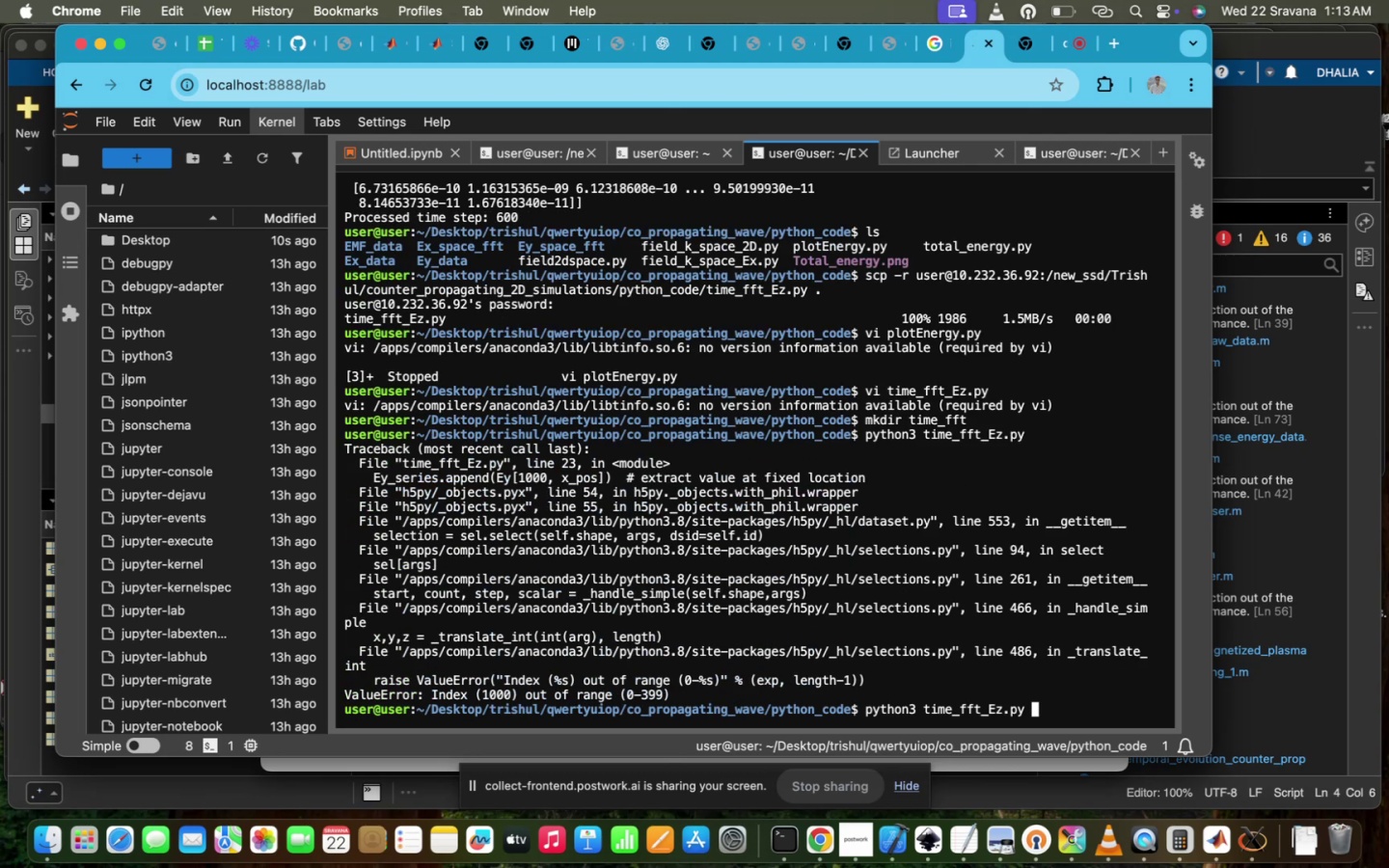 
key(ArrowUp)
 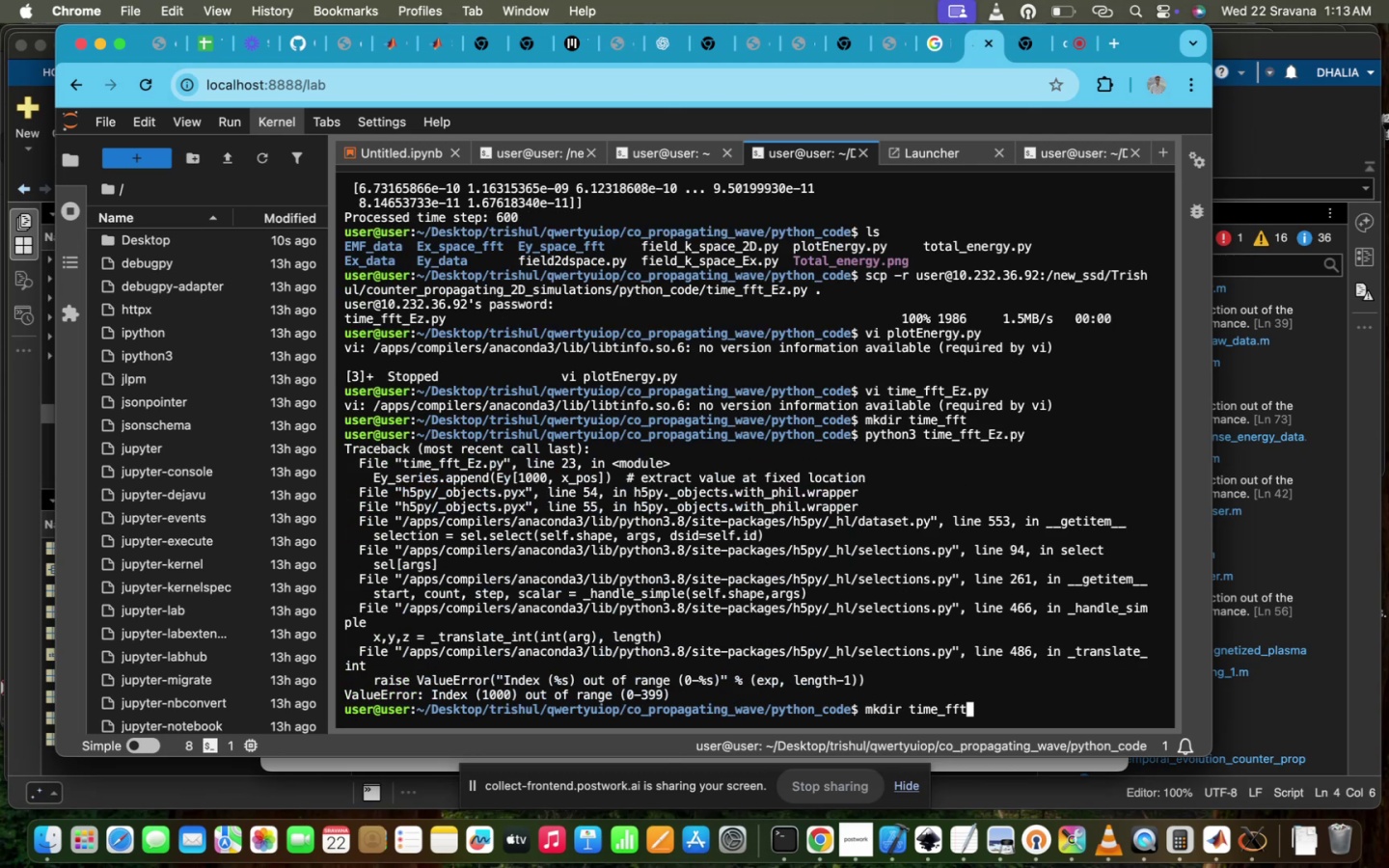 
key(ArrowUp)
 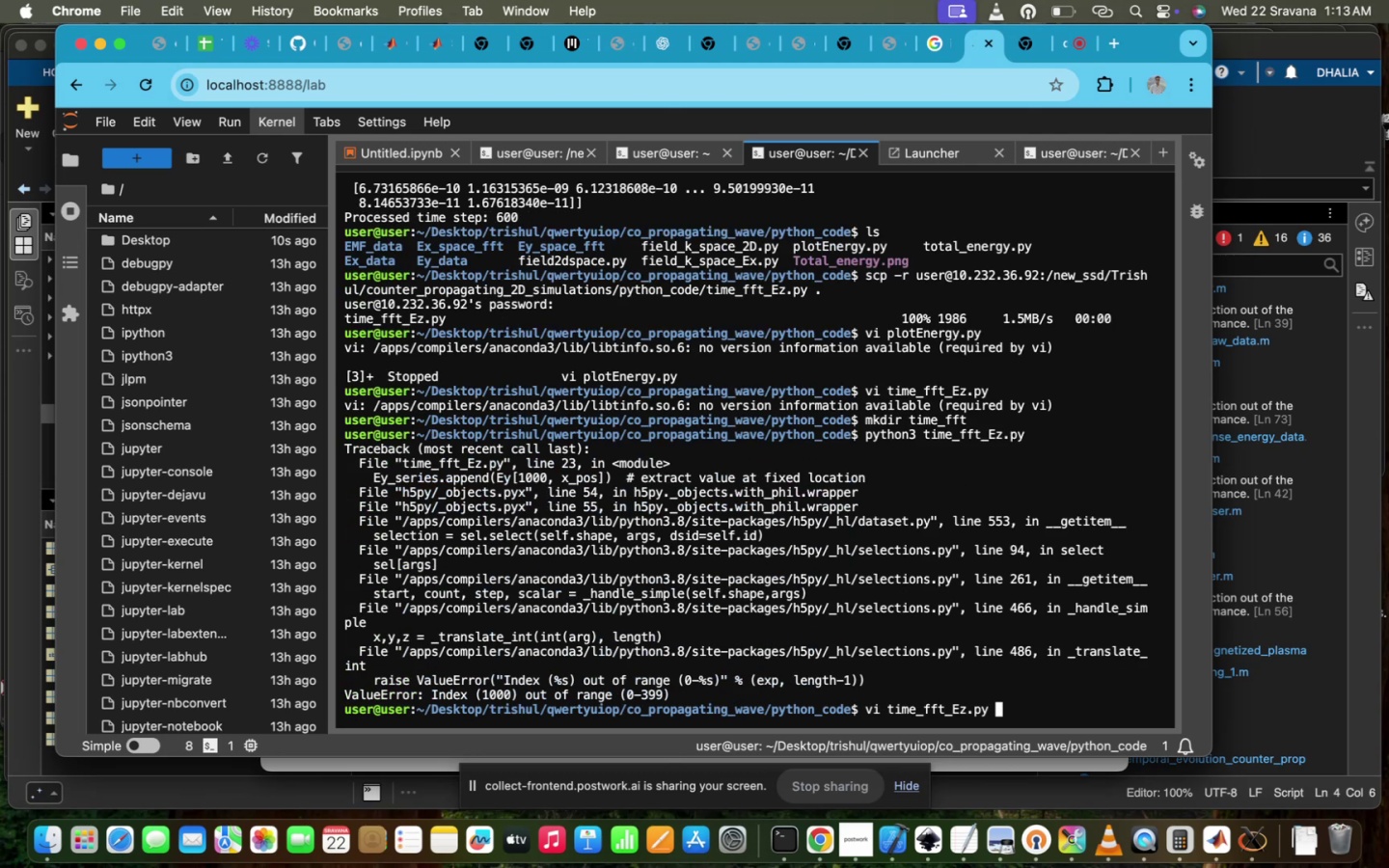 
hold_key(key=Enter, duration=0.67)
 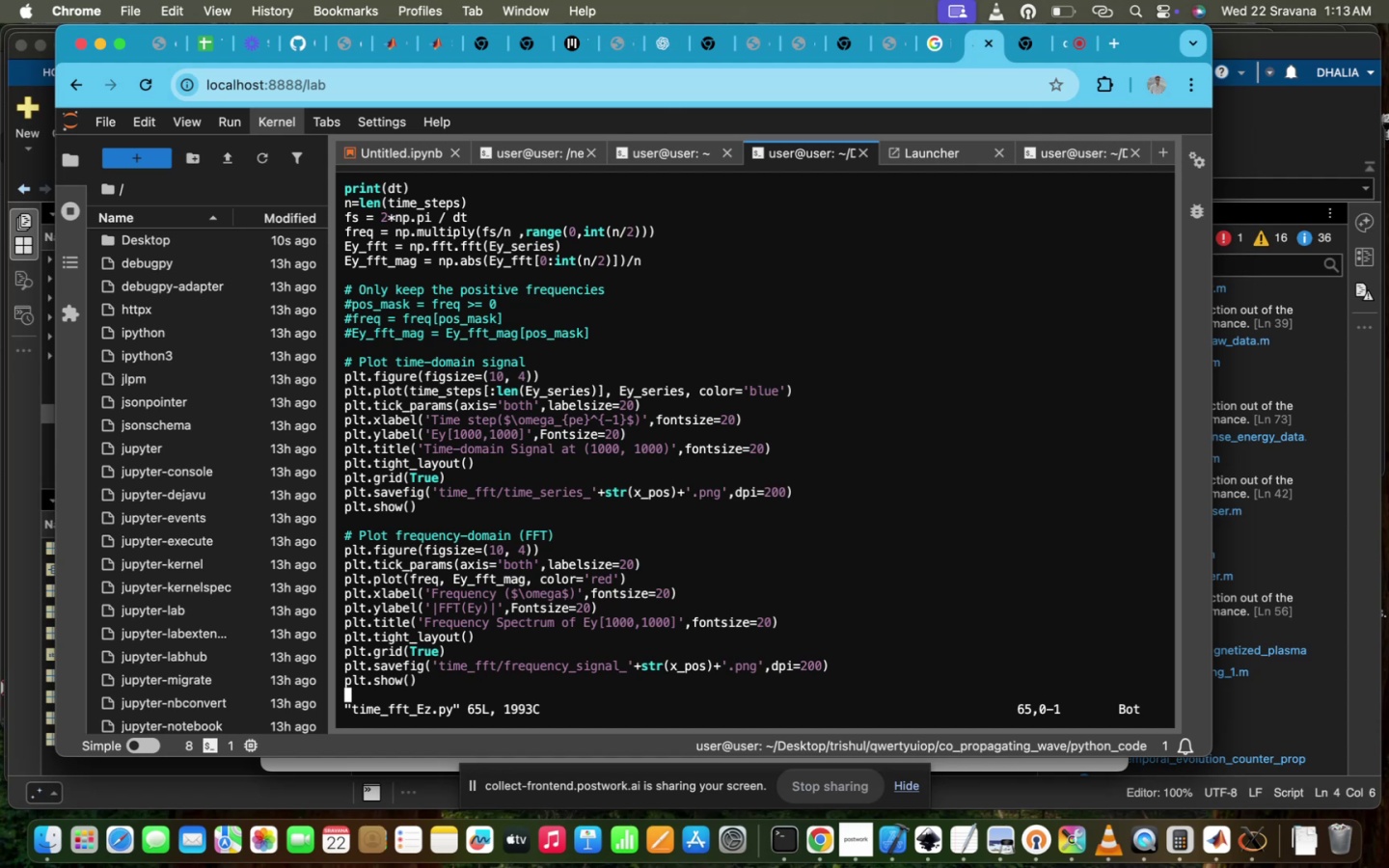 
scroll: coordinate [838, 429], scroll_direction: up, amount: 75.0
 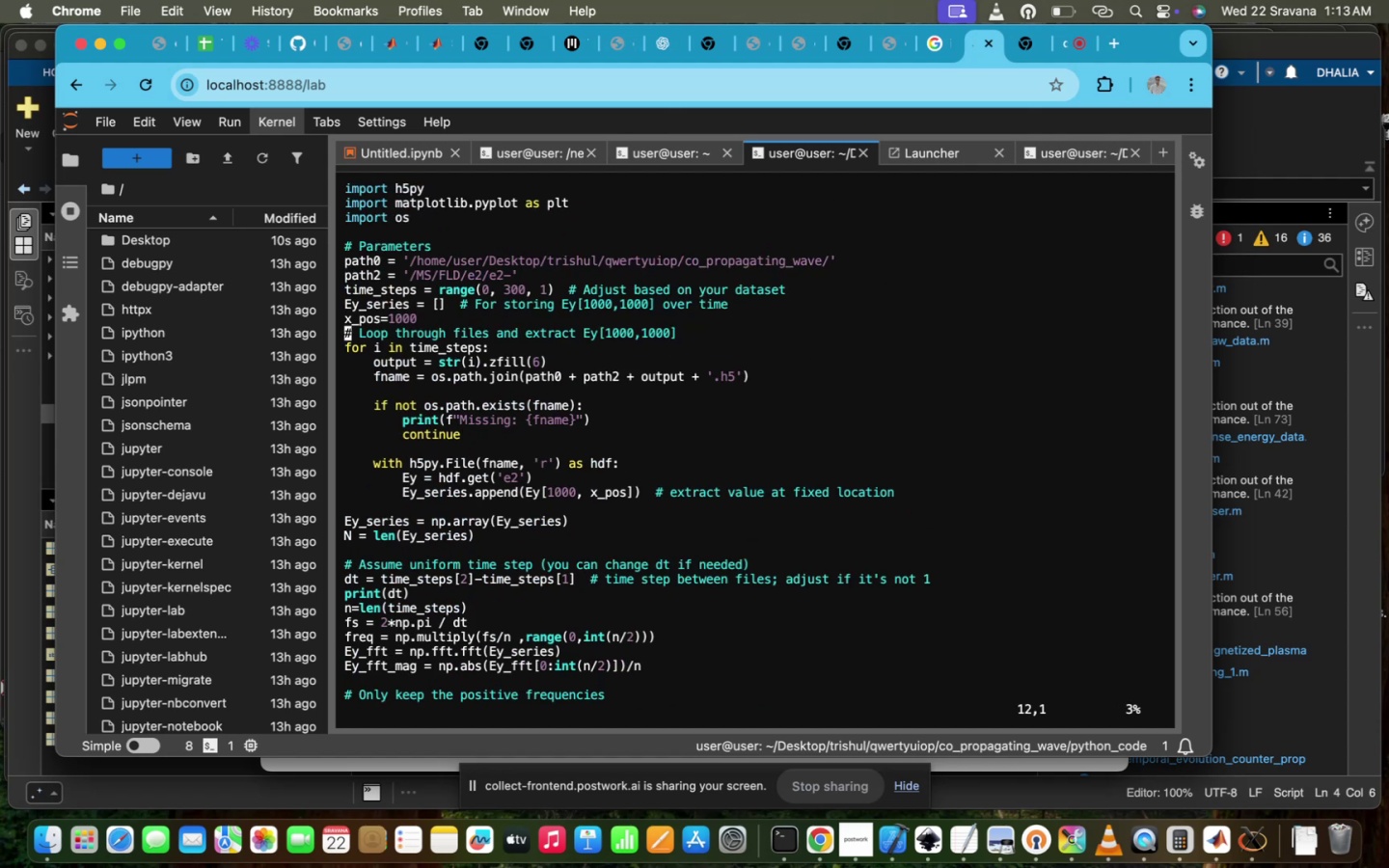 
key(ArrowUp)
 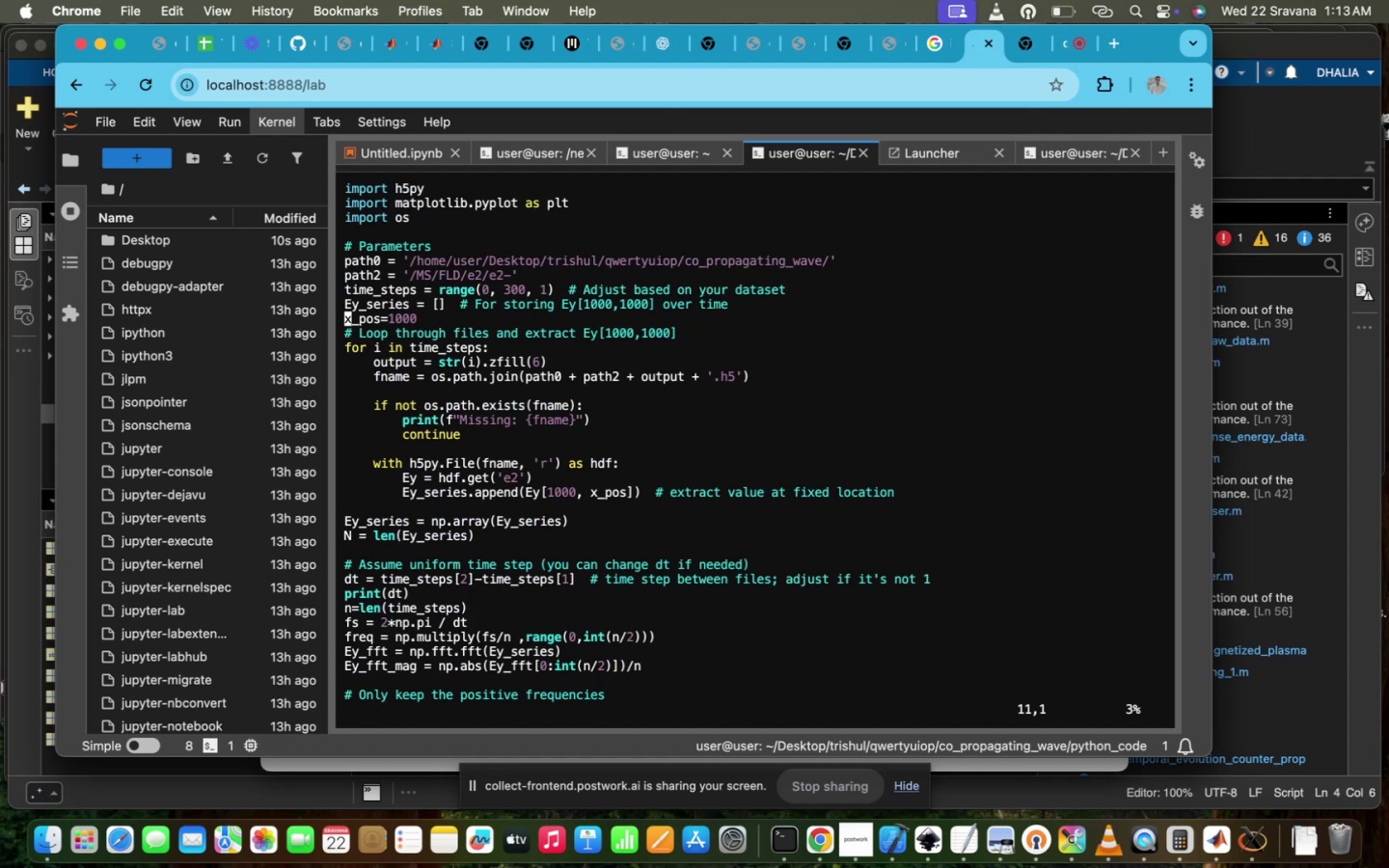 
hold_key(key=ArrowRight, duration=0.97)
 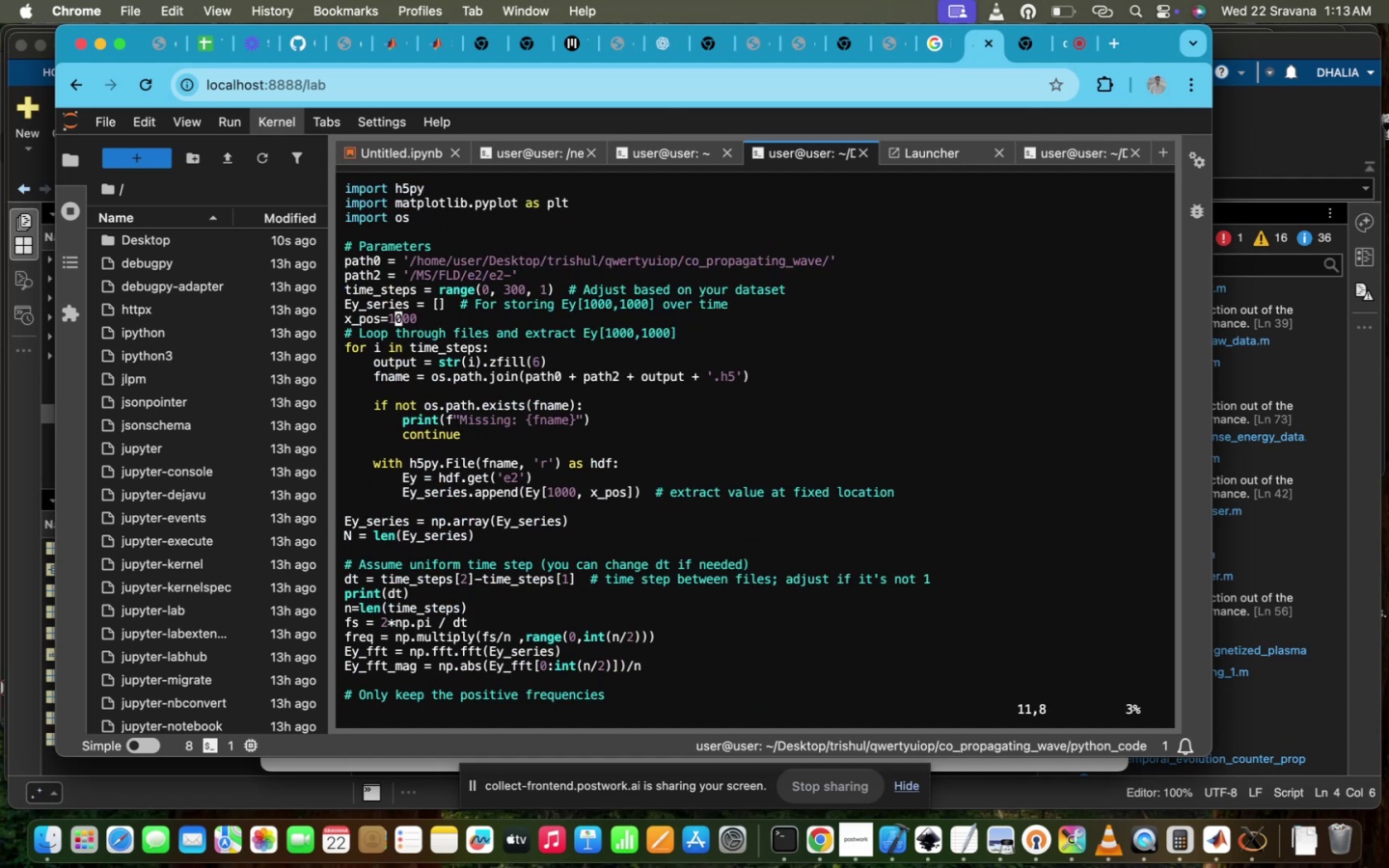 
key(I)
 